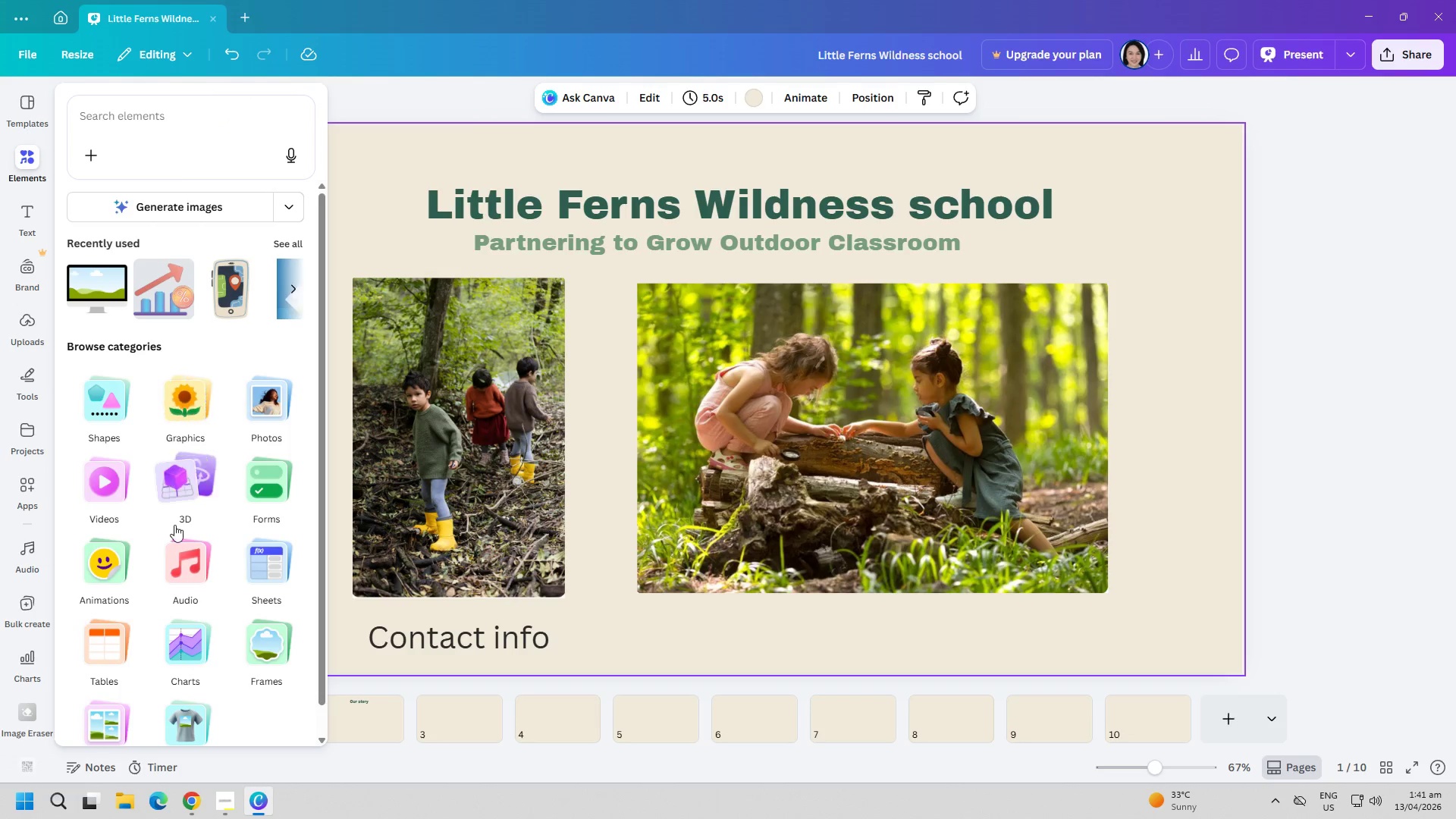 
scroll: coordinate [56, 306], scroll_direction: up, amount: 5.0
 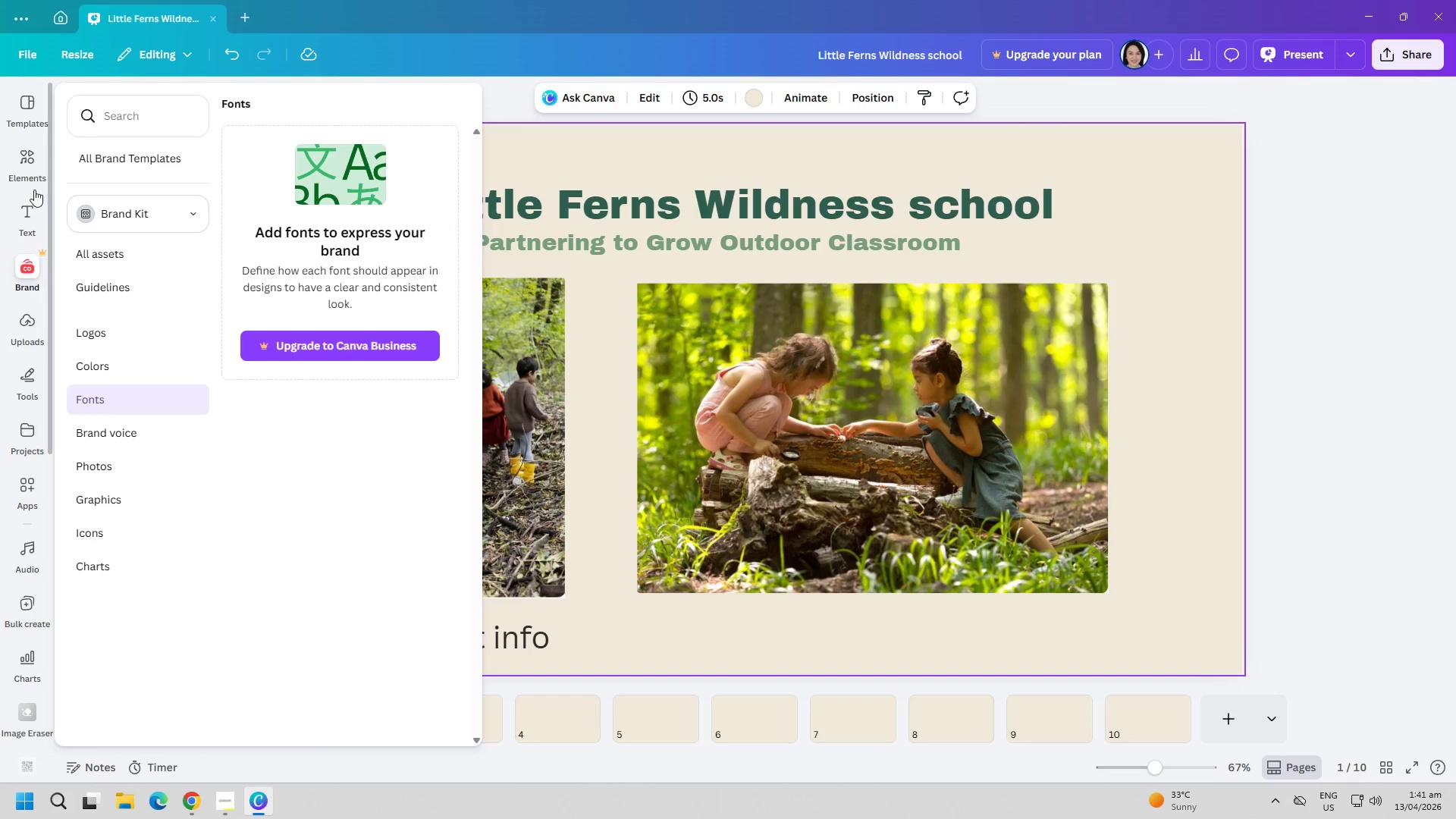 
left_click([112, 435])
 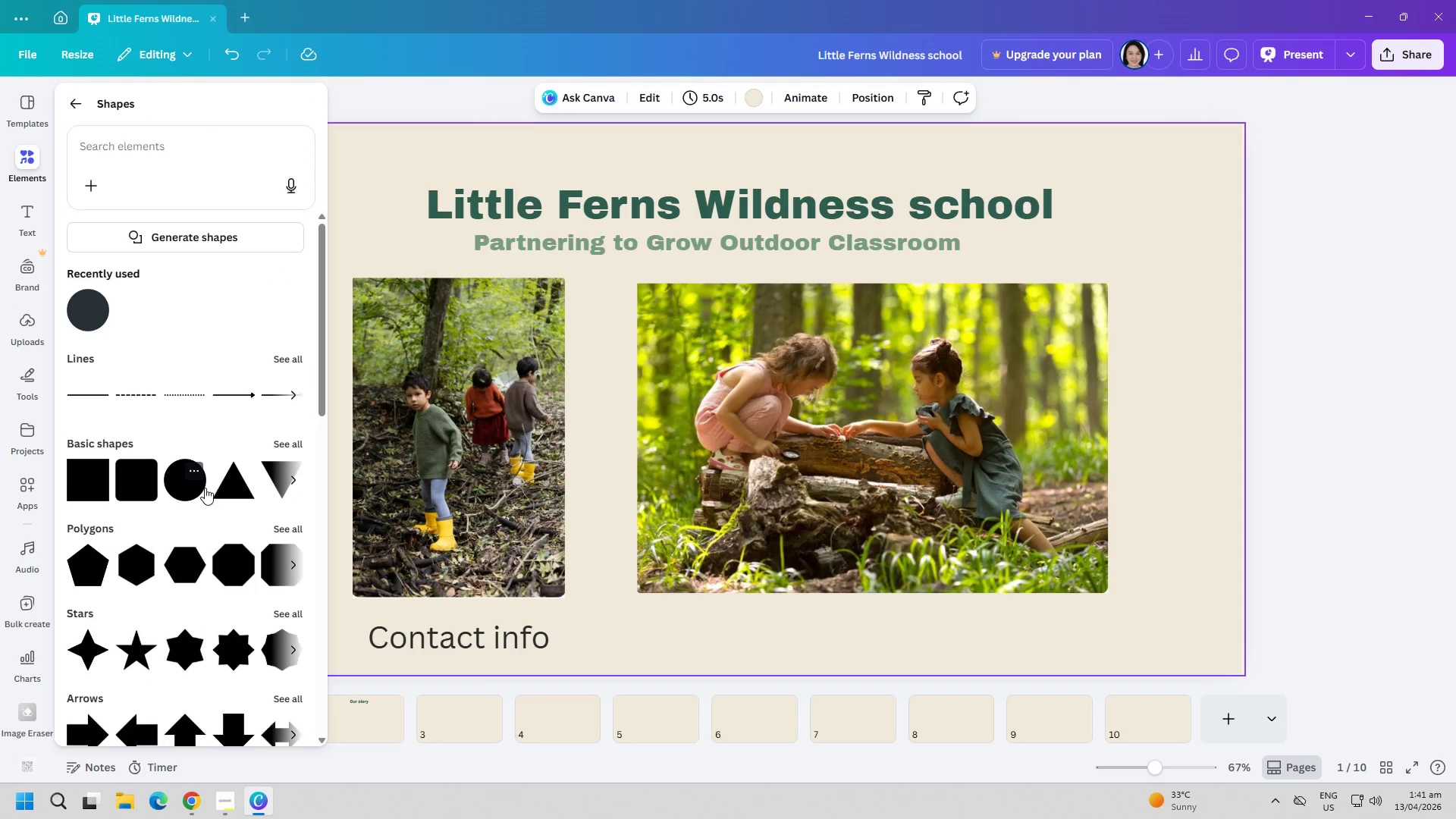 
scroll: coordinate [205, 488], scroll_direction: down, amount: 6.0
 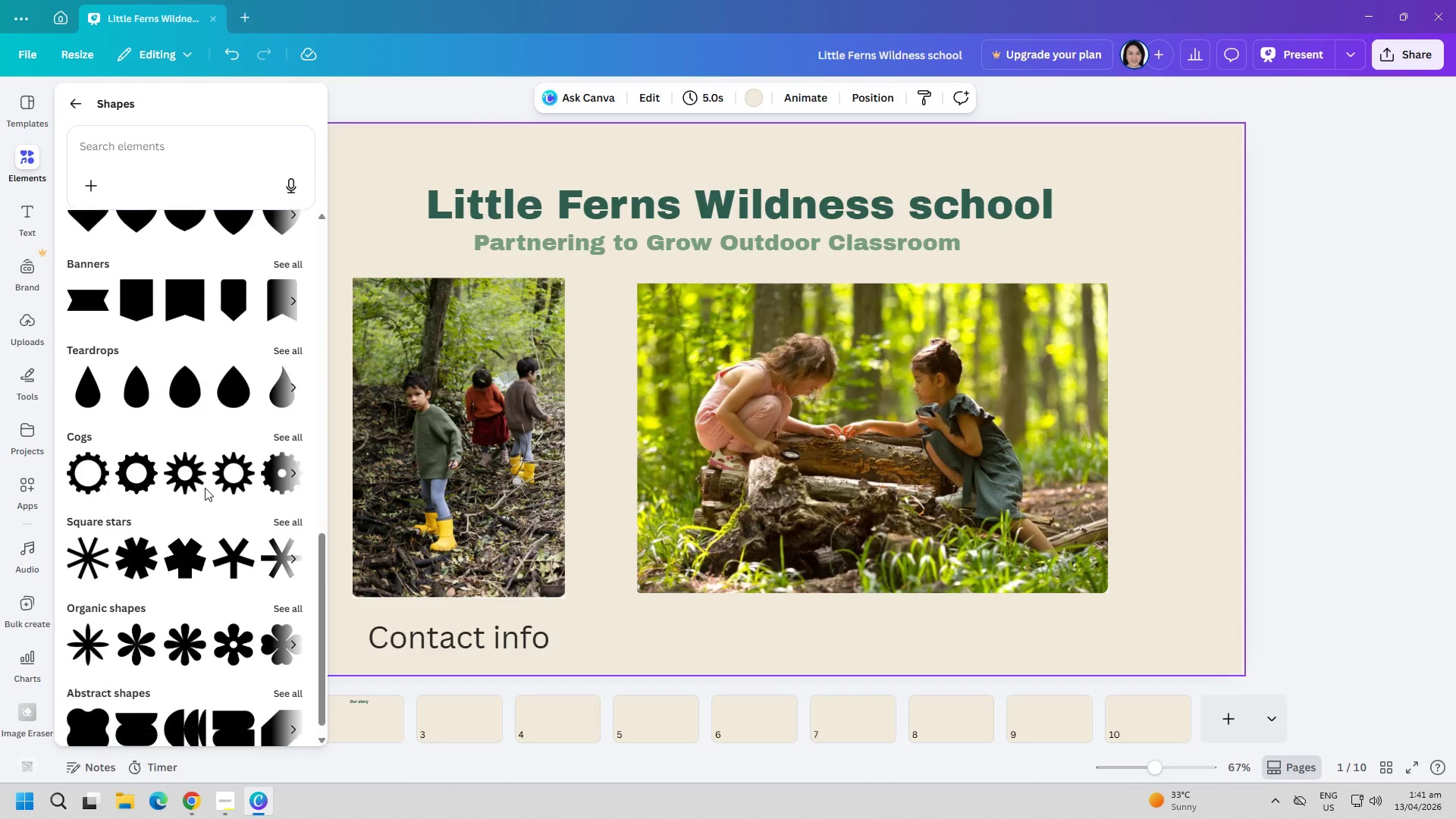 
scroll: coordinate [89, 381], scroll_direction: up, amount: 9.0
 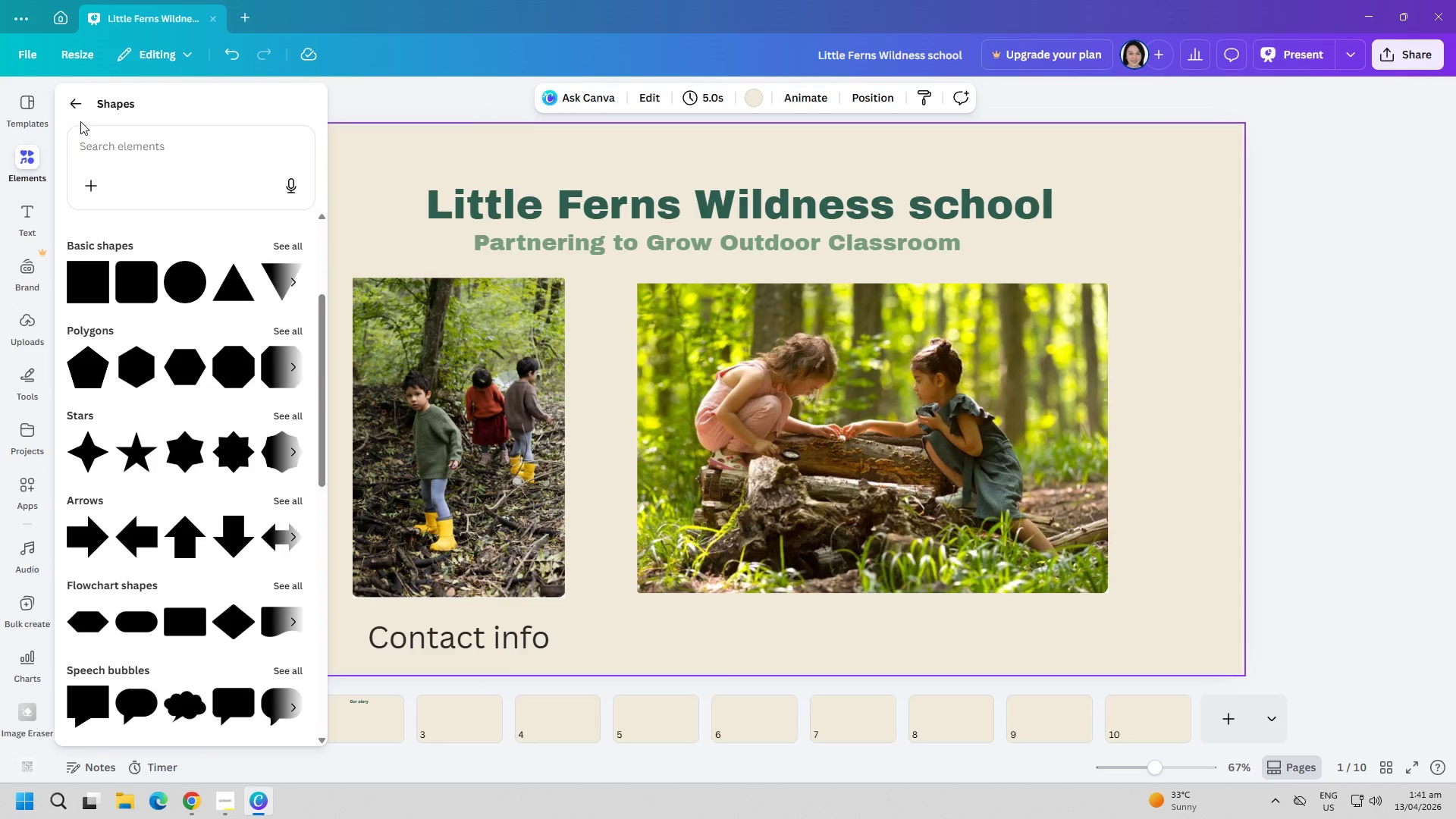 
mouse_move([82, 134])
 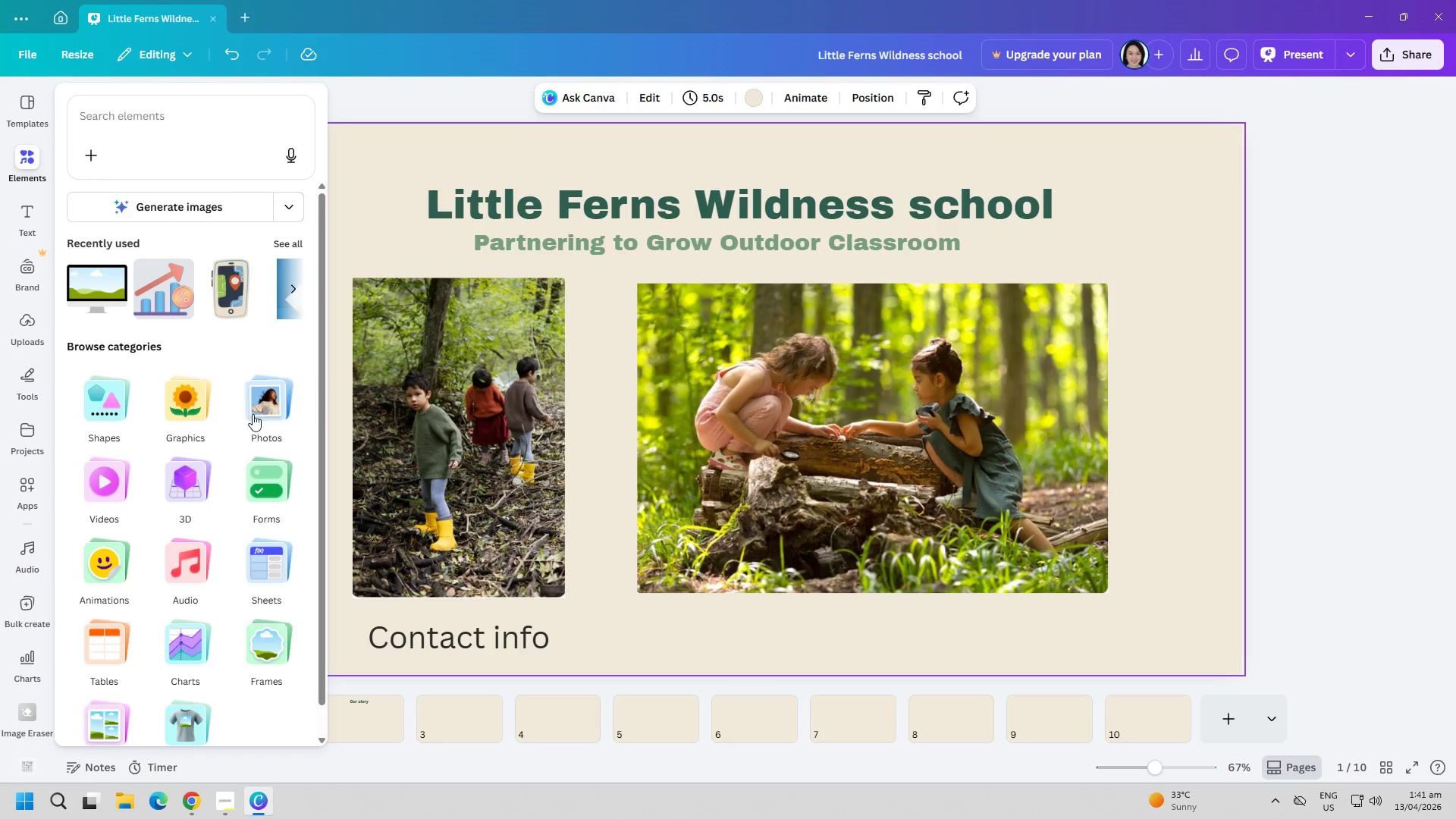 
left_click([207, 425])
 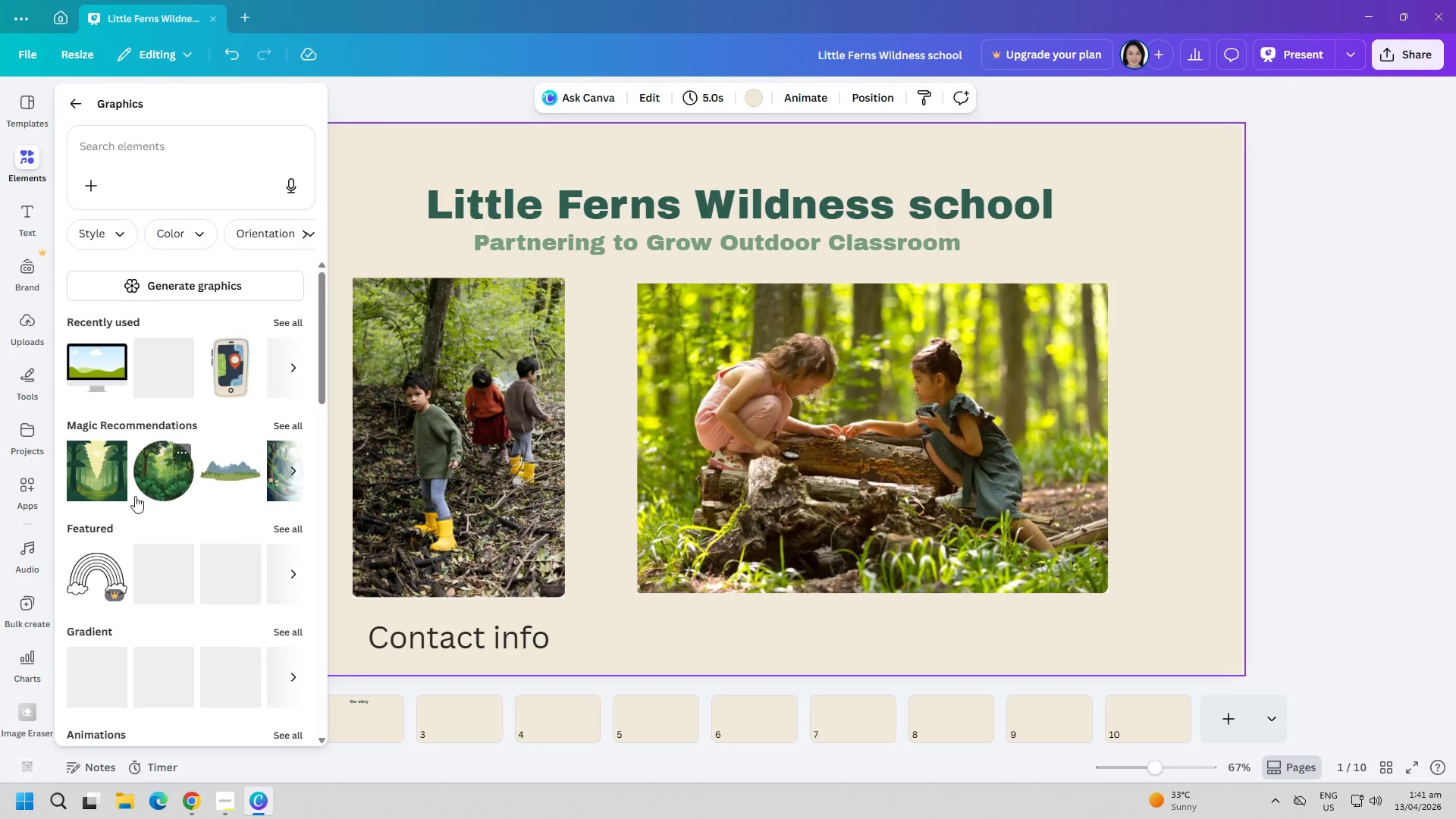 
left_click([105, 479])
 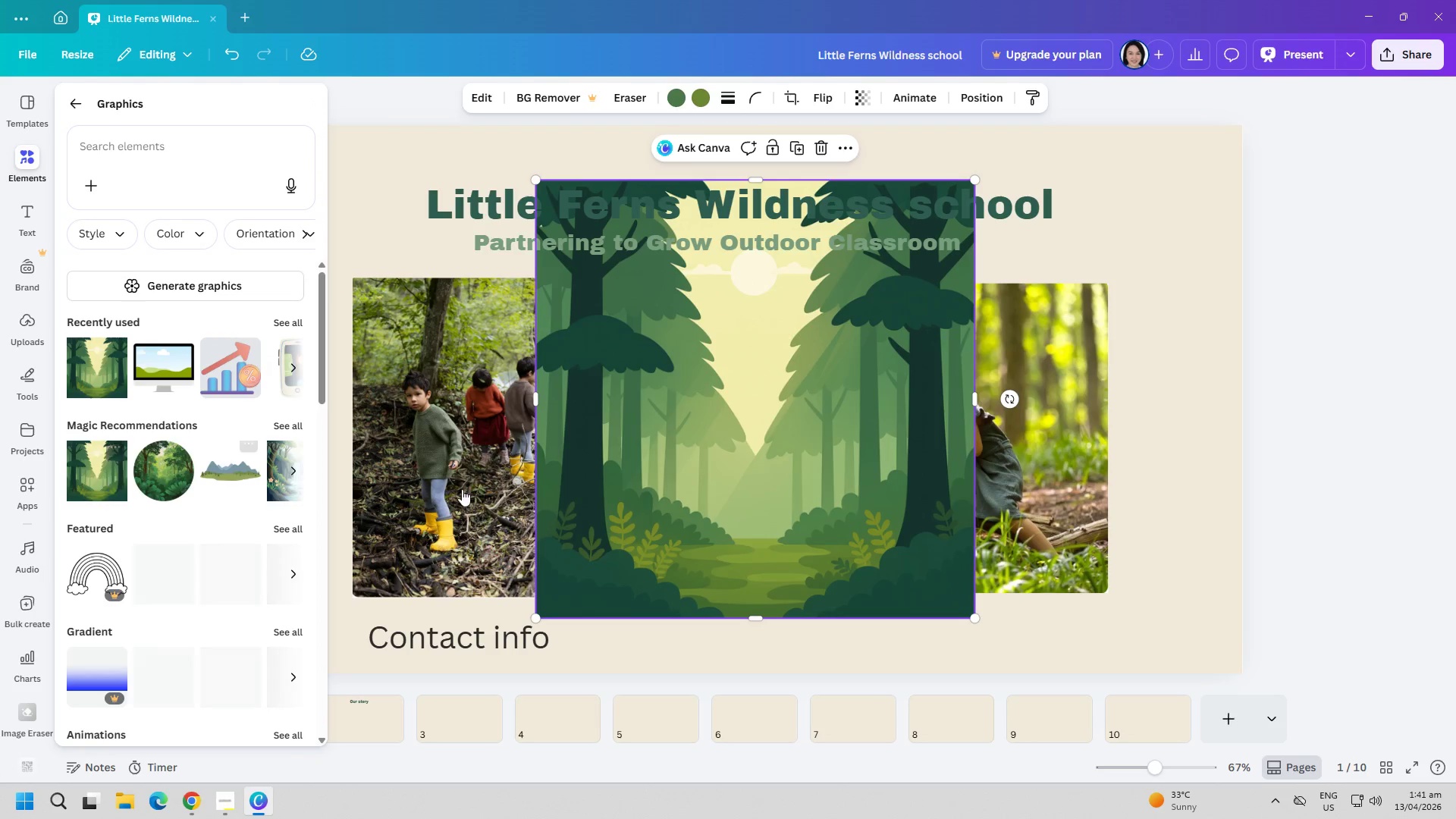 
left_click([595, 497])
 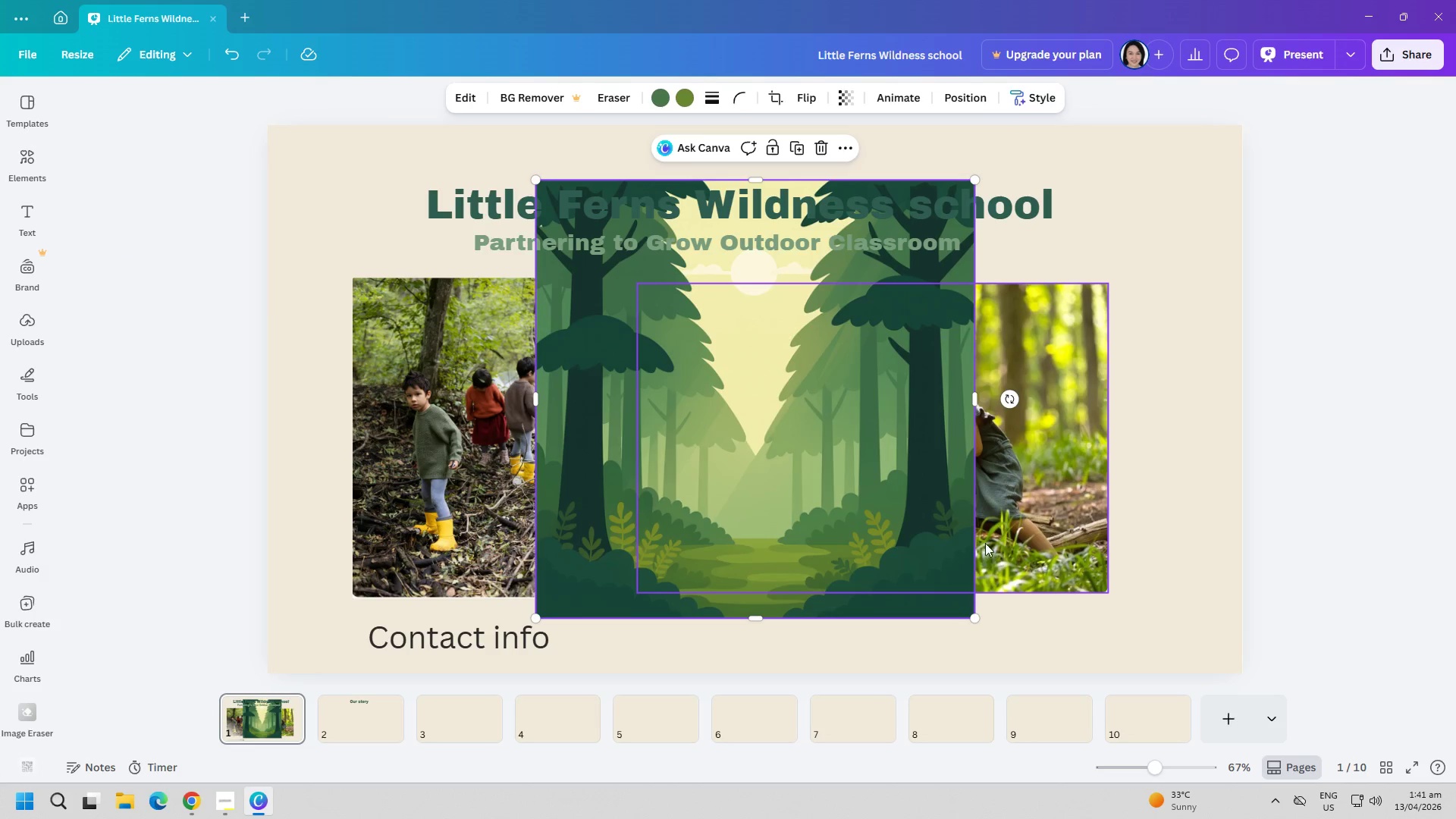 
left_click_drag(start_coordinate=[756, 490], to_coordinate=[1031, 532])
 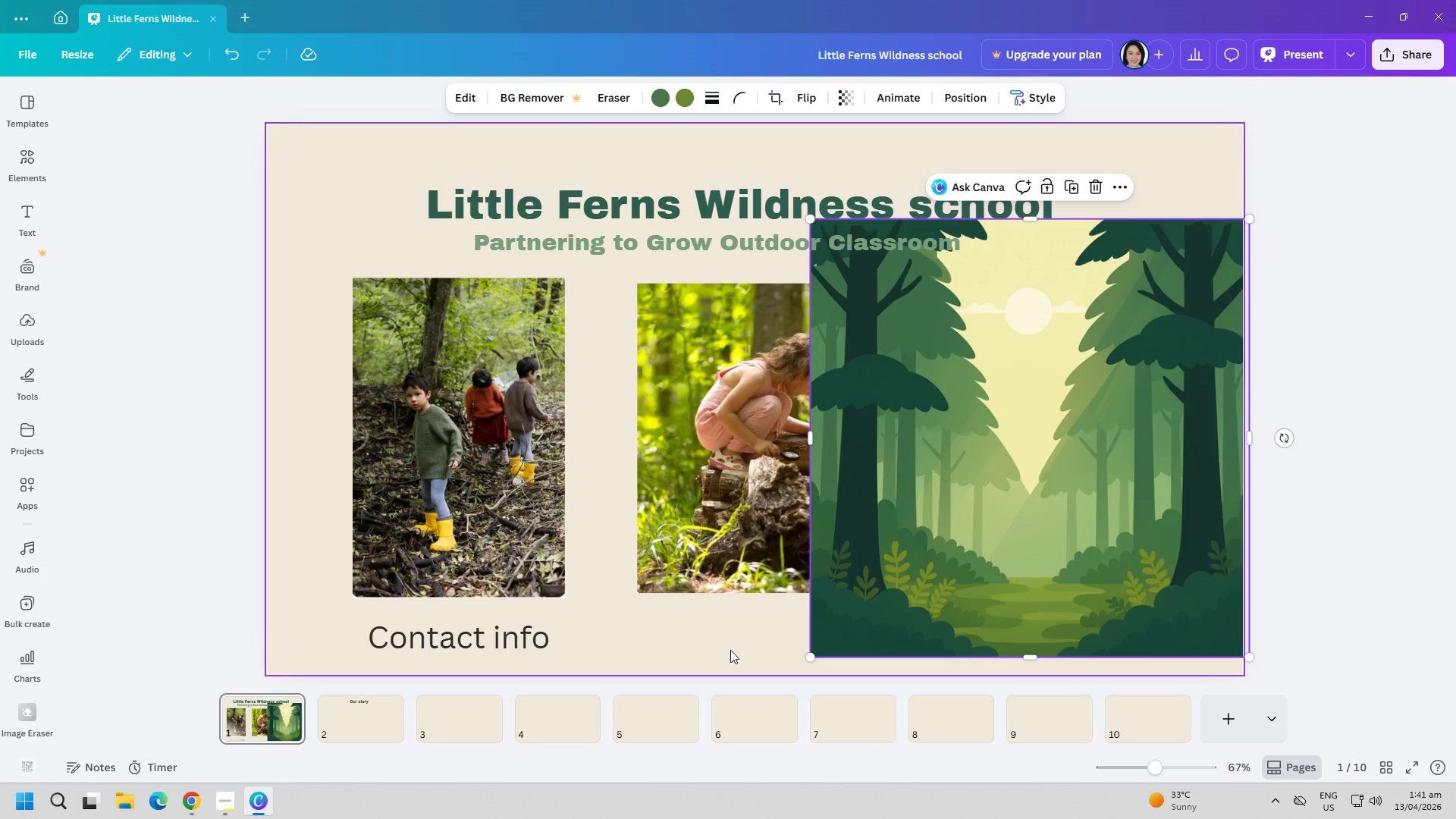 
left_click([730, 650])
 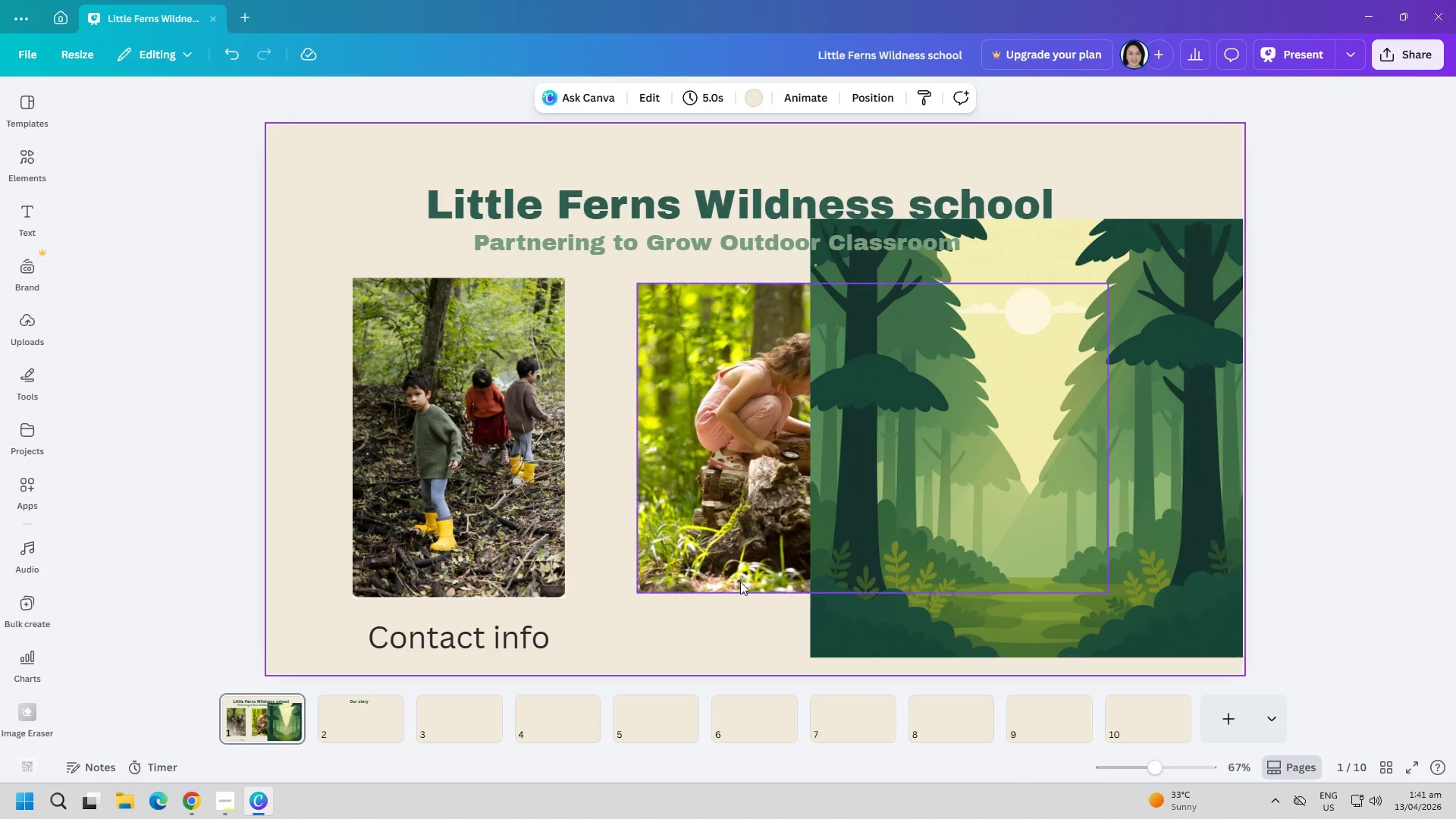 
right_click([740, 577])
 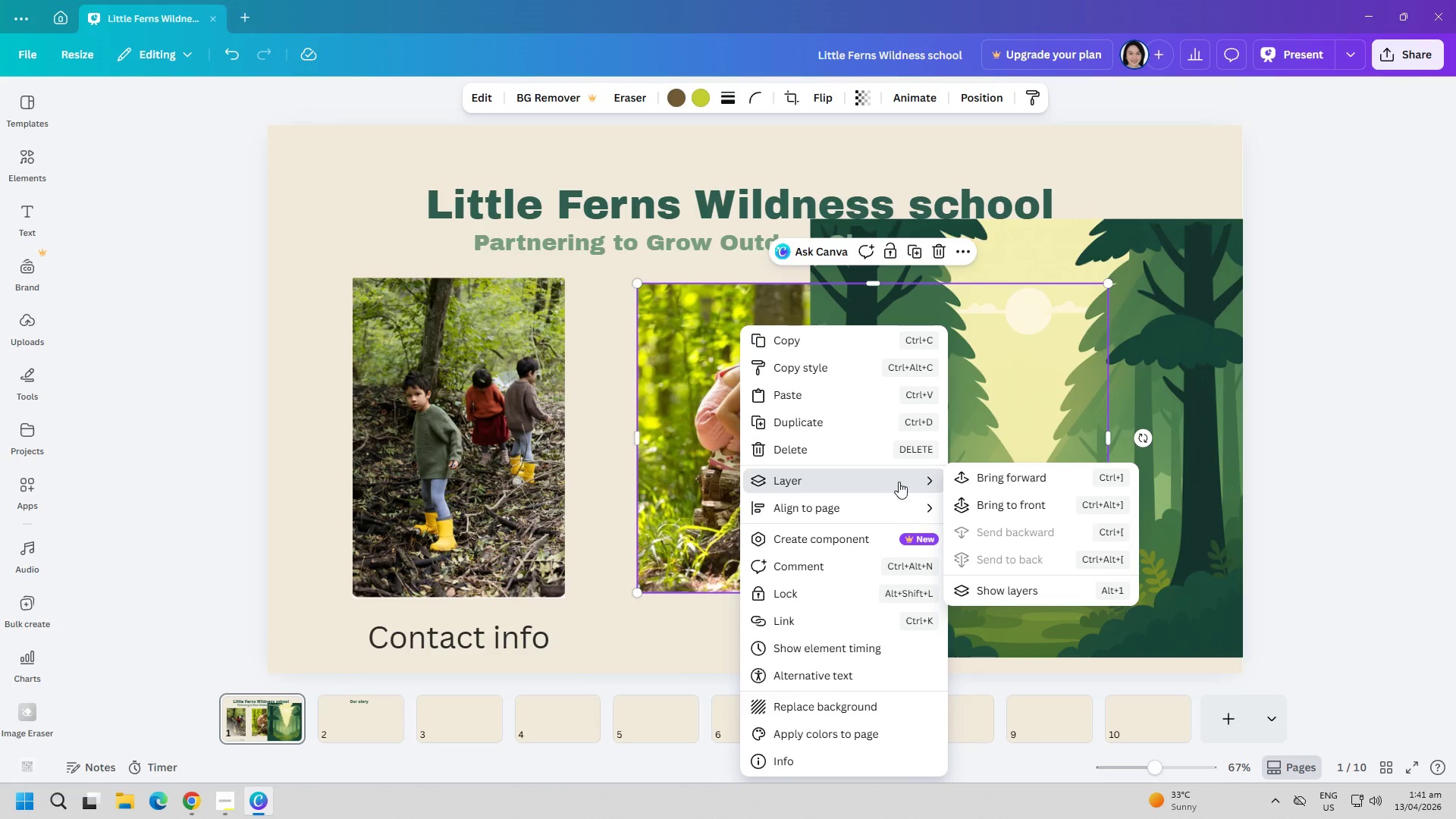 
left_click([1005, 503])
 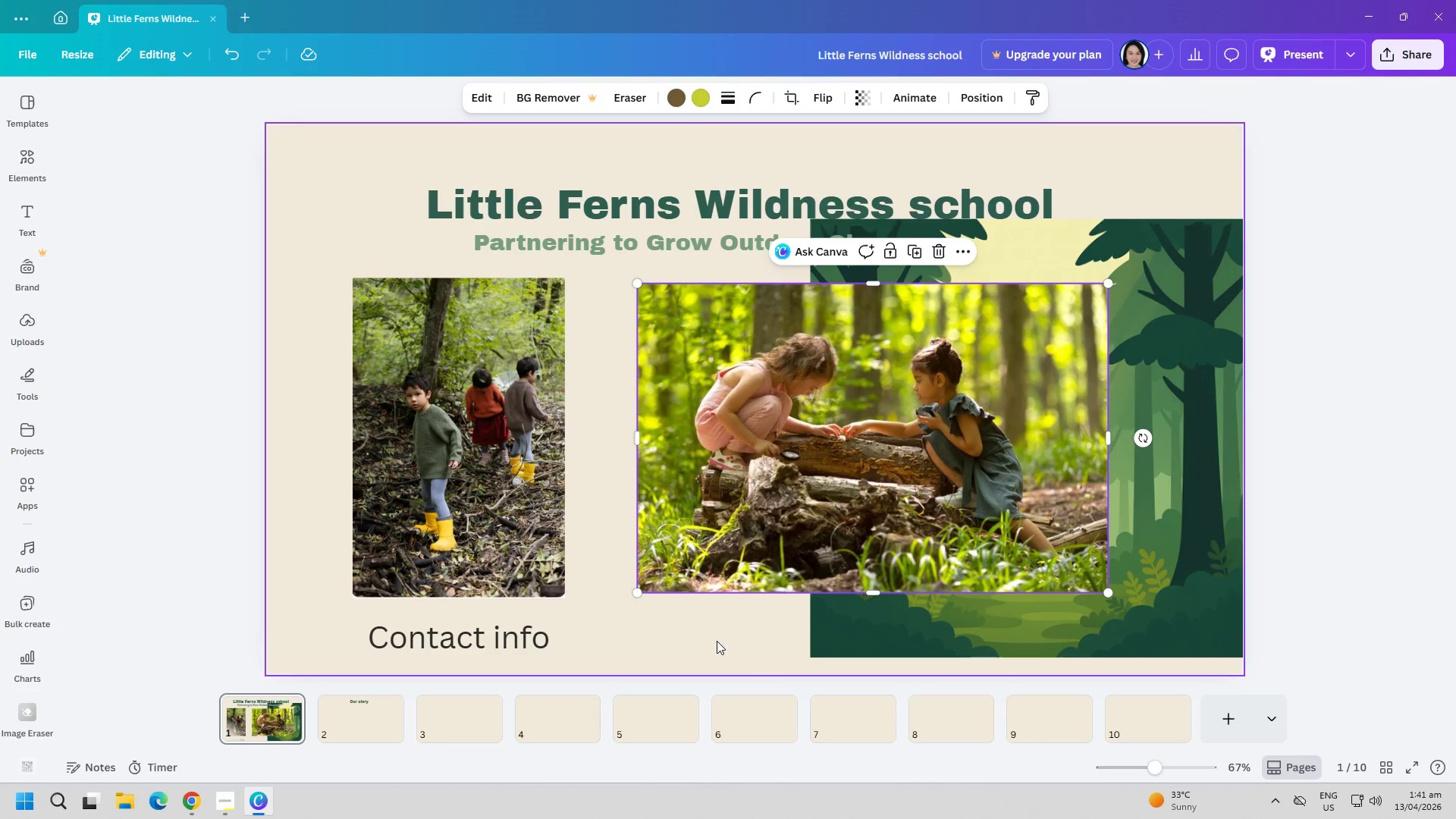 
left_click([712, 650])
 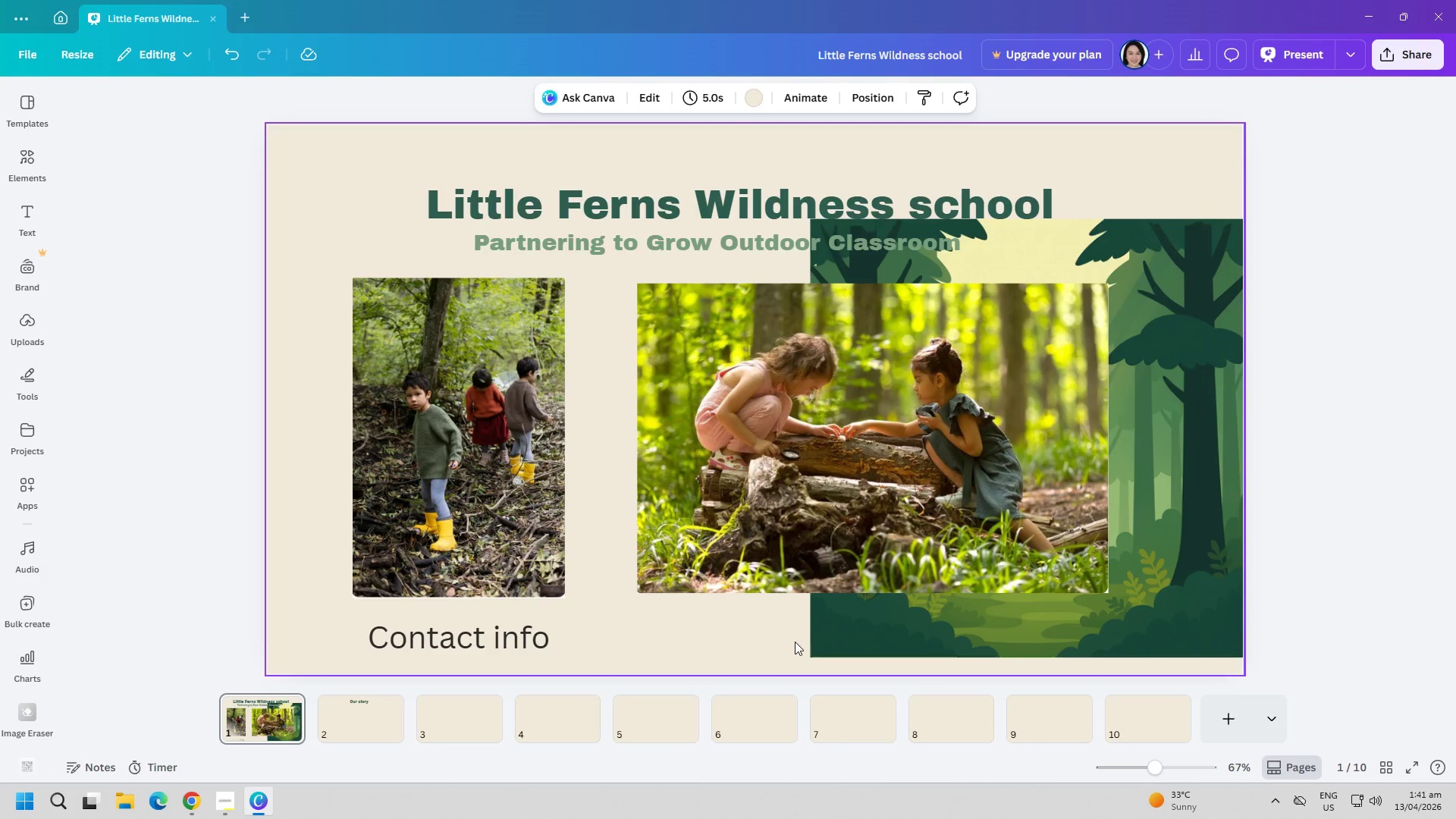 
left_click_drag(start_coordinate=[977, 623], to_coordinate=[980, 639])
 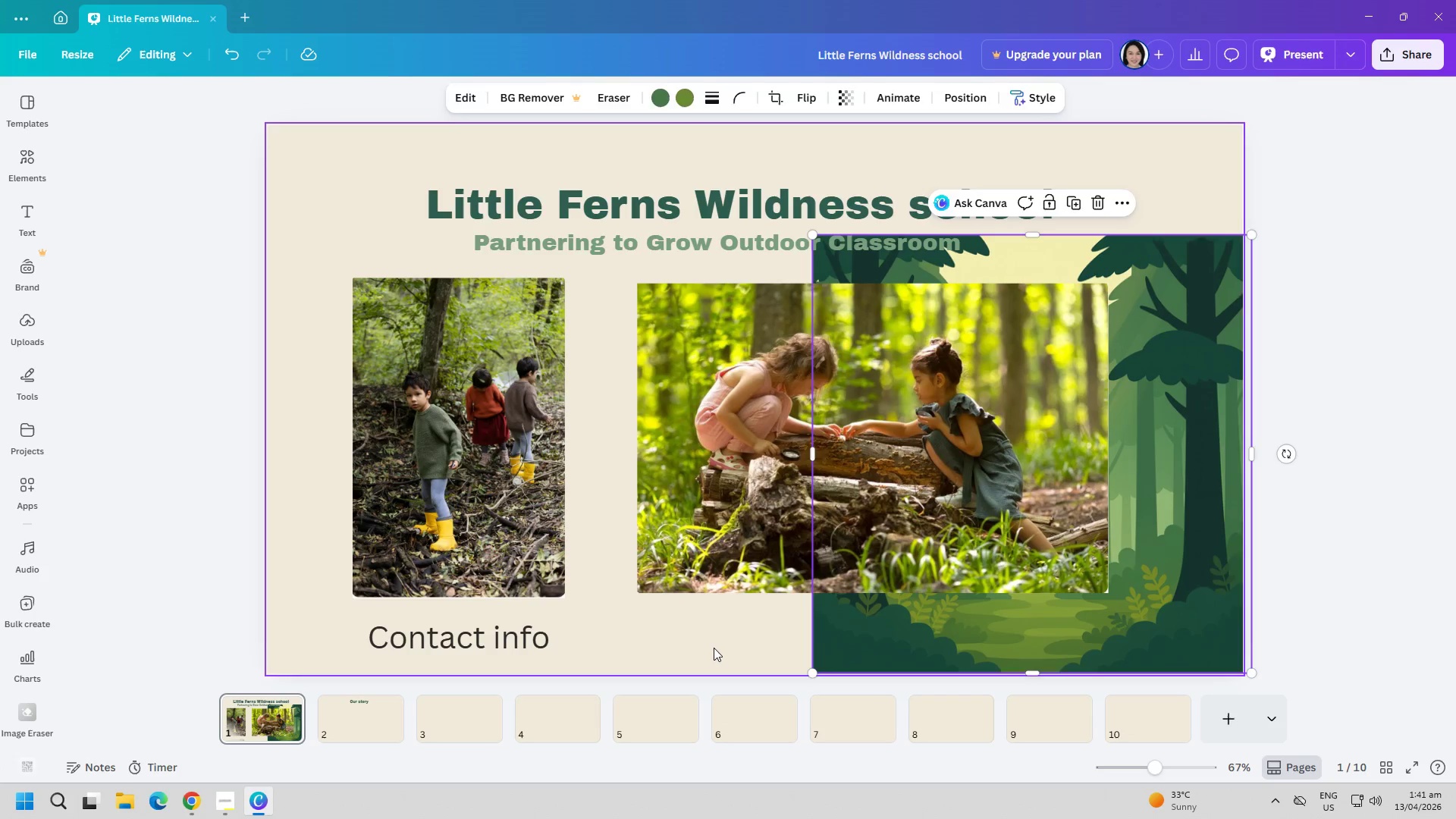 
left_click([714, 648])
 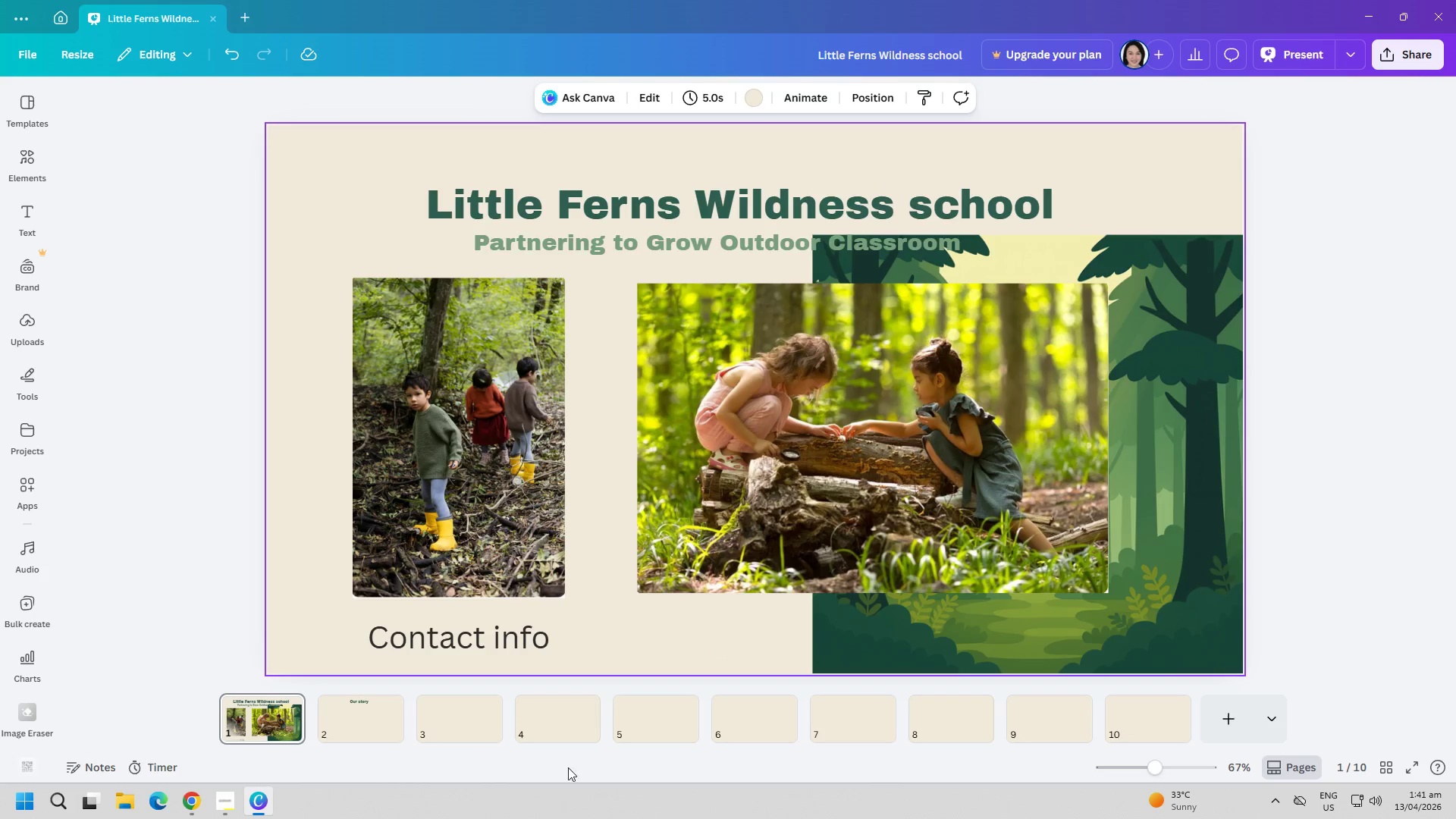 
left_click_drag(start_coordinate=[919, 645], to_coordinate=[672, 484])
 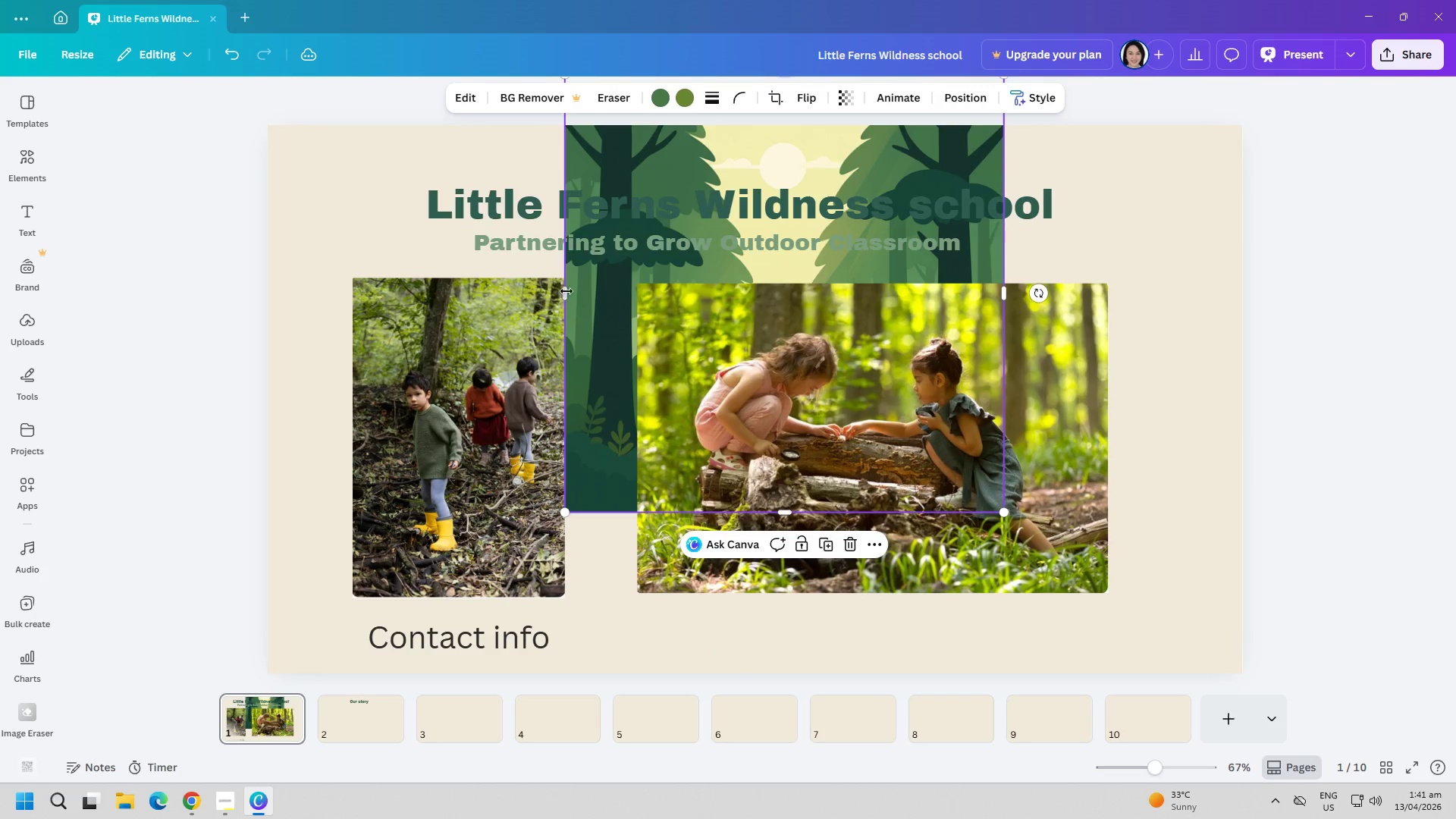 
left_click_drag(start_coordinate=[563, 290], to_coordinate=[239, 300])
 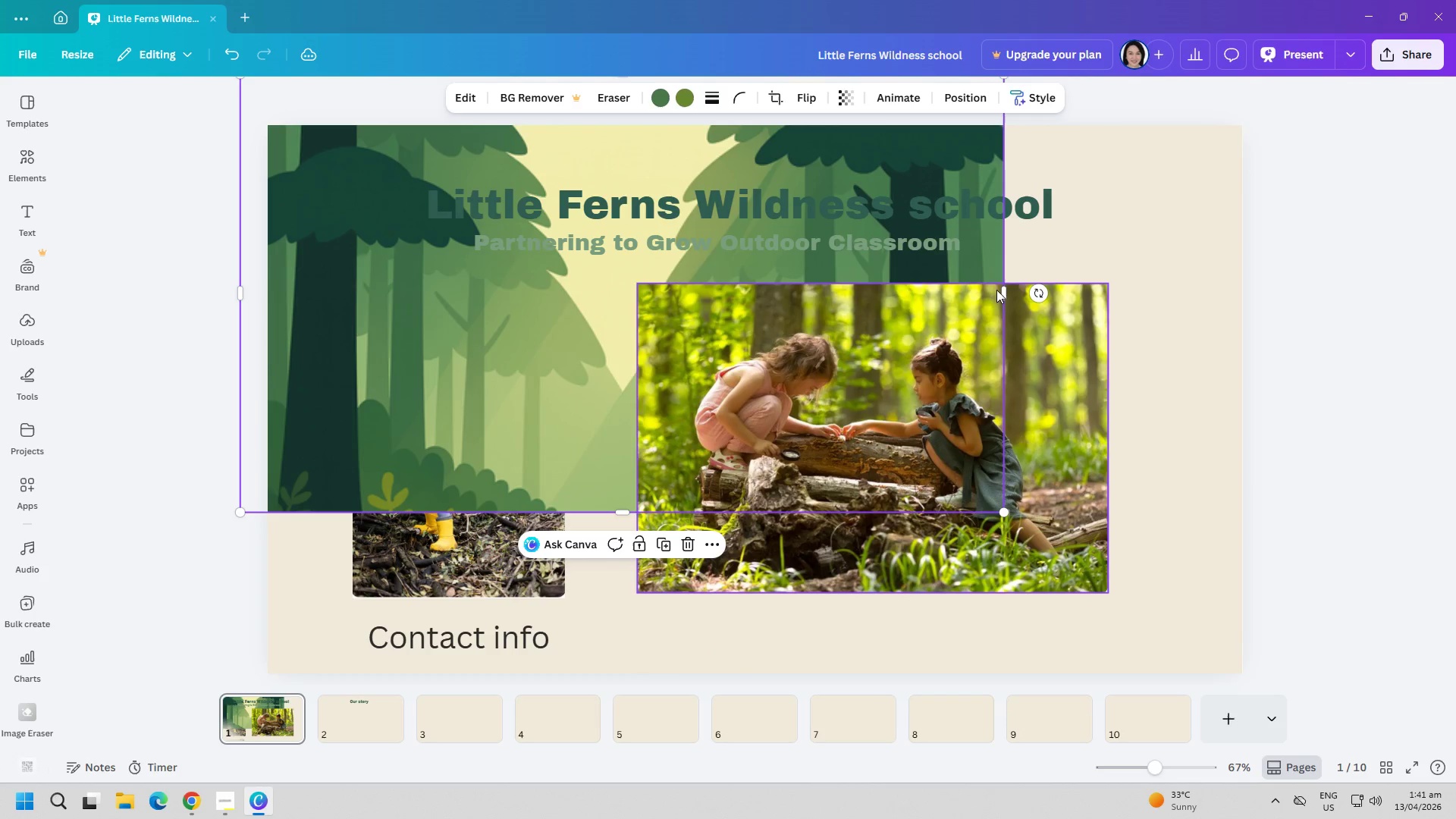 
left_click_drag(start_coordinate=[1005, 290], to_coordinate=[1244, 322])
 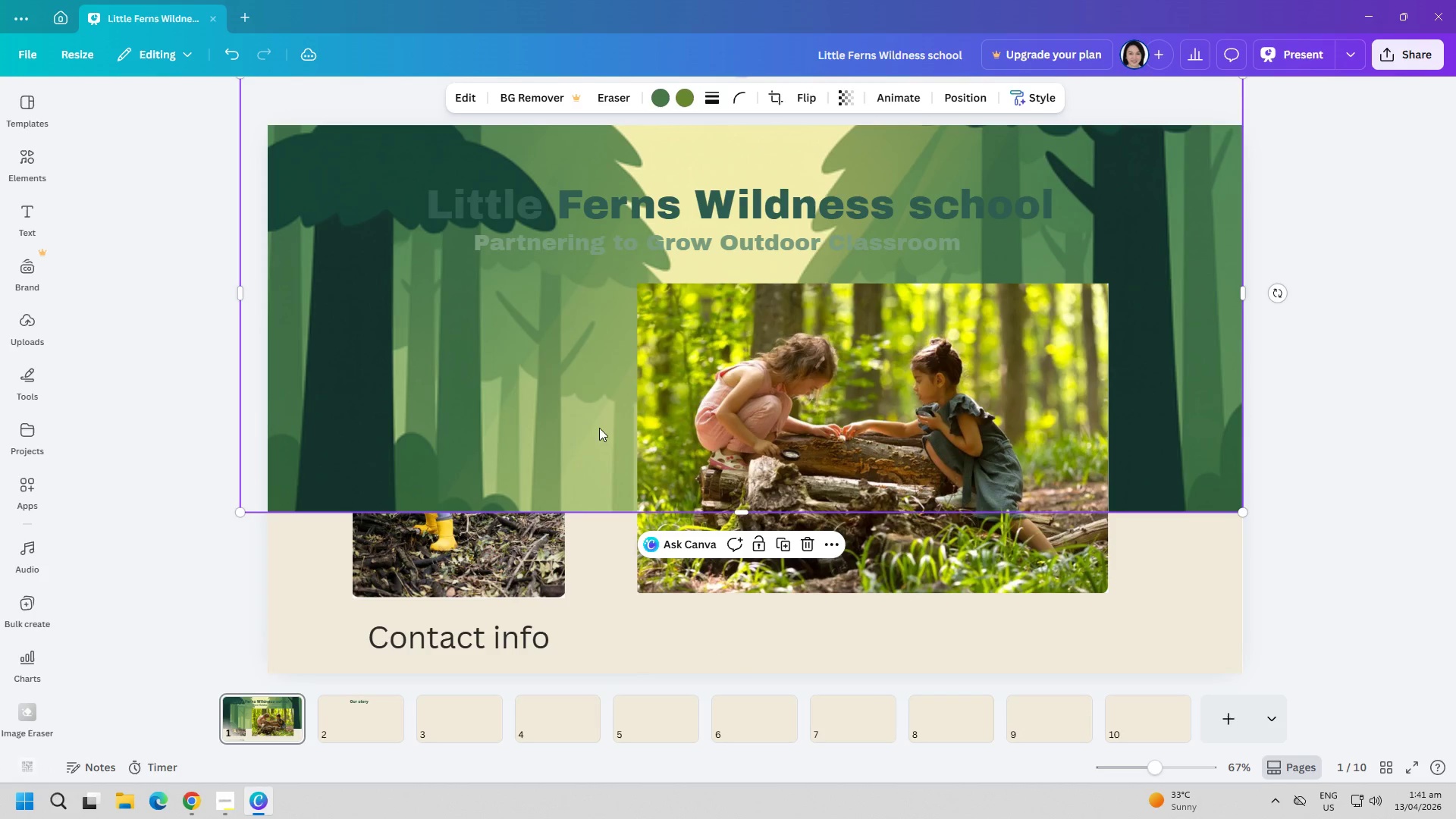 
left_click_drag(start_coordinate=[573, 426], to_coordinate=[601, 603])
 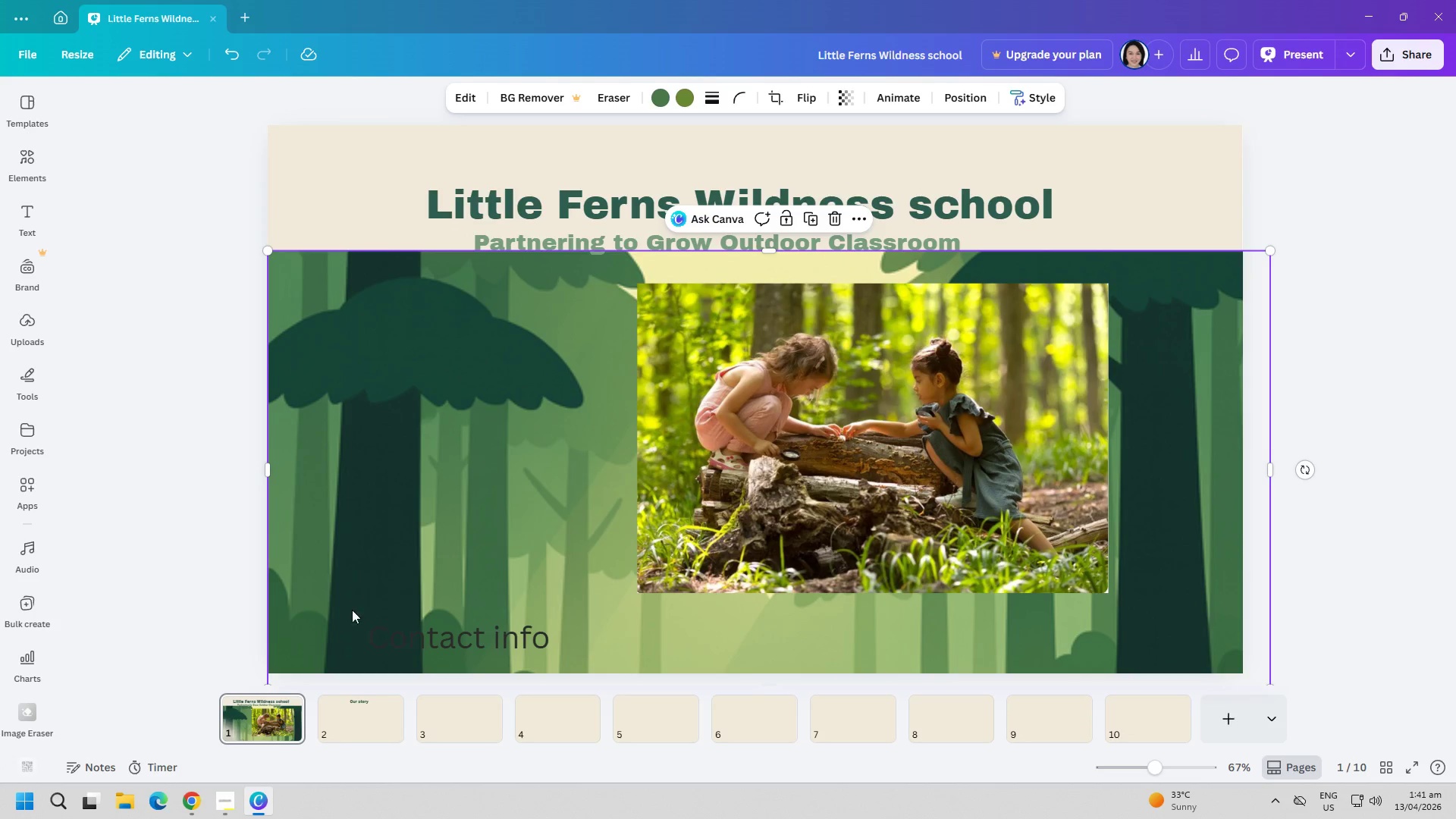 
left_click([258, 723])
 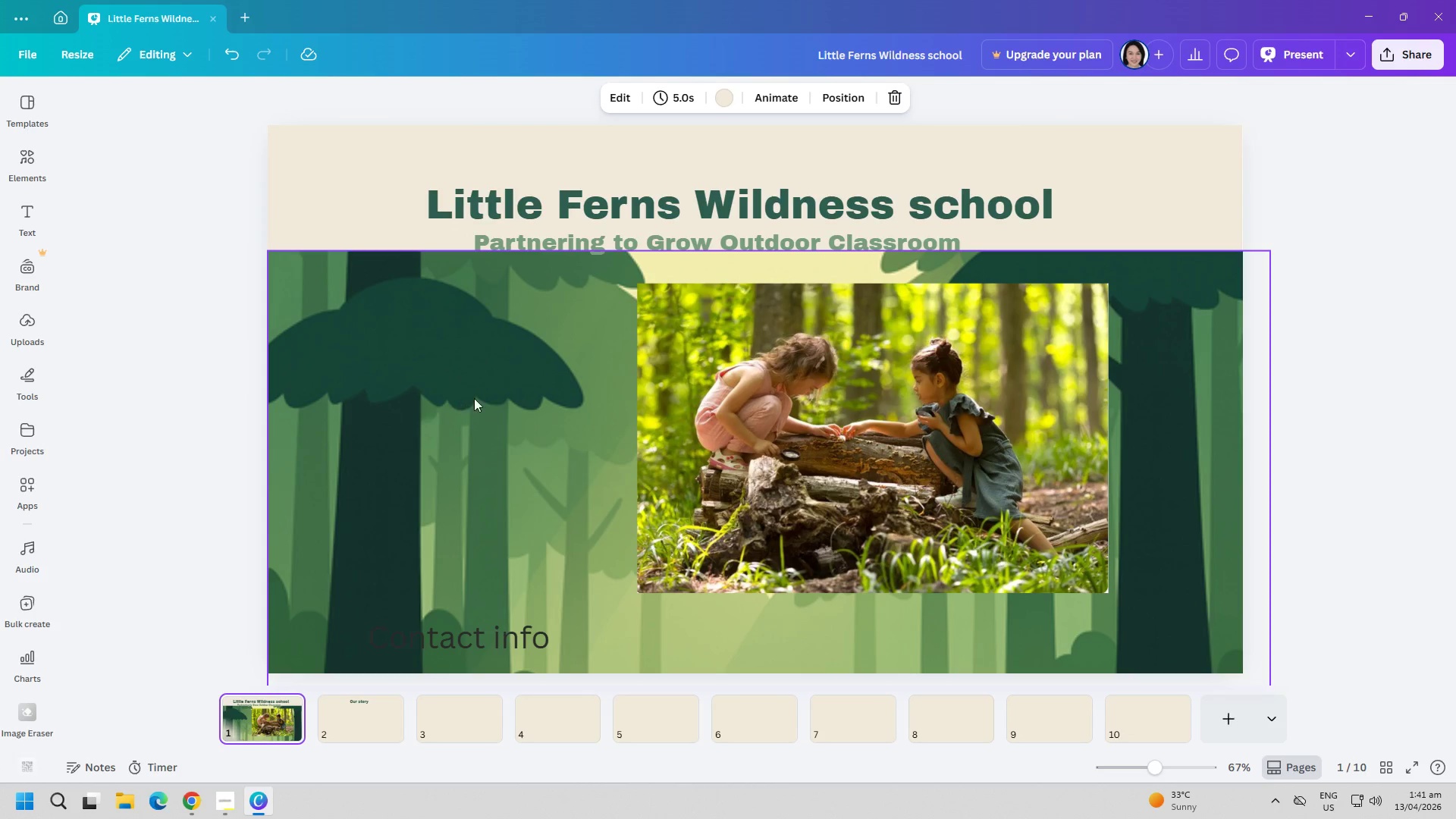 
left_click([489, 412])
 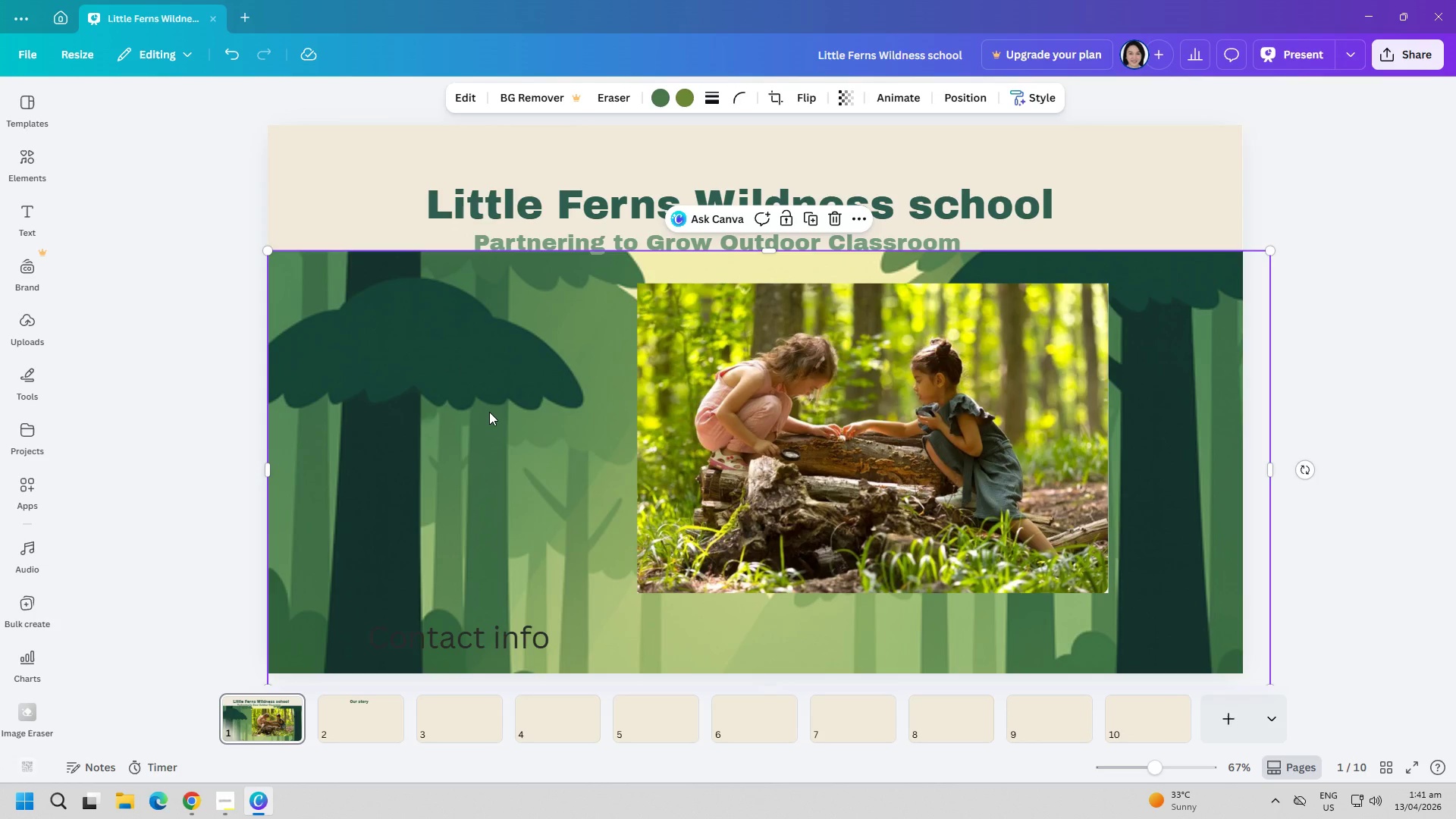 
key(Delete)
 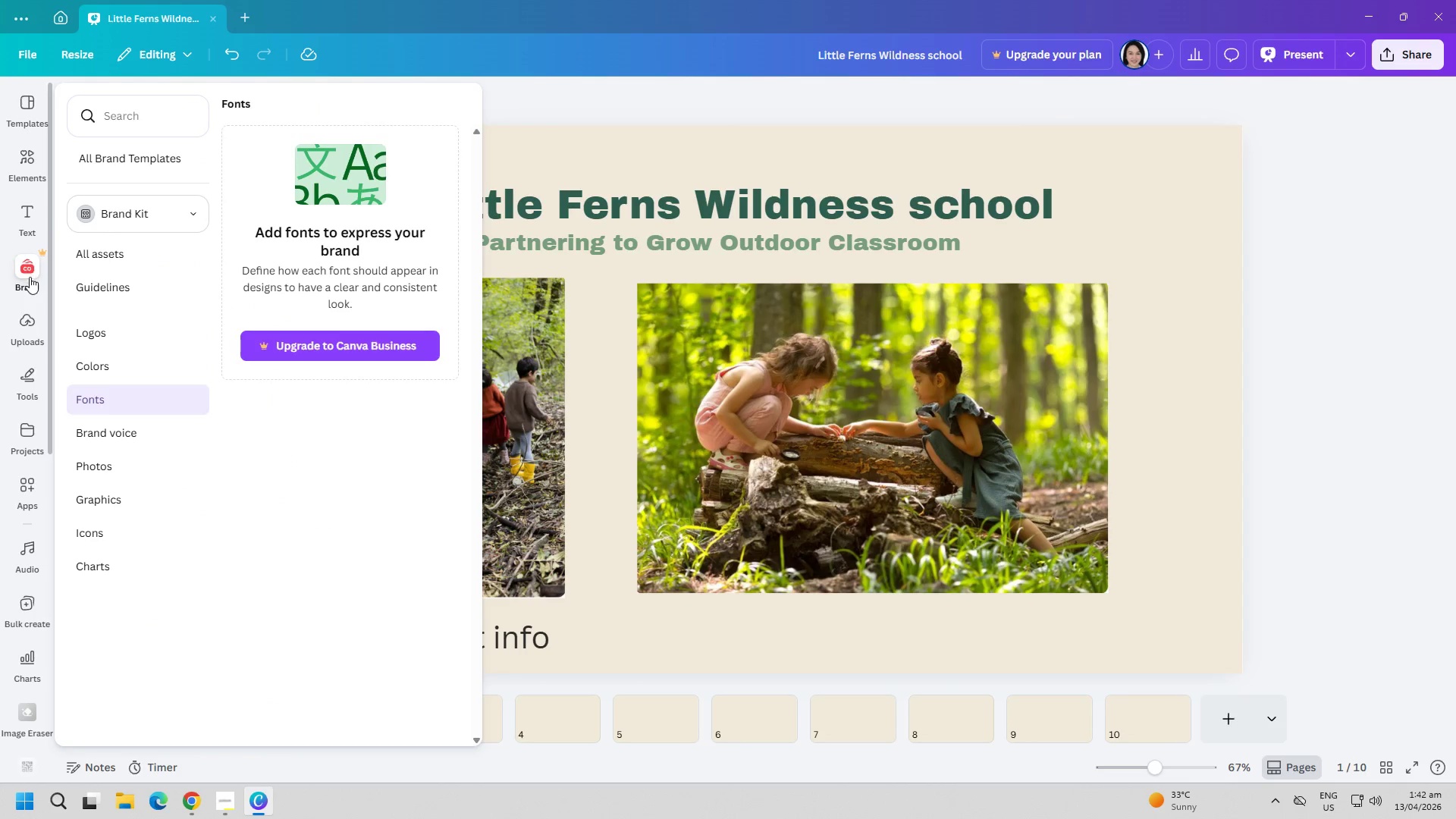 
wait(5.34)
 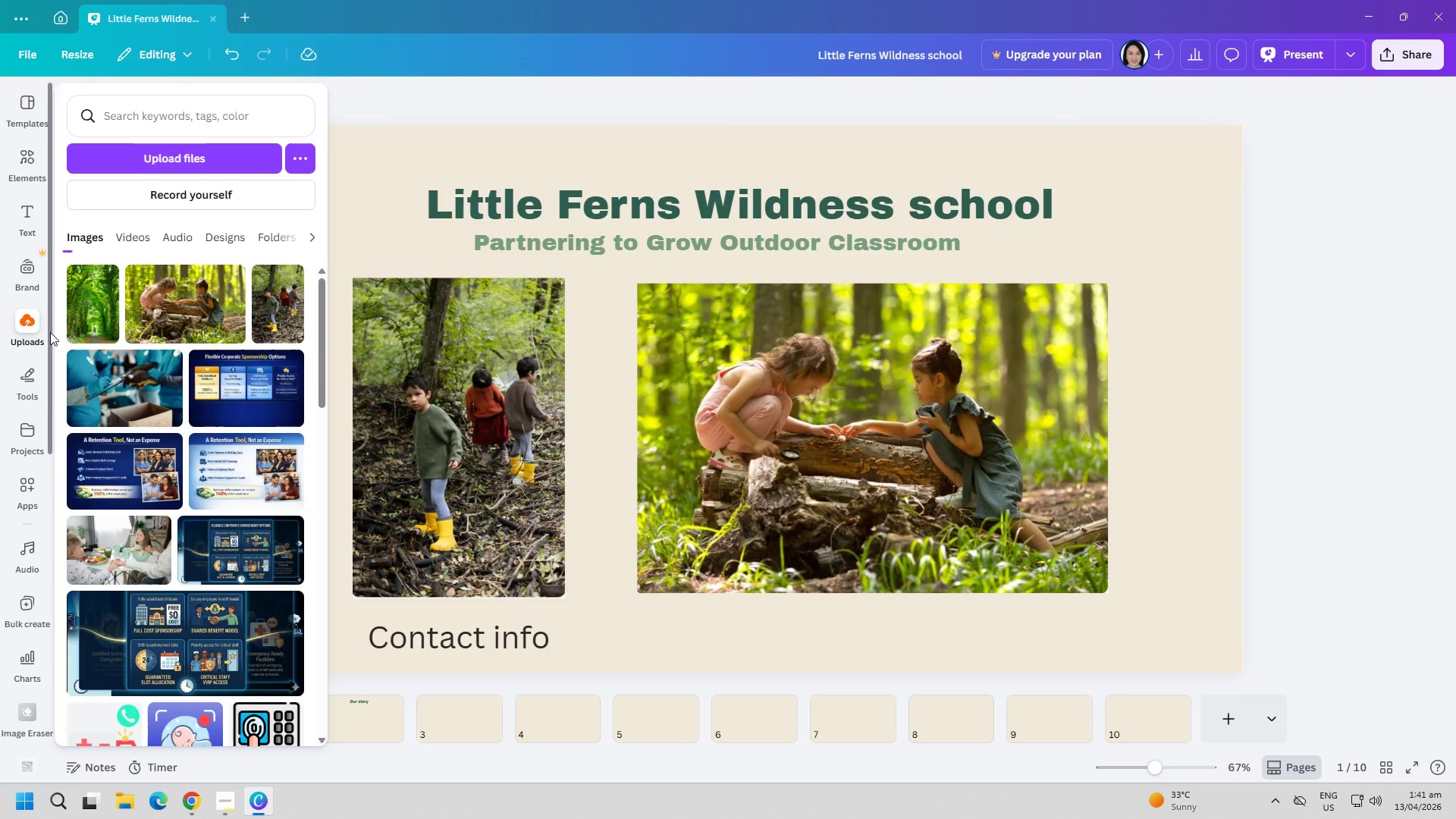 
left_click([30, 163])
 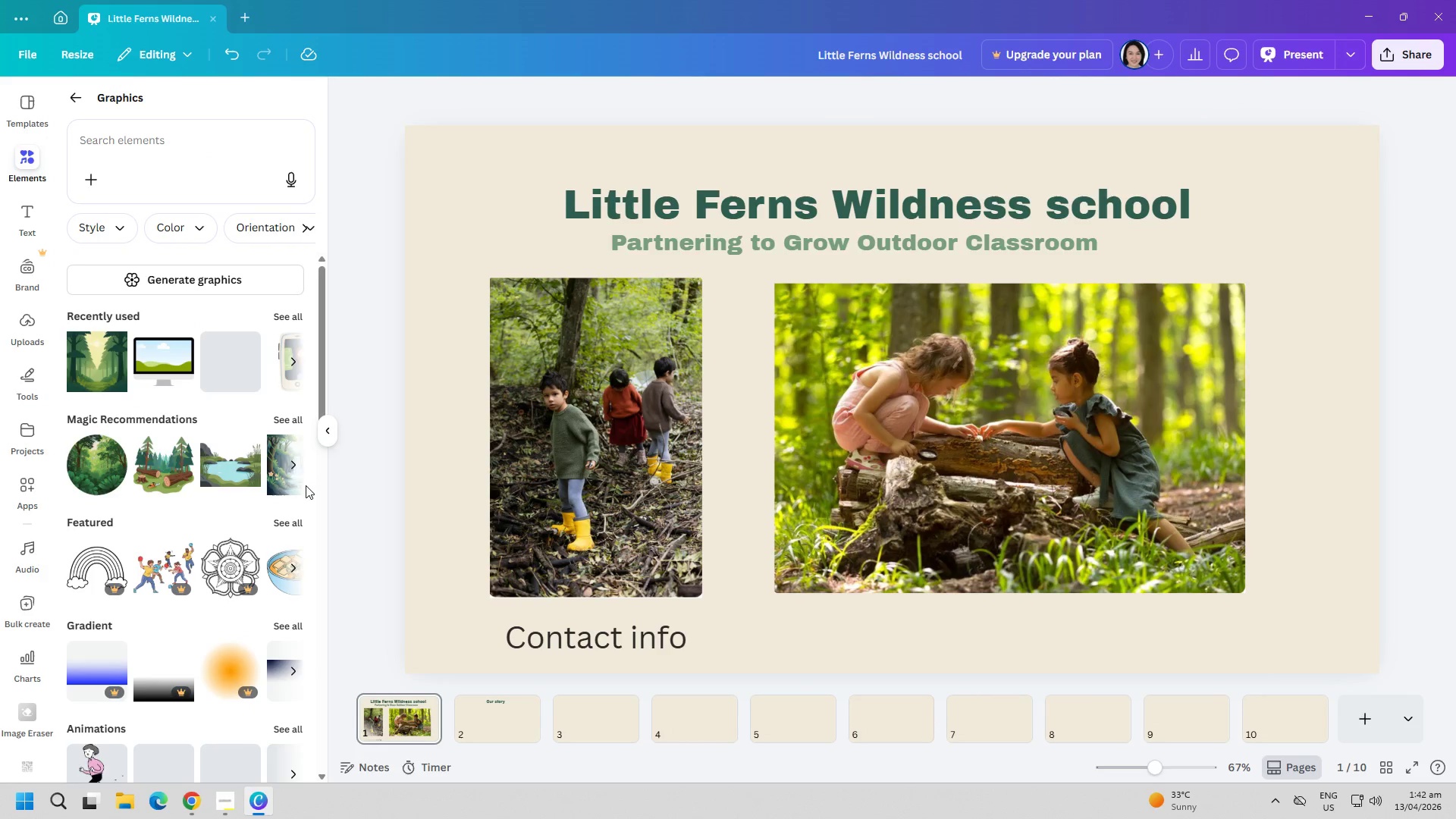 
scroll: coordinate [214, 595], scroll_direction: down, amount: 1.0
 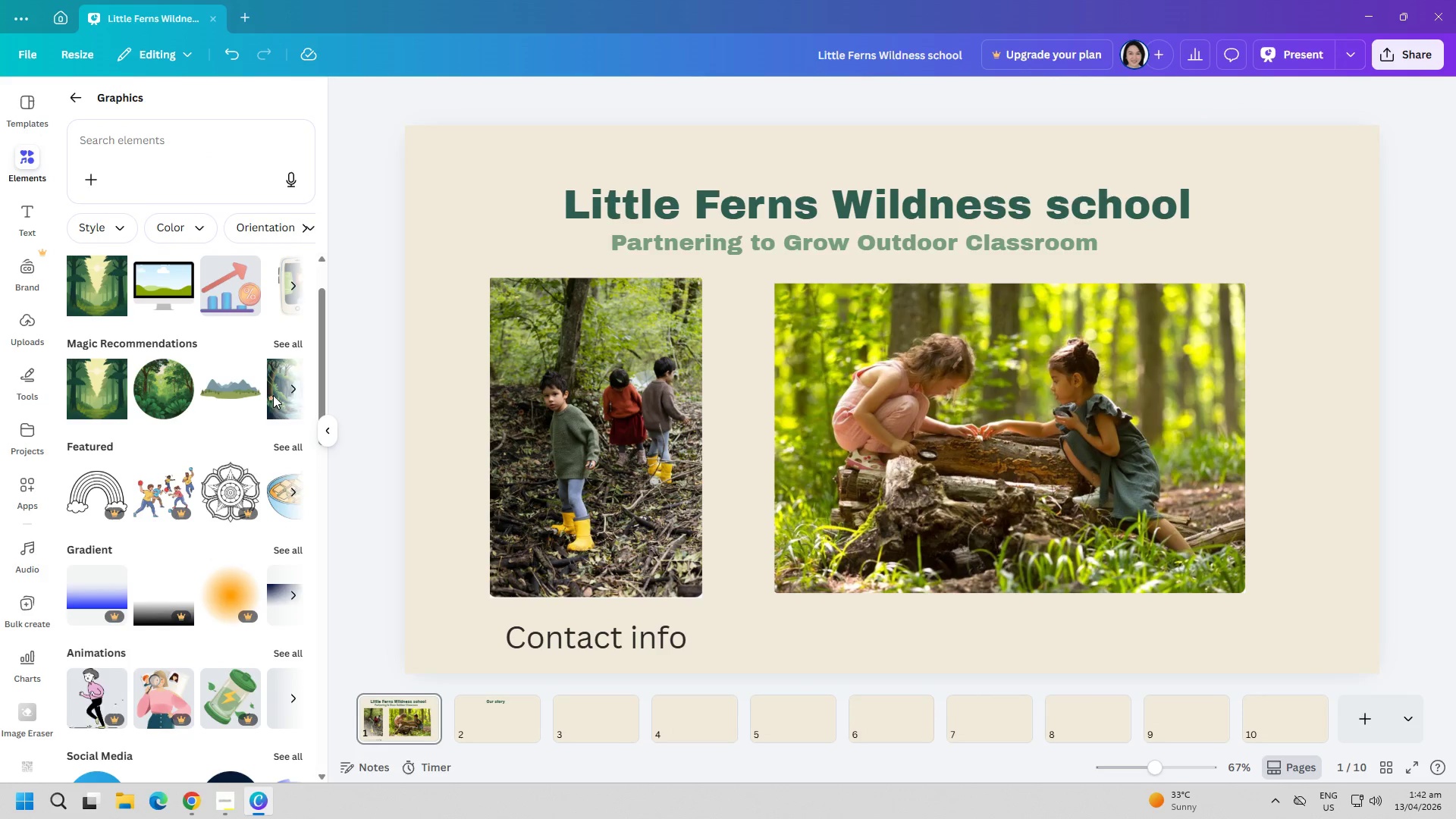 
left_click([248, 392])
 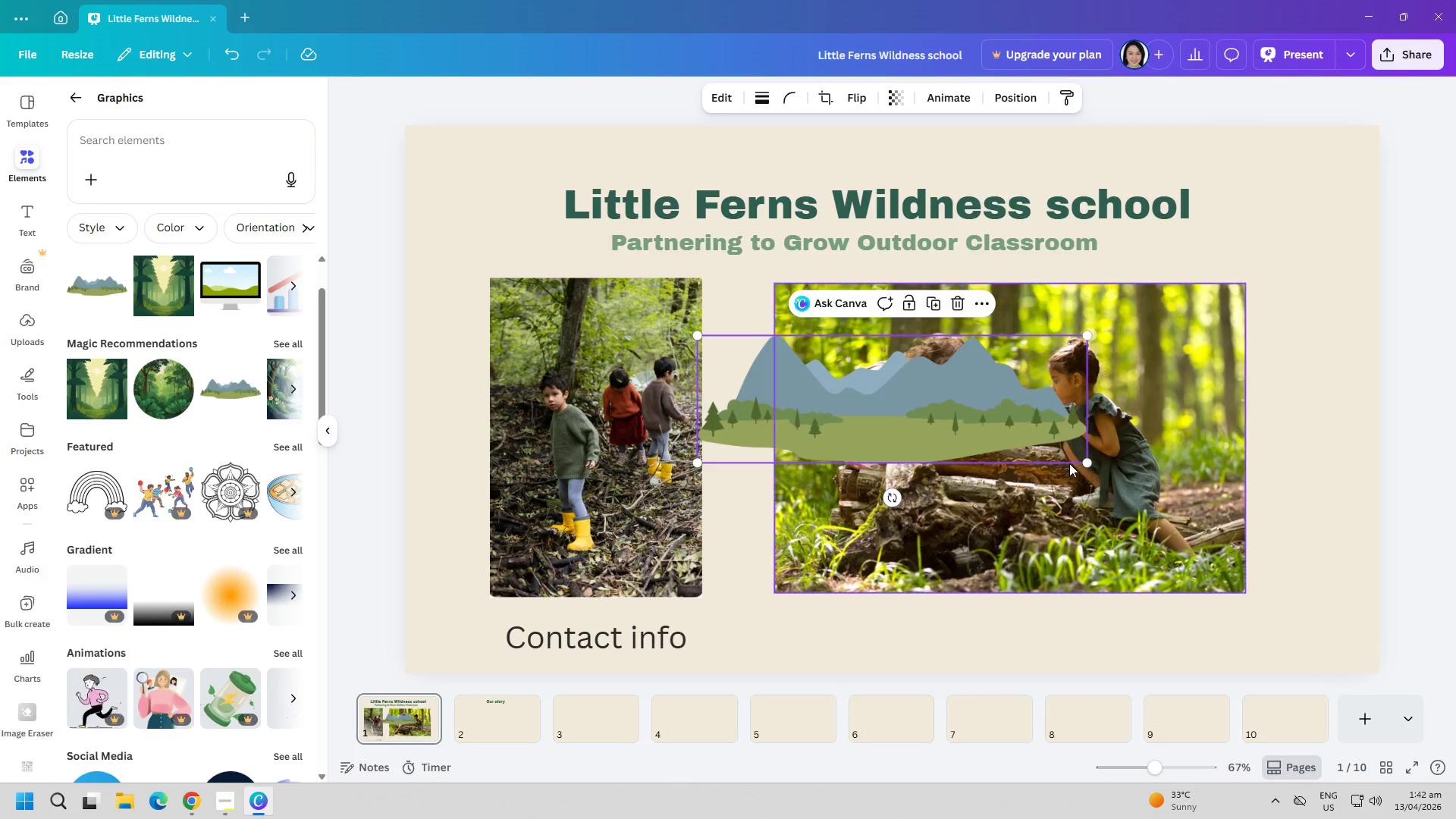 
left_click_drag(start_coordinate=[1085, 463], to_coordinate=[763, 400])
 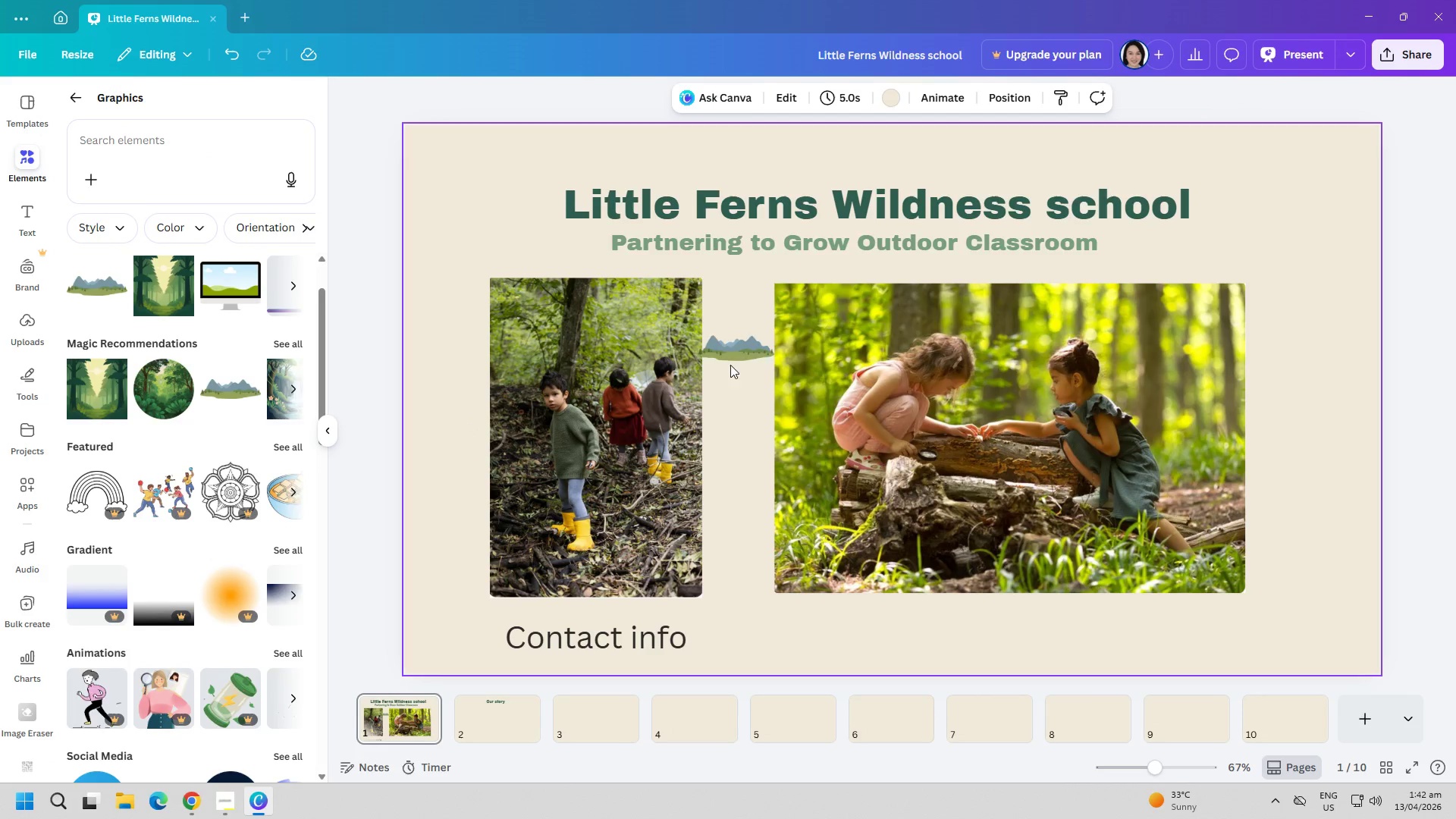 
double_click([730, 339])
 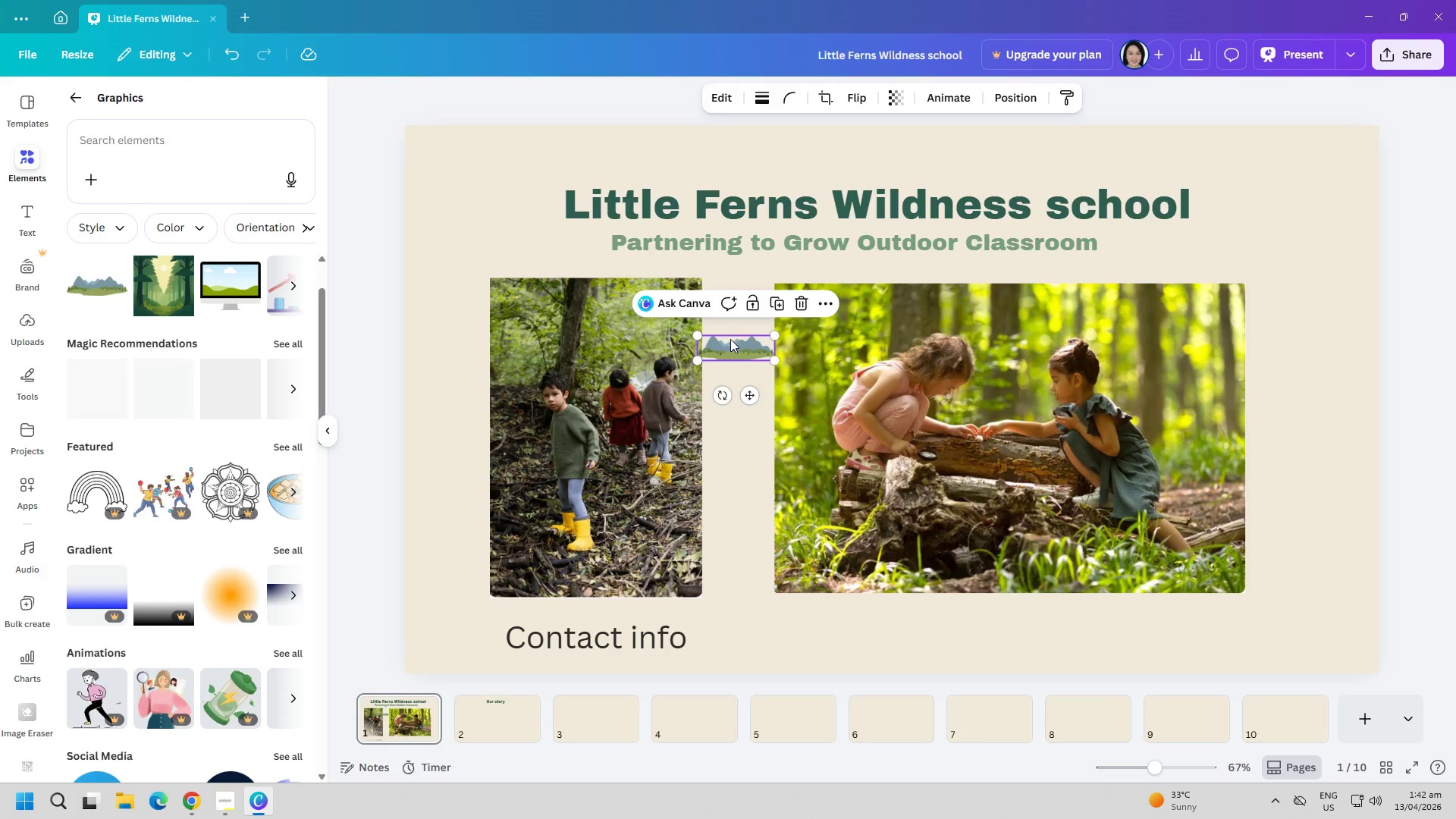 
left_click_drag(start_coordinate=[730, 342], to_coordinate=[442, 361])
 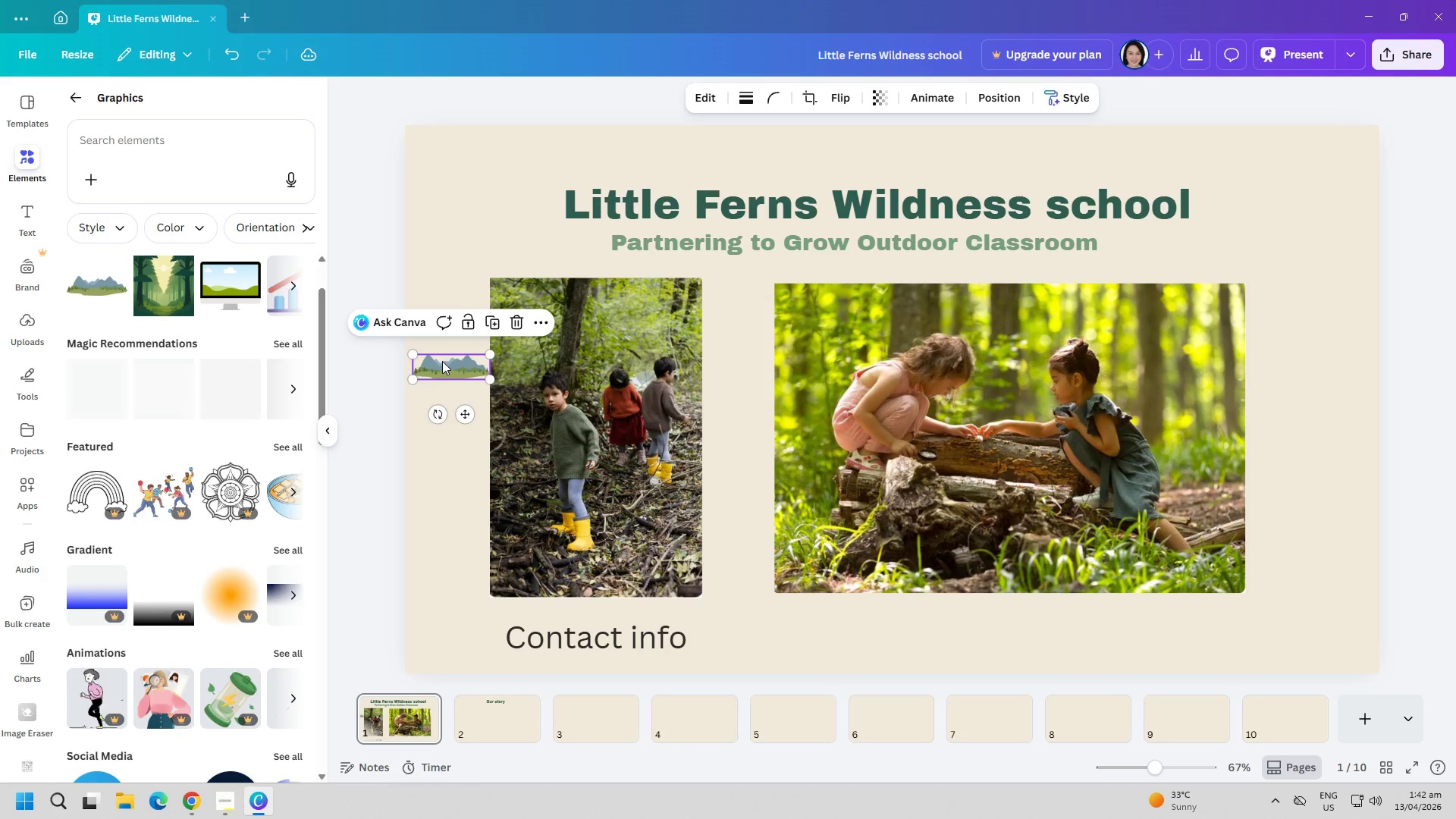 
key(Delete)
 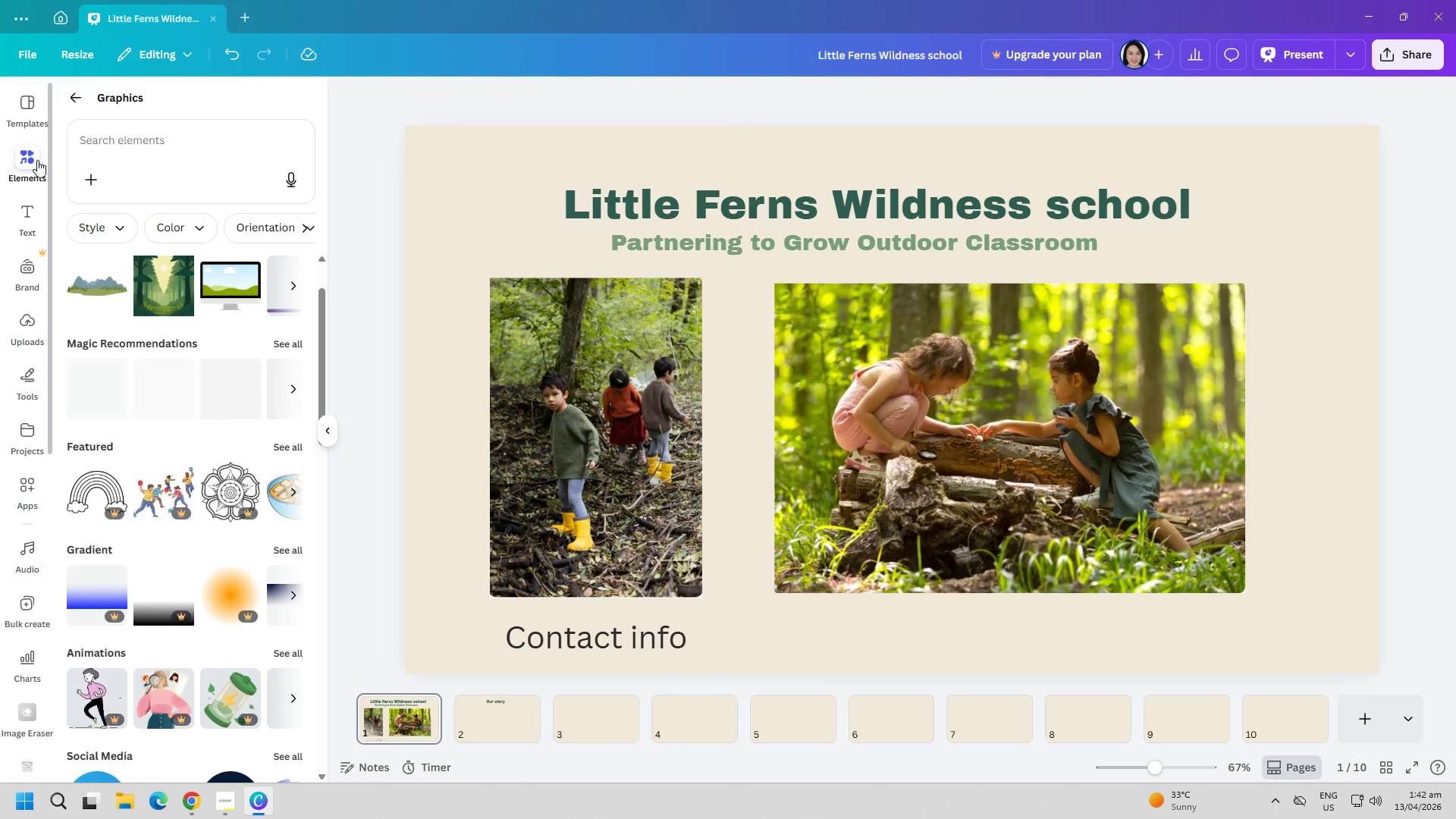 
left_click([30, 160])
 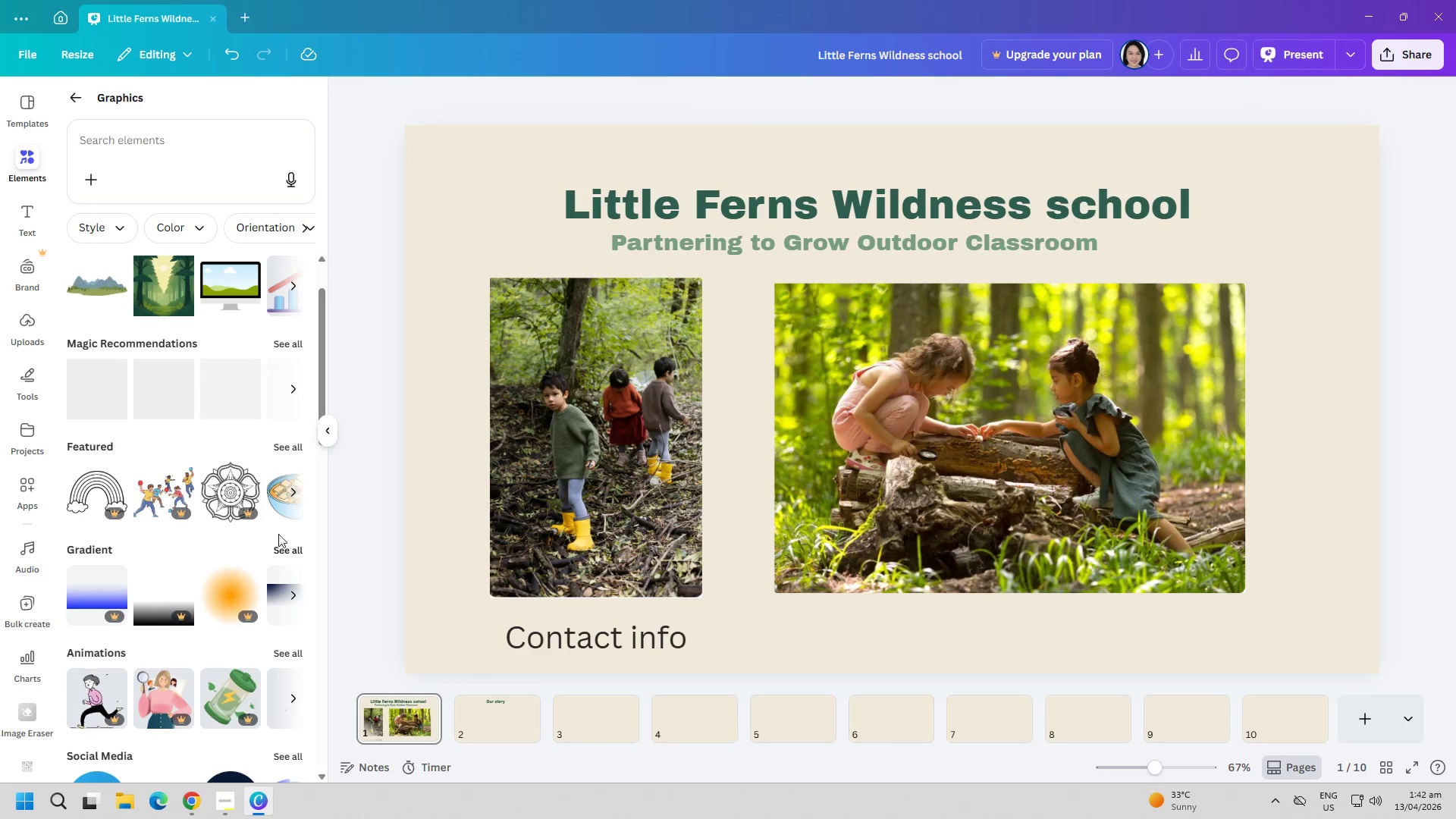 
scroll: coordinate [246, 562], scroll_direction: down, amount: 4.0
 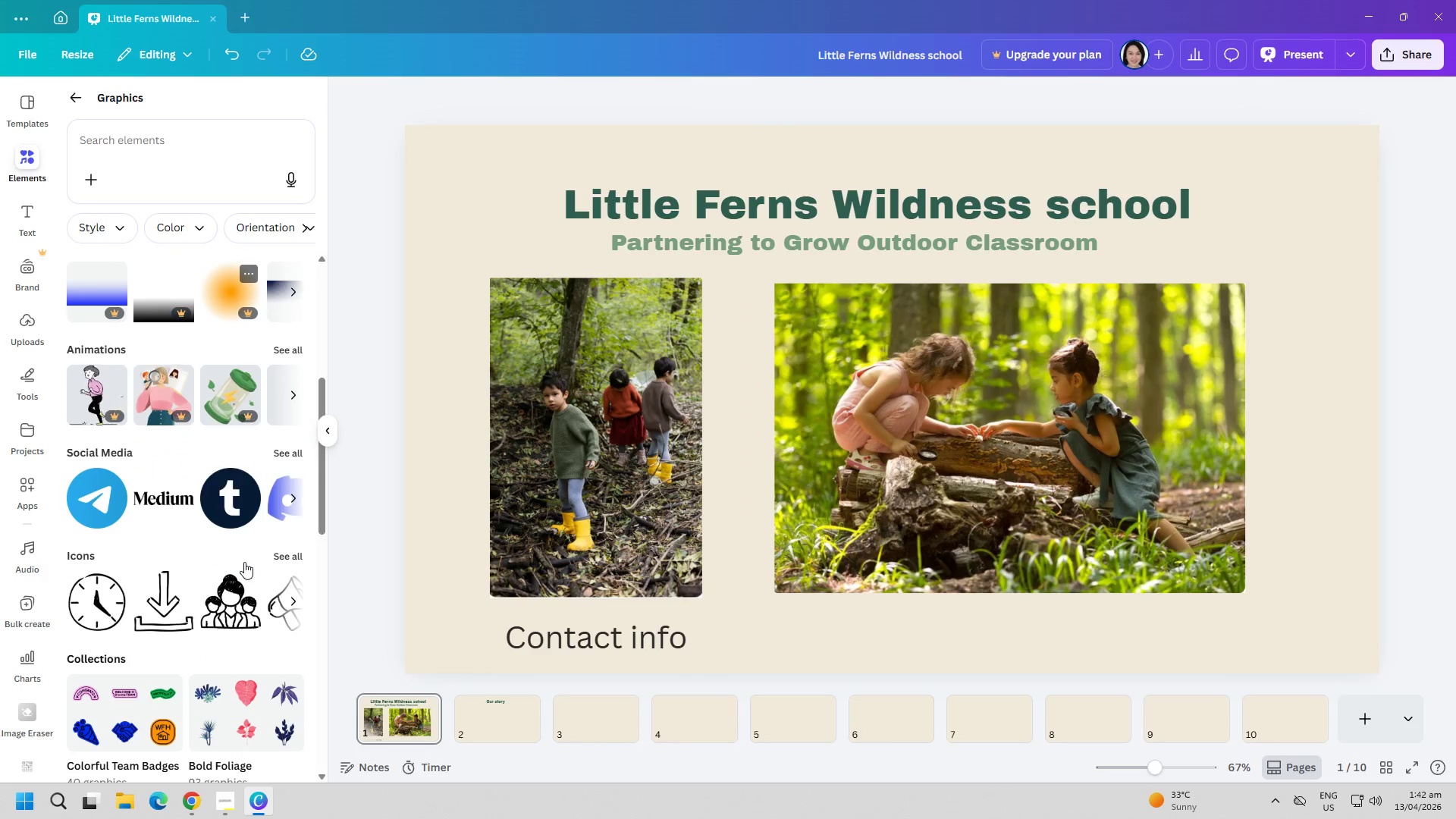 
scroll: coordinate [244, 562], scroll_direction: up, amount: 5.0
 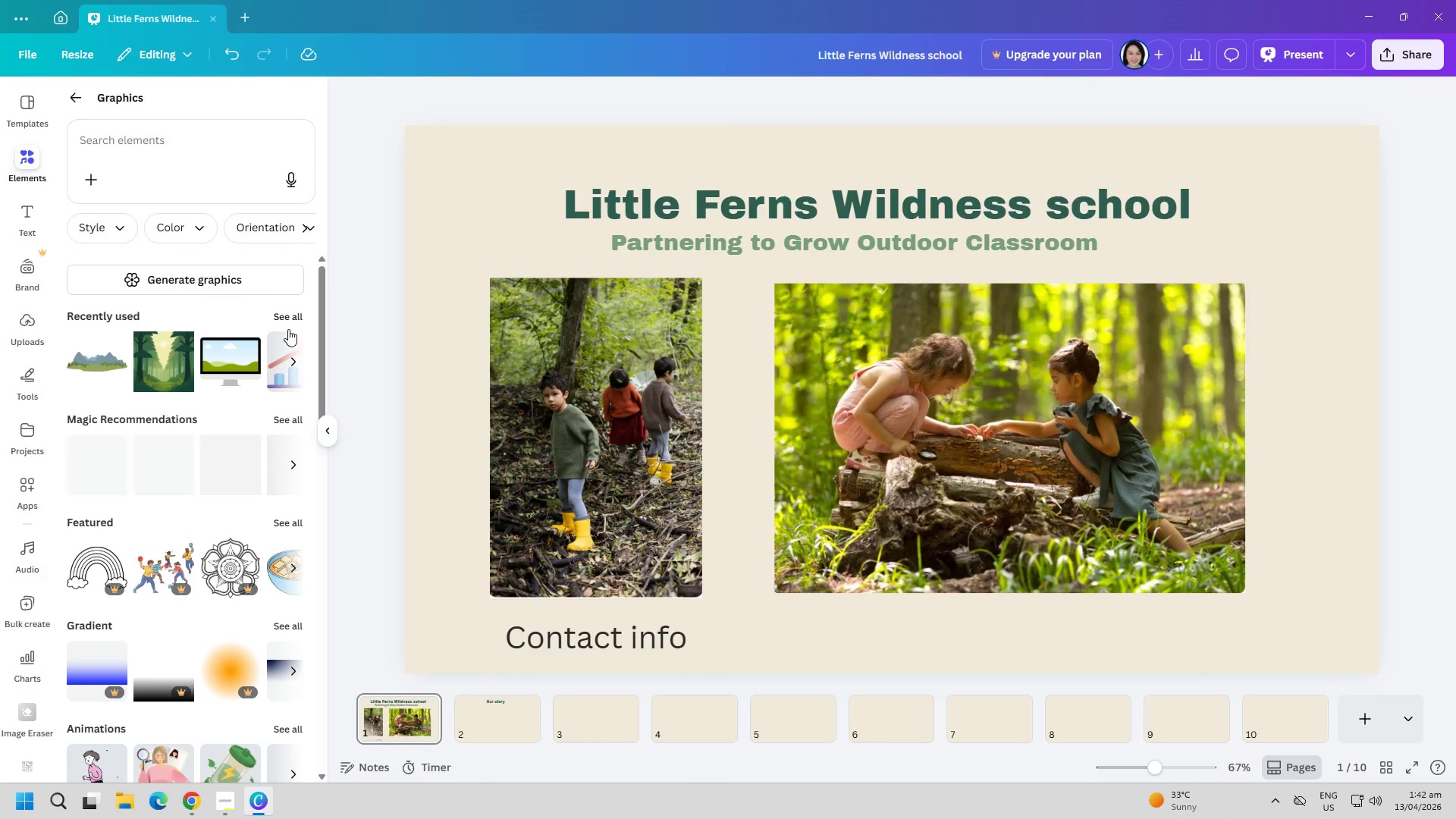 
left_click([292, 362])
 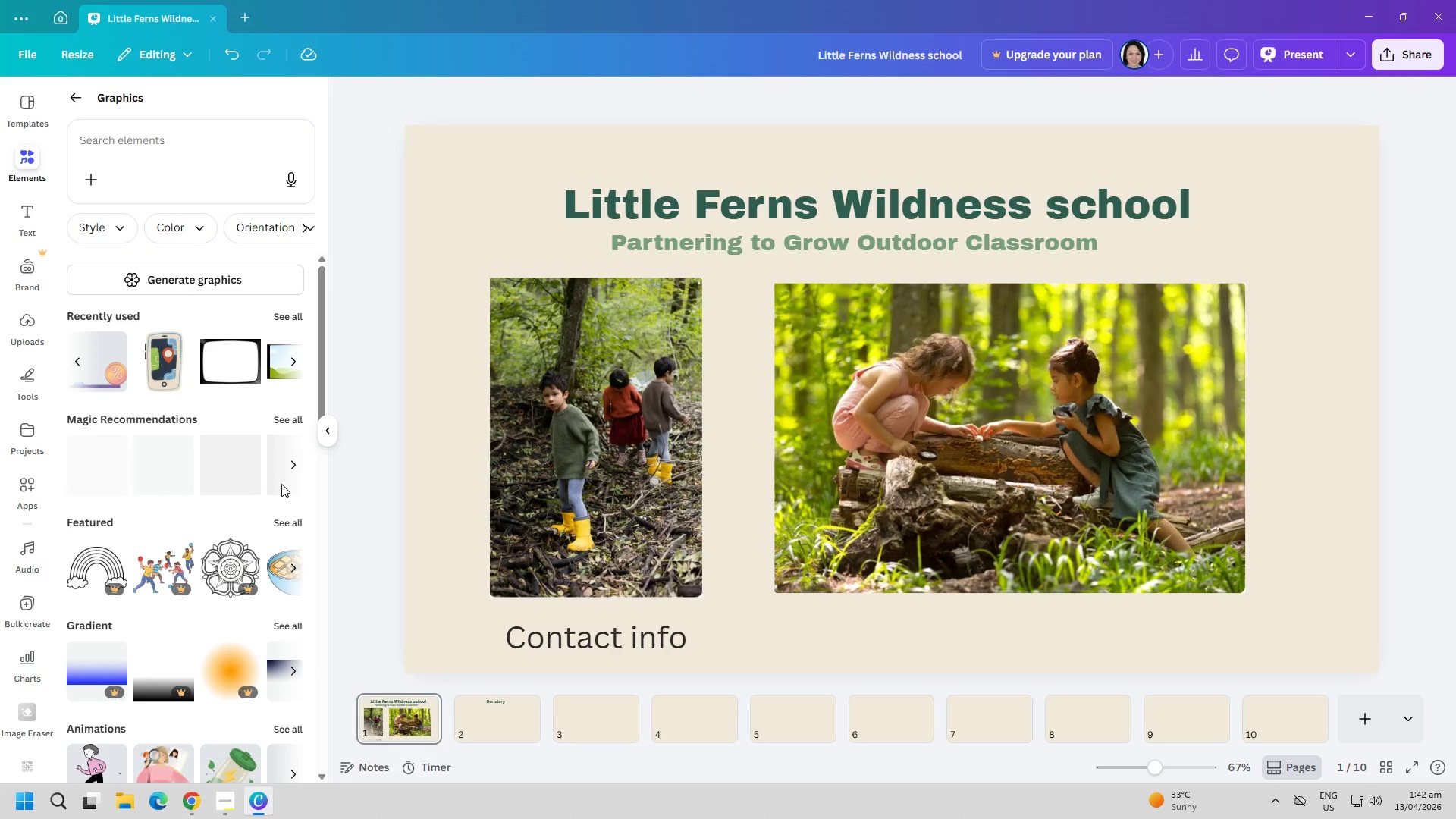 
left_click([298, 472])
 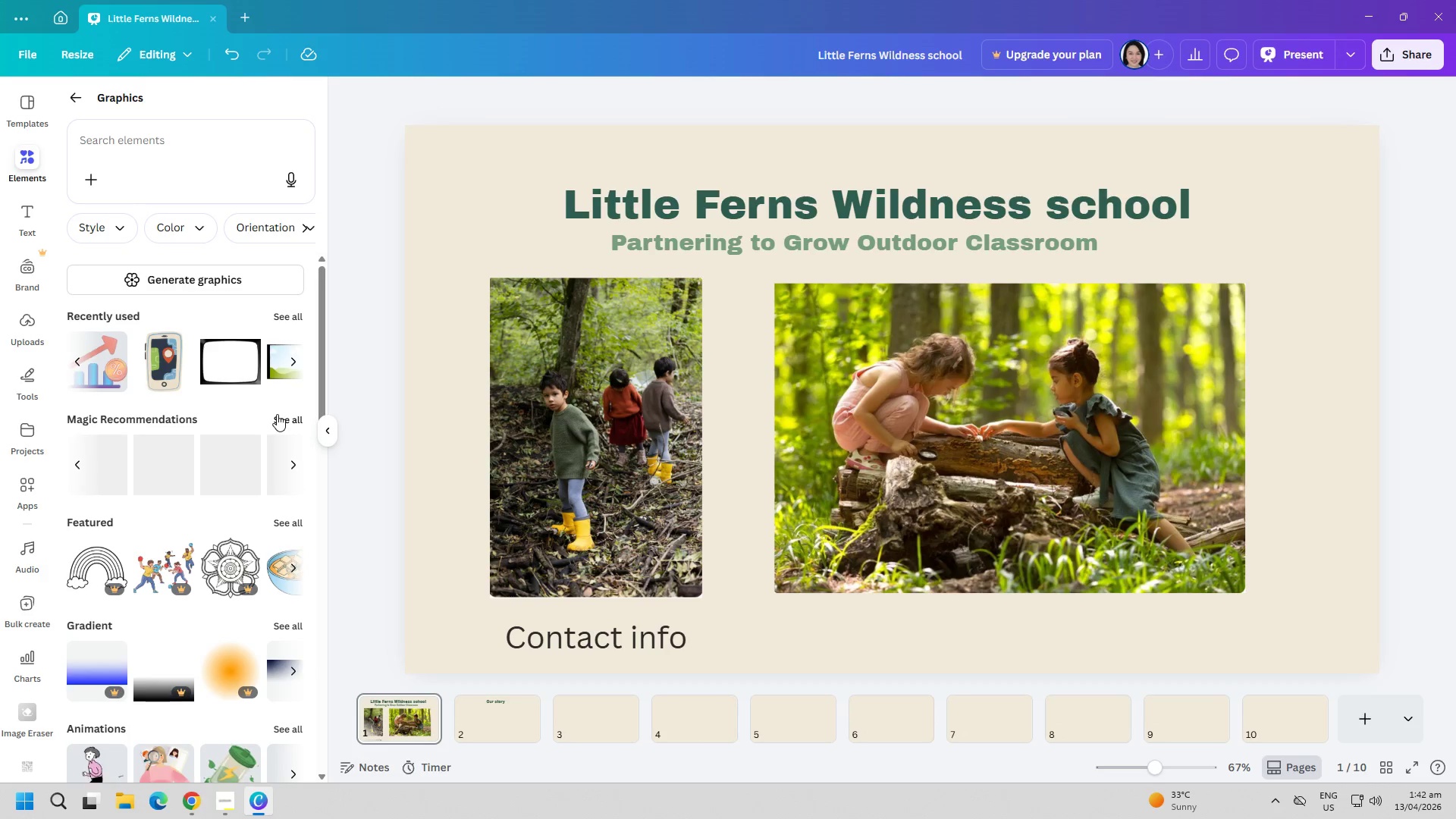 
left_click([277, 414])
 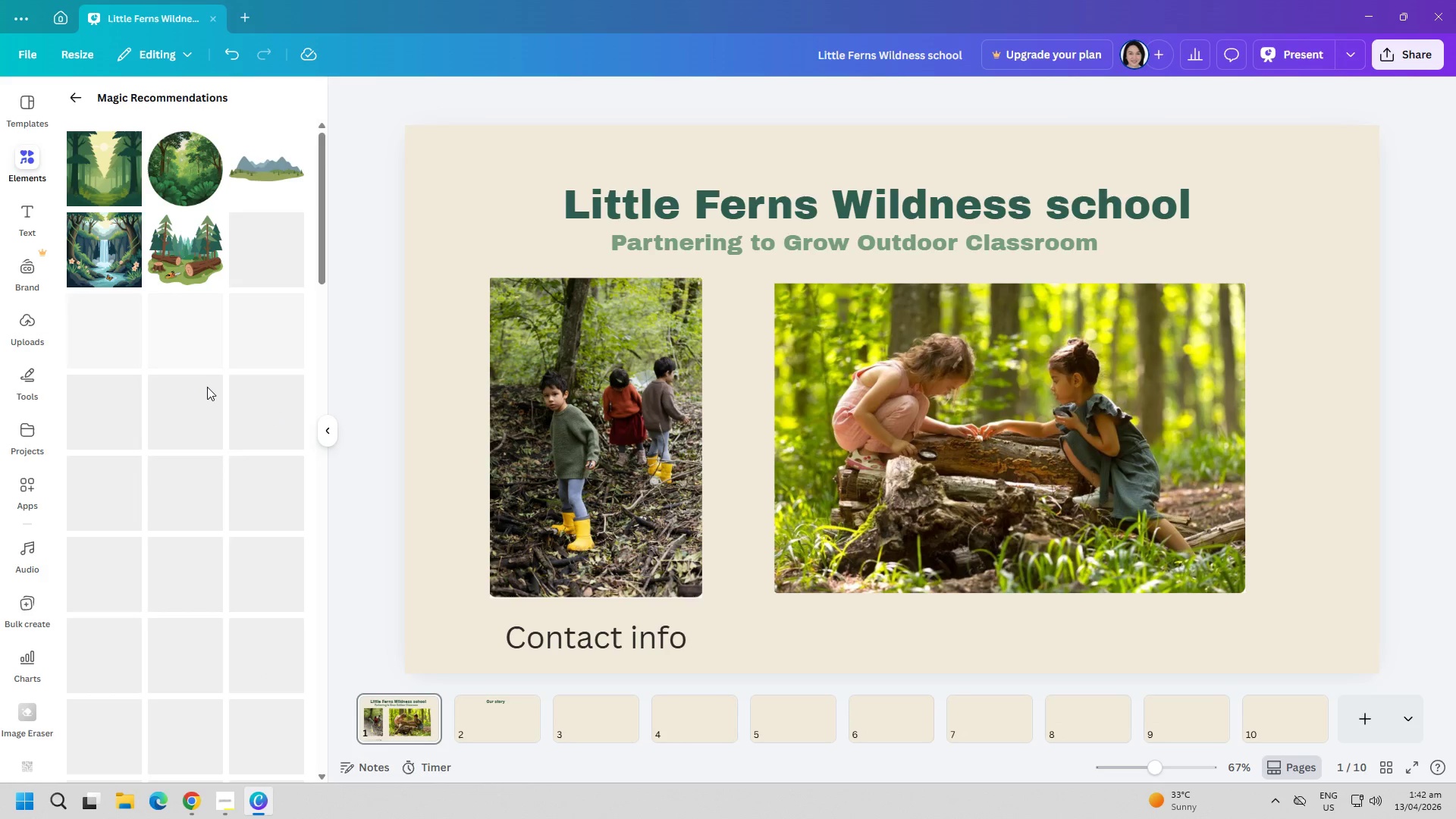 
scroll: coordinate [207, 387], scroll_direction: down, amount: 1.0
 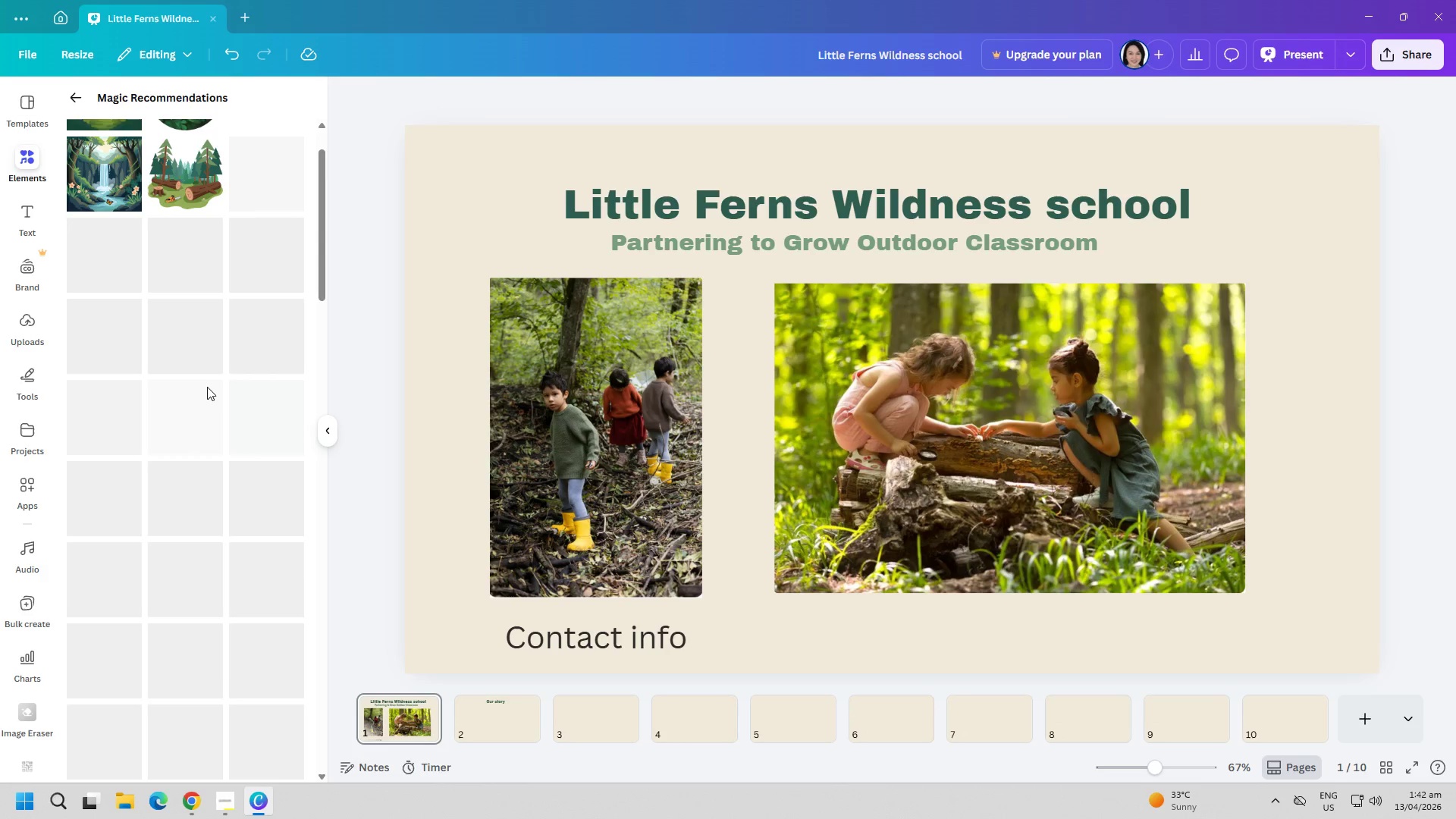 
scroll: coordinate [208, 387], scroll_direction: up, amount: 5.0
 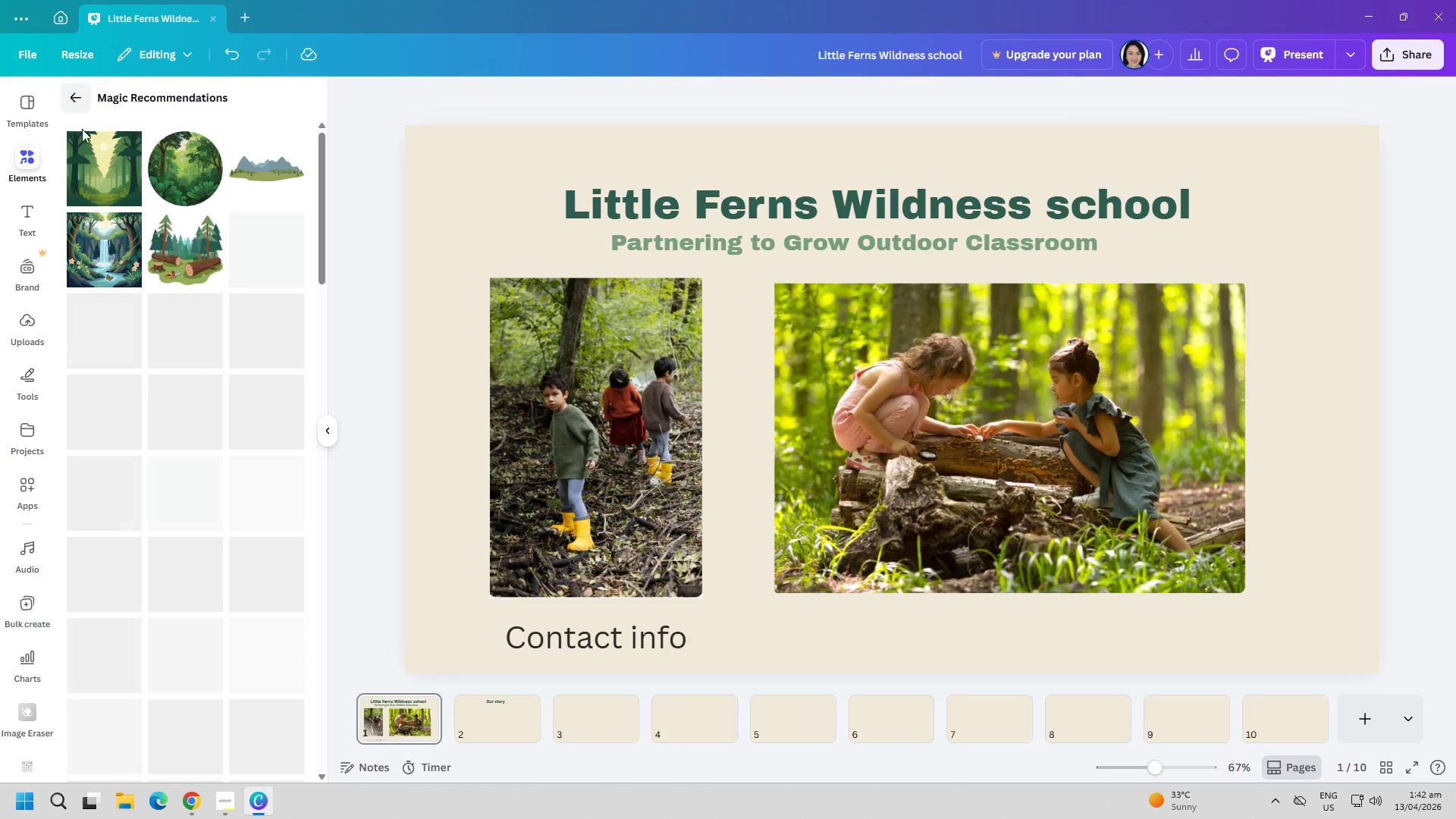 
left_click([87, 92])
 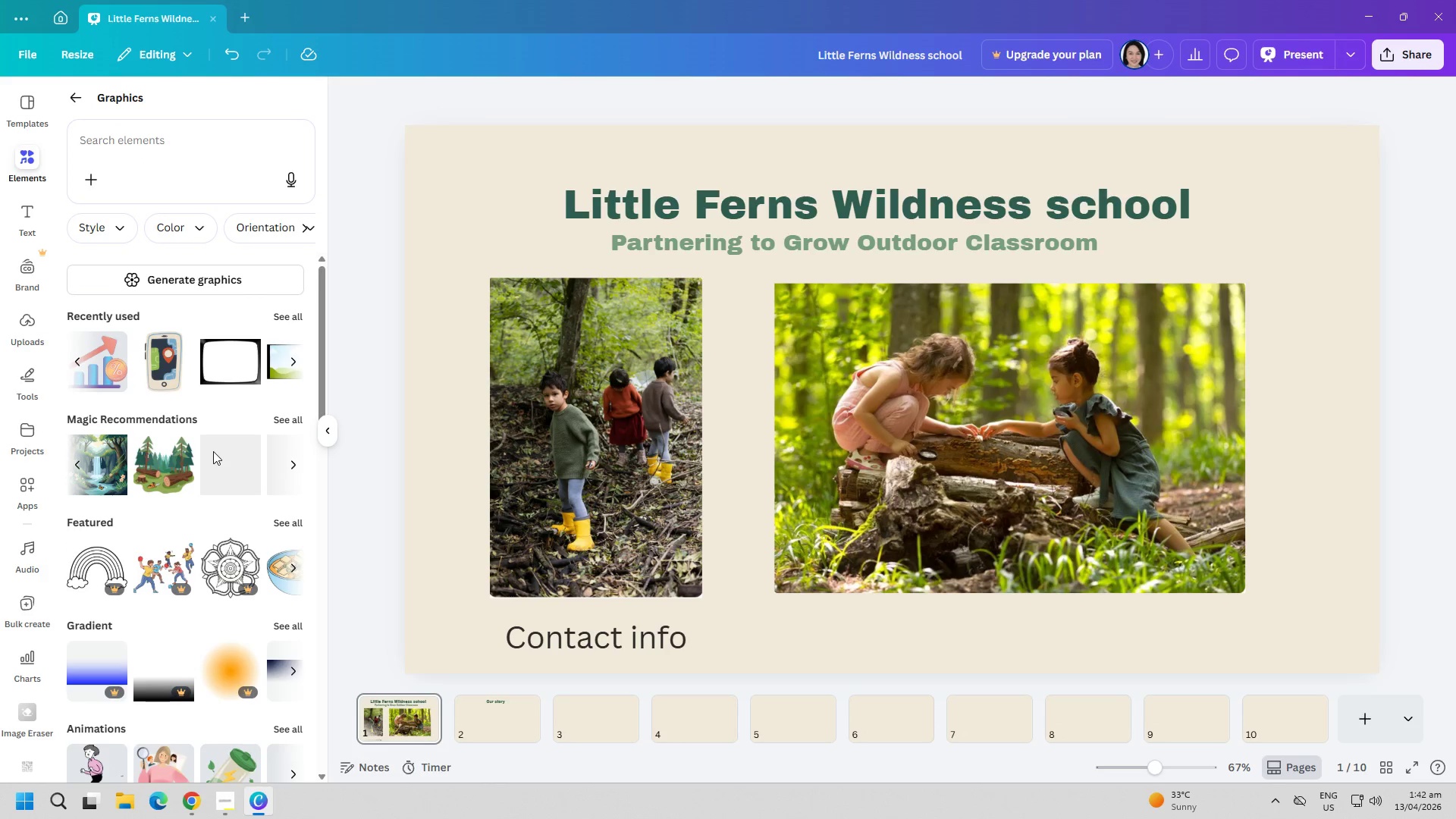 
scroll: coordinate [220, 447], scroll_direction: down, amount: 8.0
 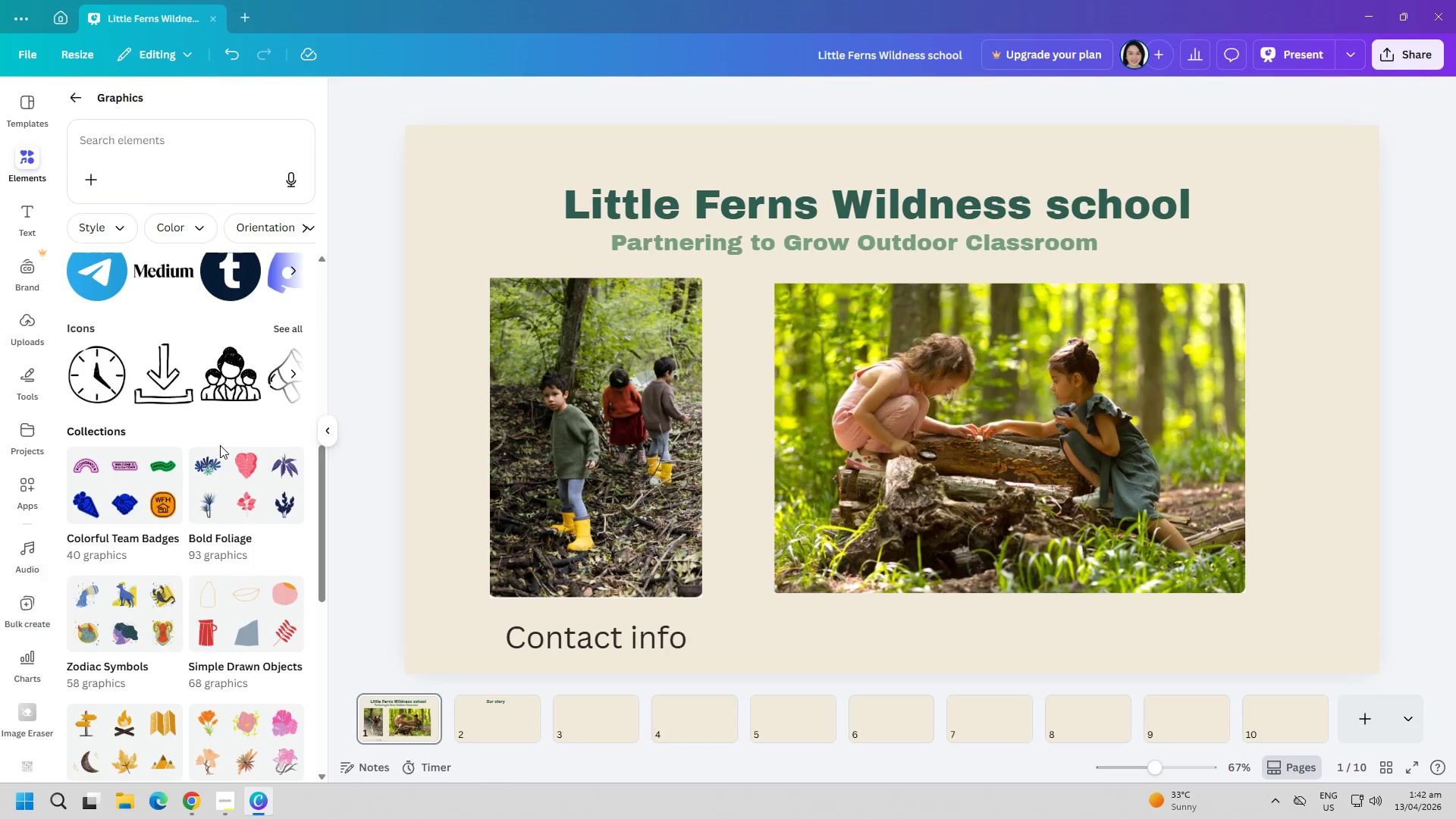 
scroll: coordinate [221, 438], scroll_direction: up, amount: 6.0
 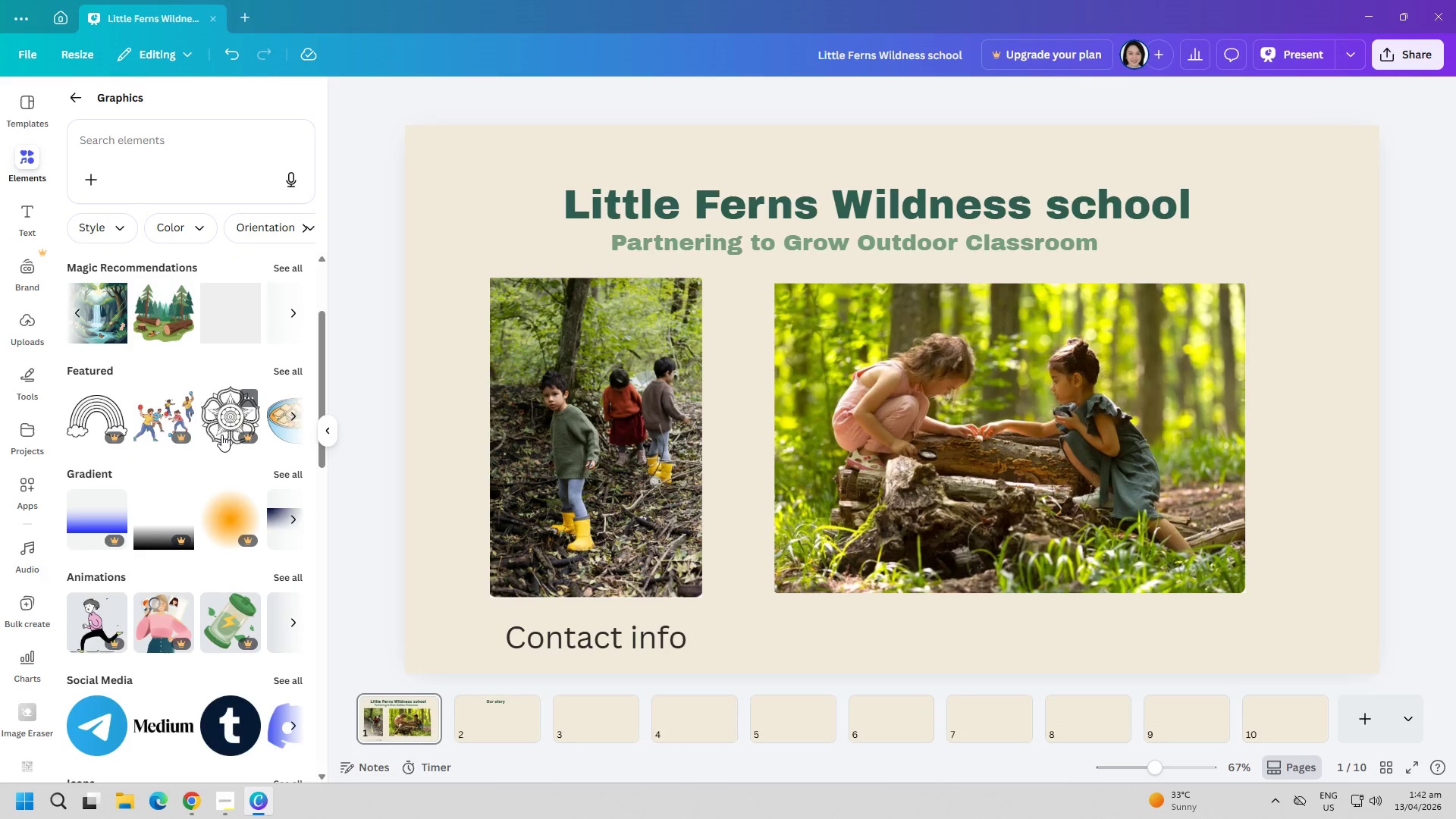 
scroll: coordinate [221, 435], scroll_direction: down, amount: 5.0
 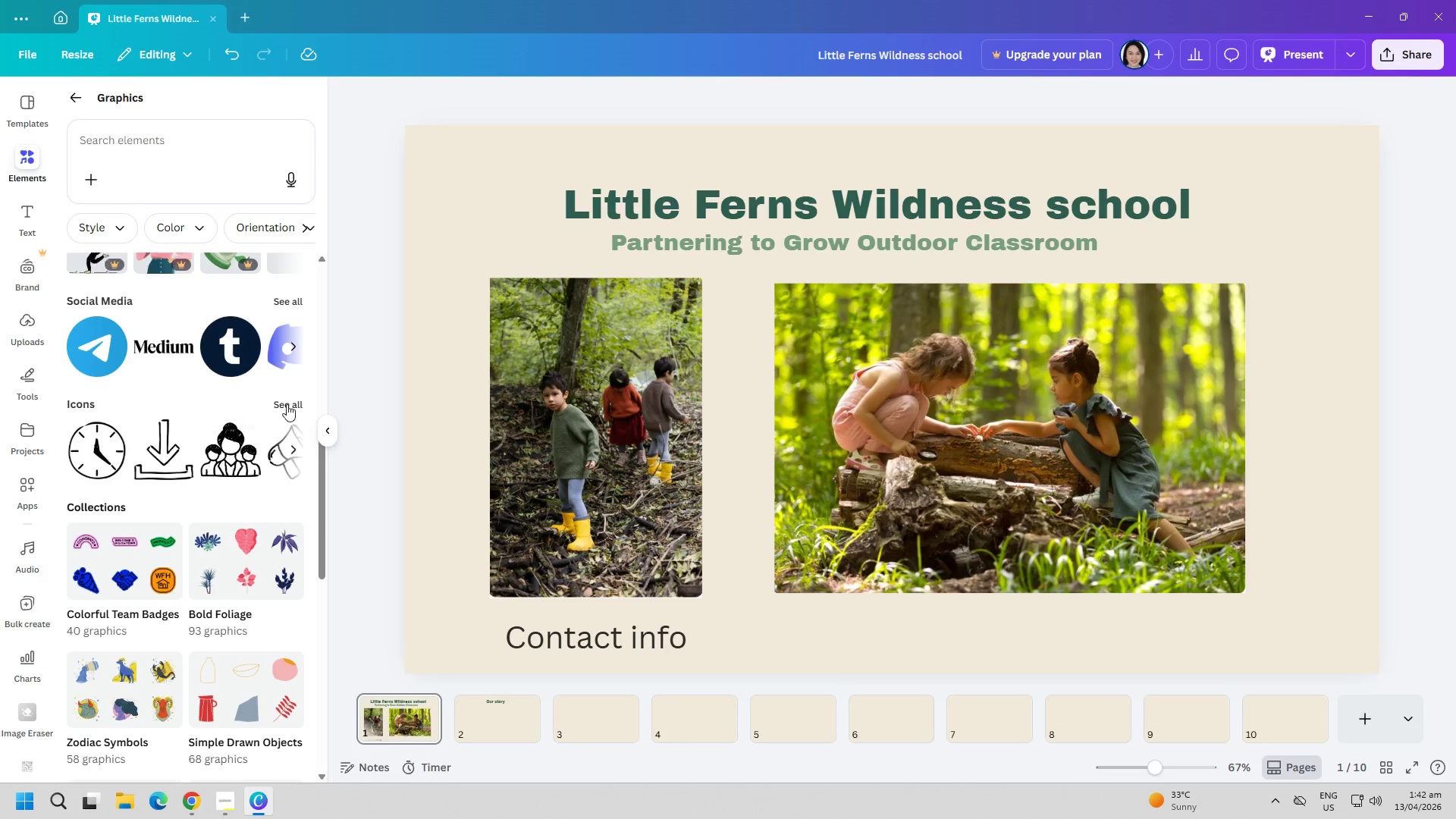 
left_click([288, 400])
 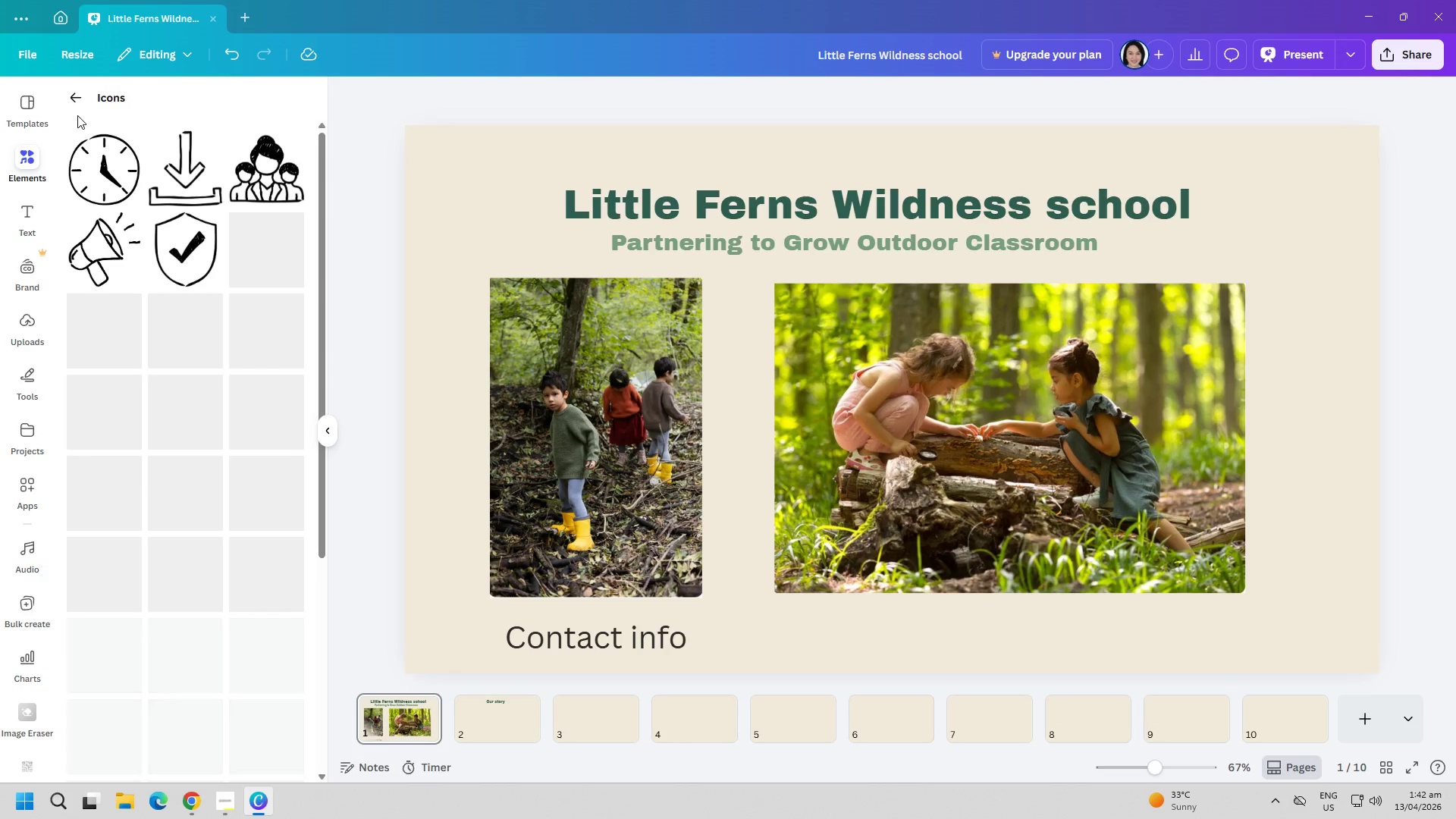 
left_click([75, 100])
 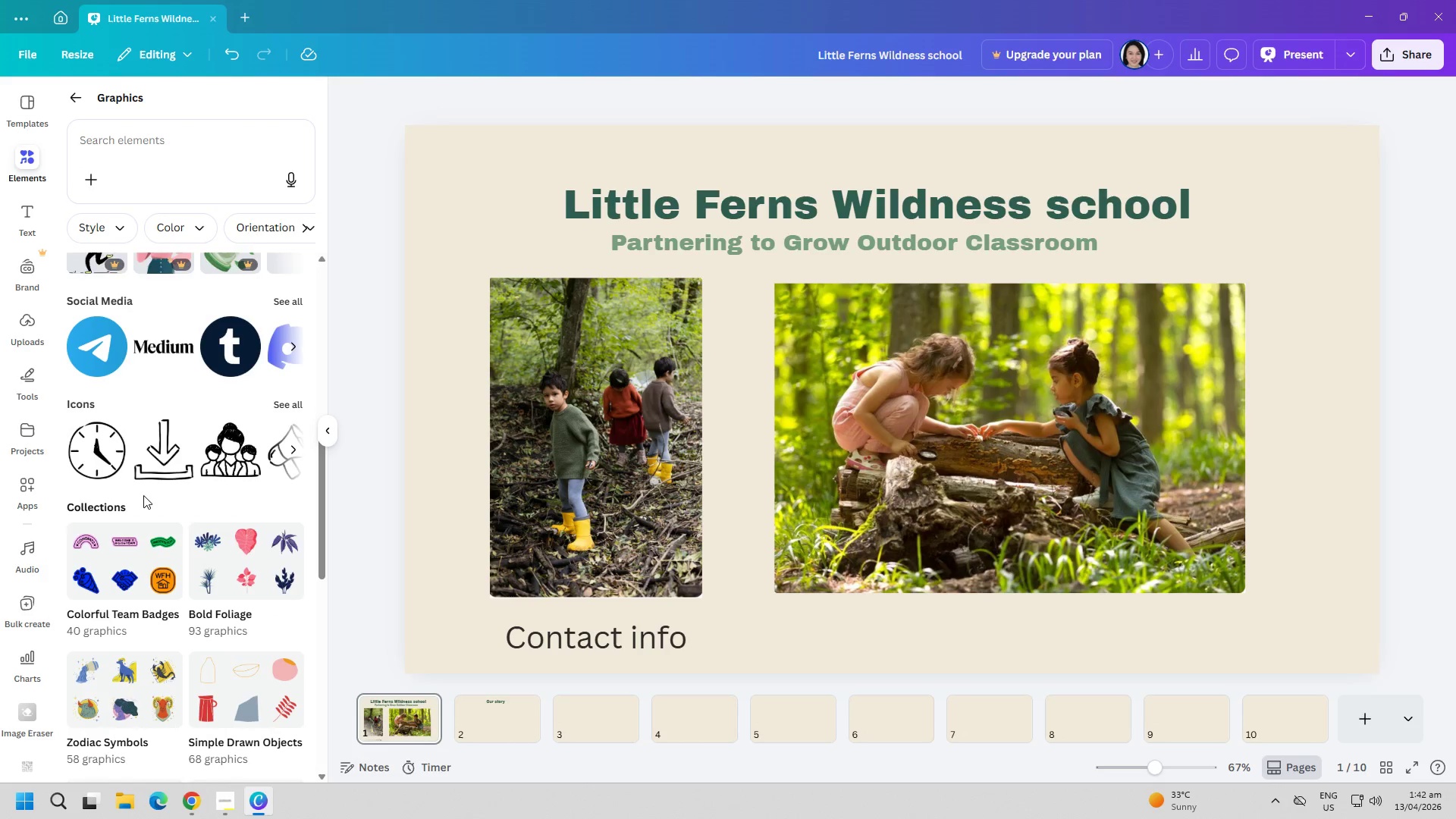 
scroll: coordinate [199, 513], scroll_direction: down, amount: 6.0
 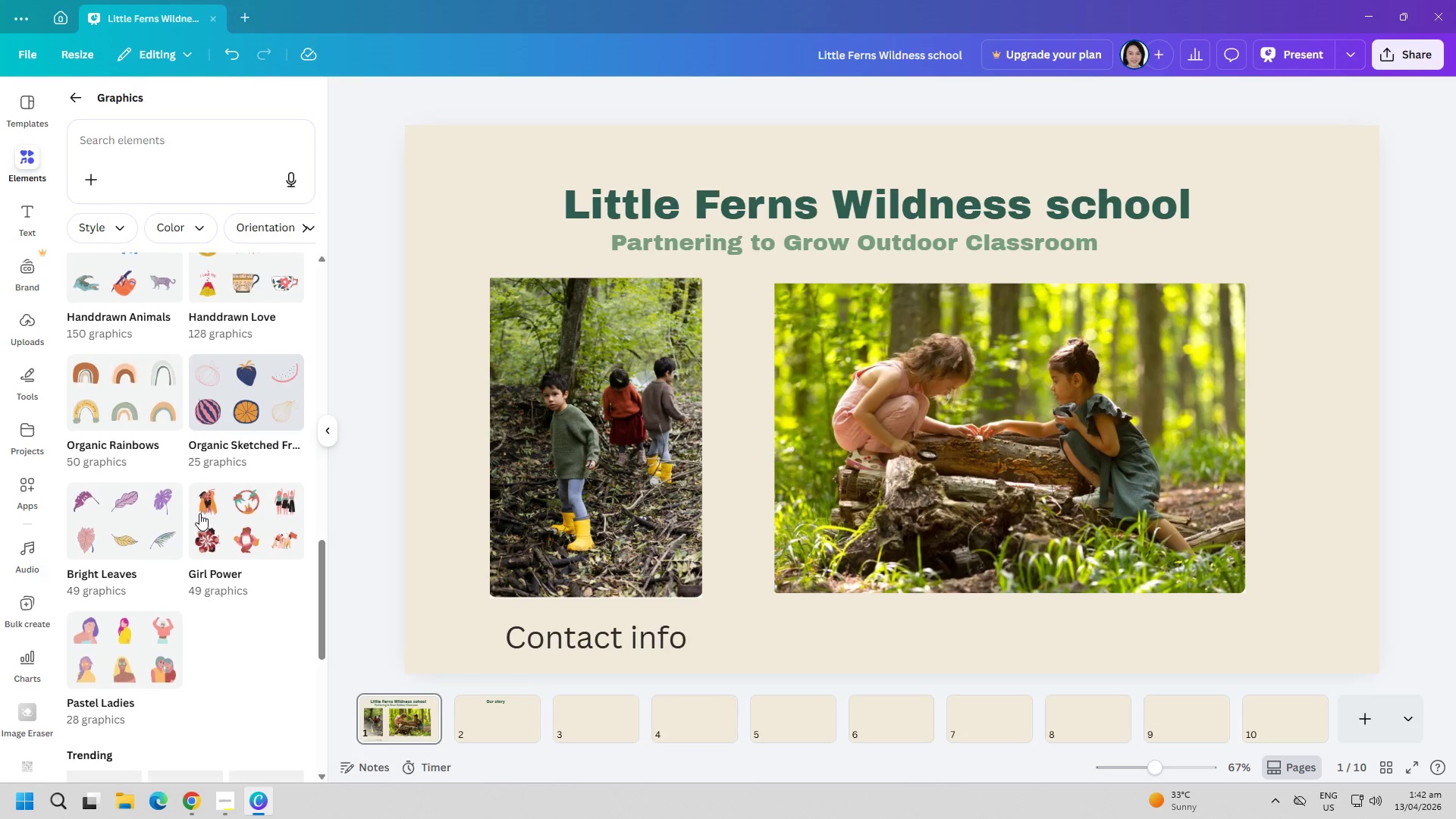 
left_click([450, 475])
 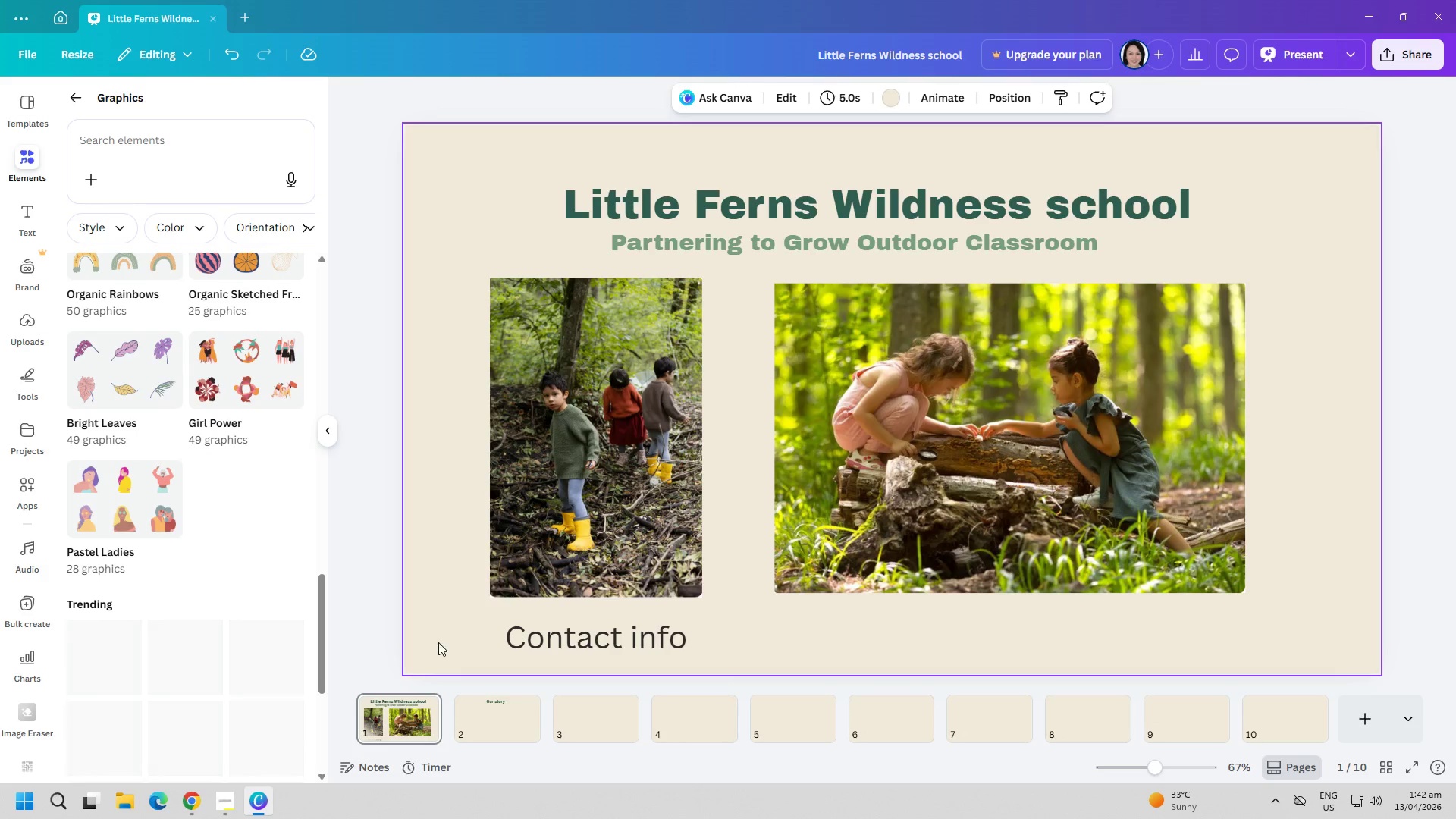 
left_click([516, 707])
 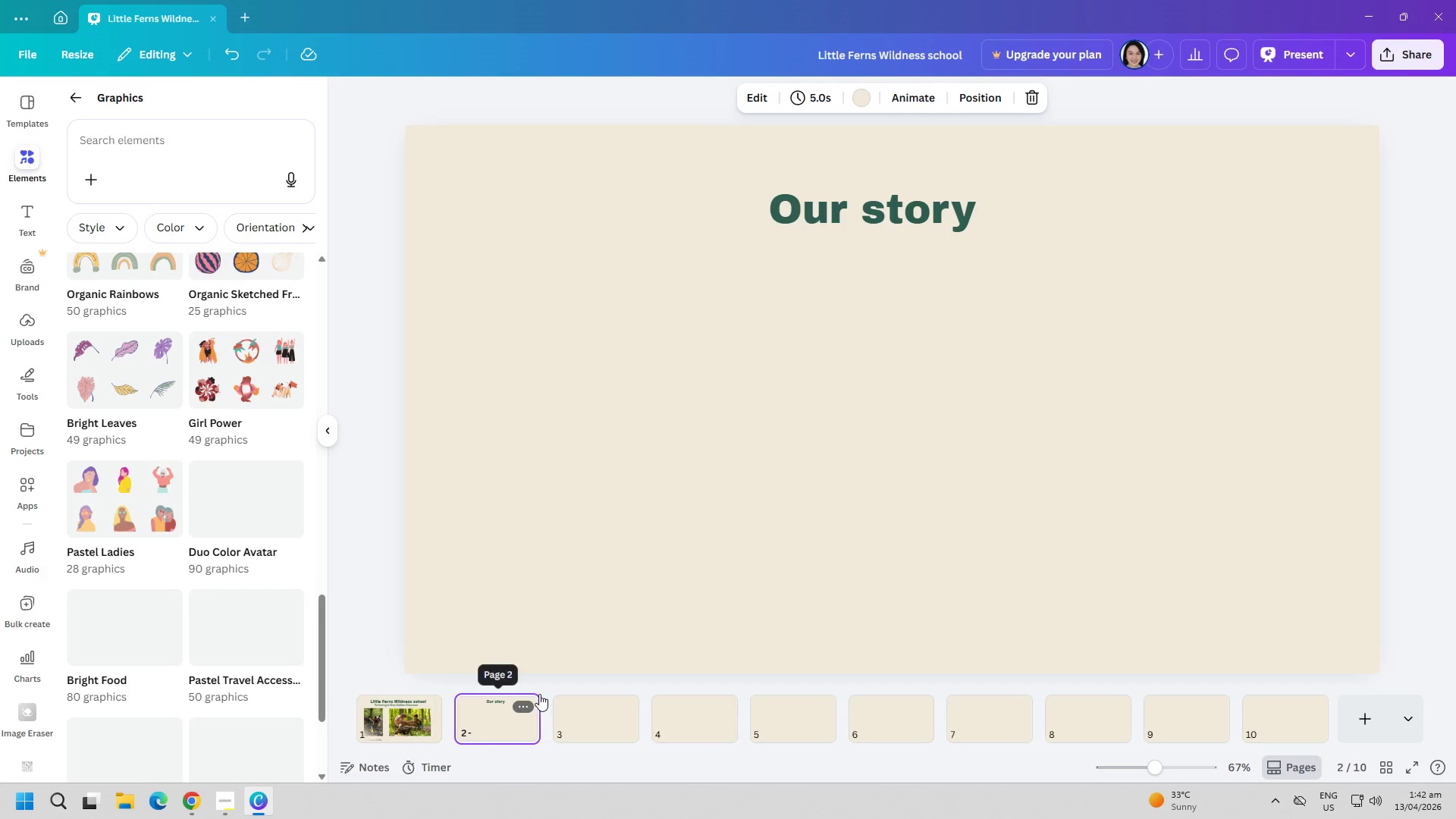 
wait(9.91)
 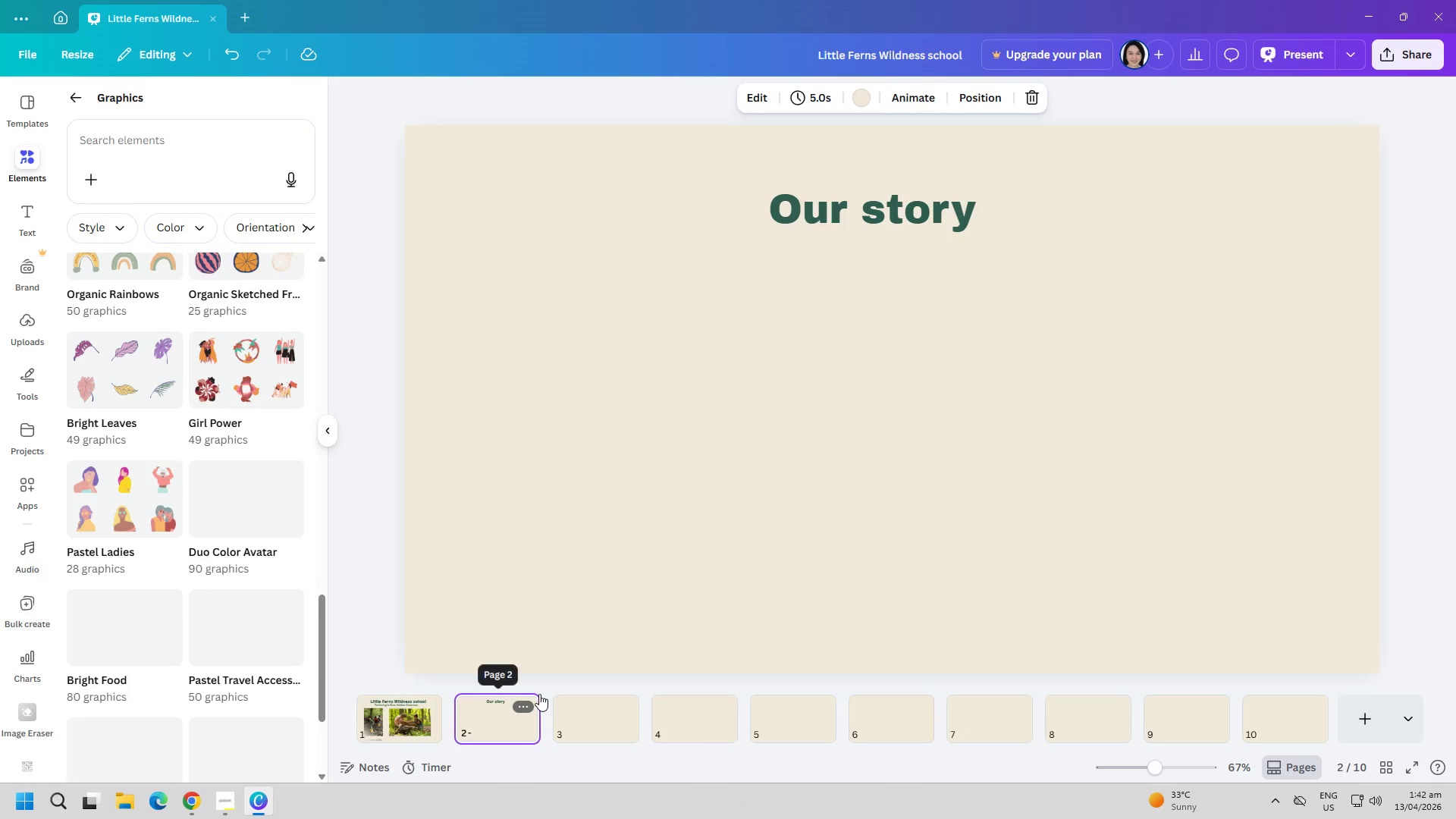 
mouse_move([498, 705])
 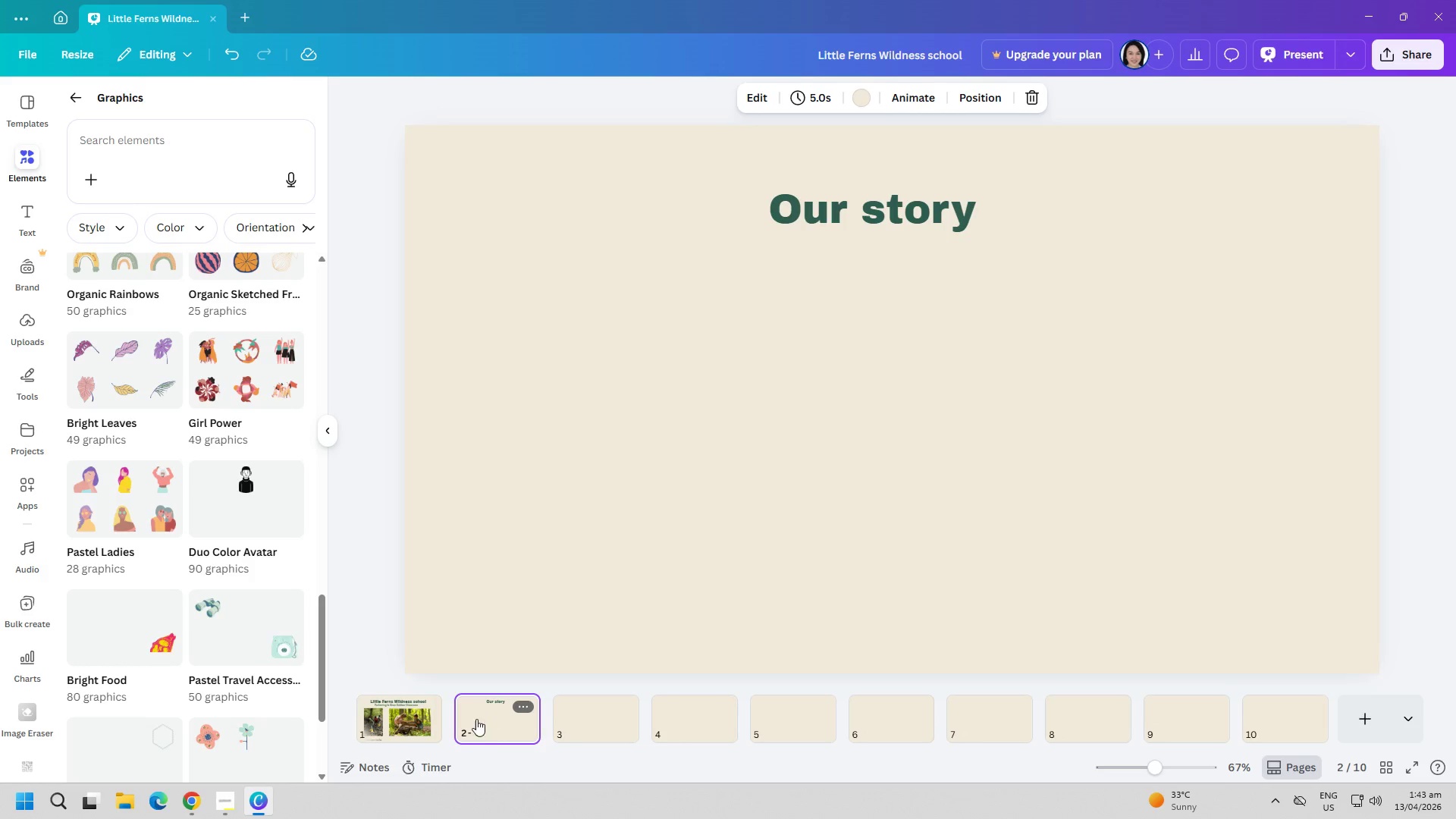 
left_click([692, 566])
 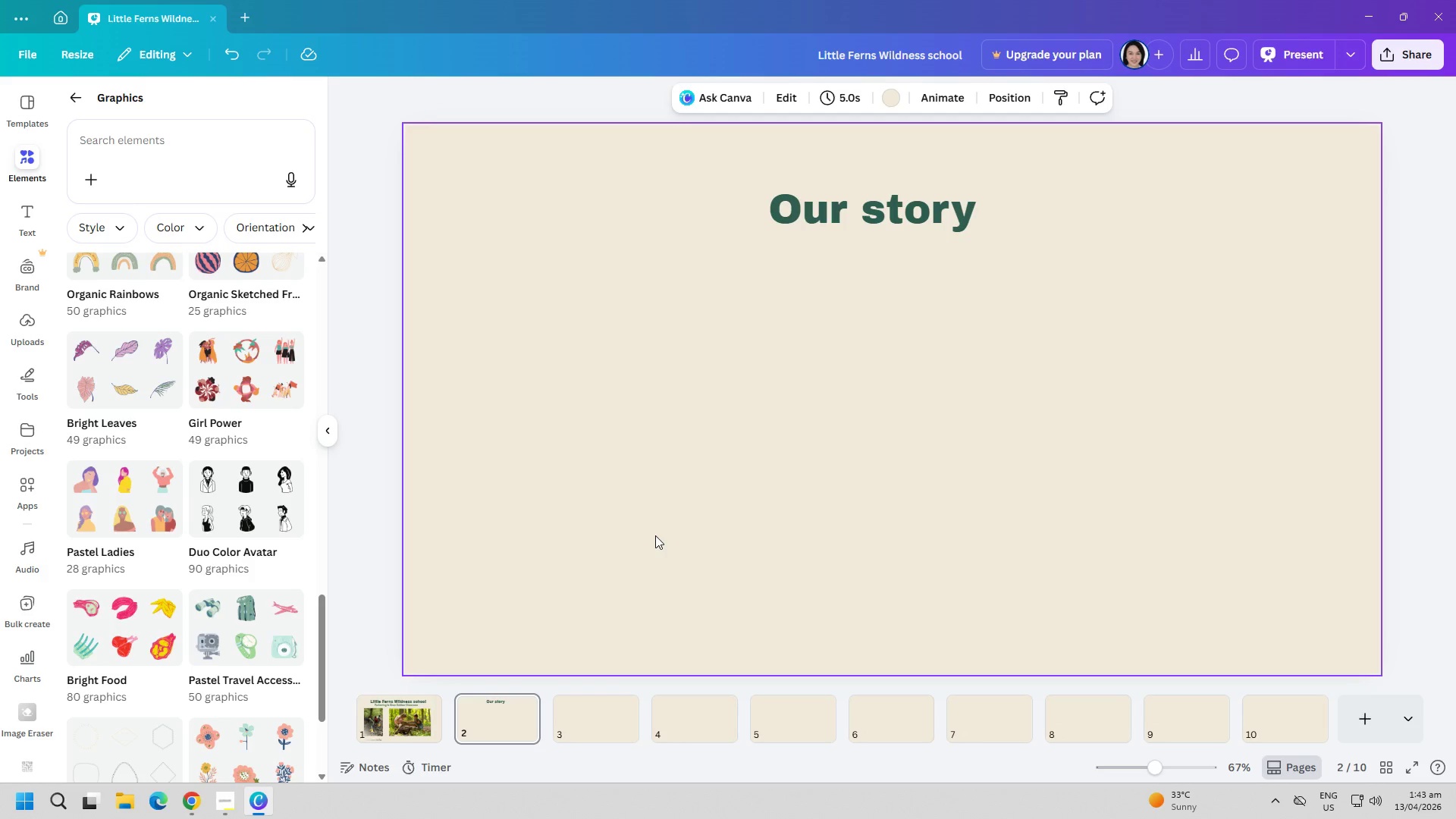 
wait(27.95)
 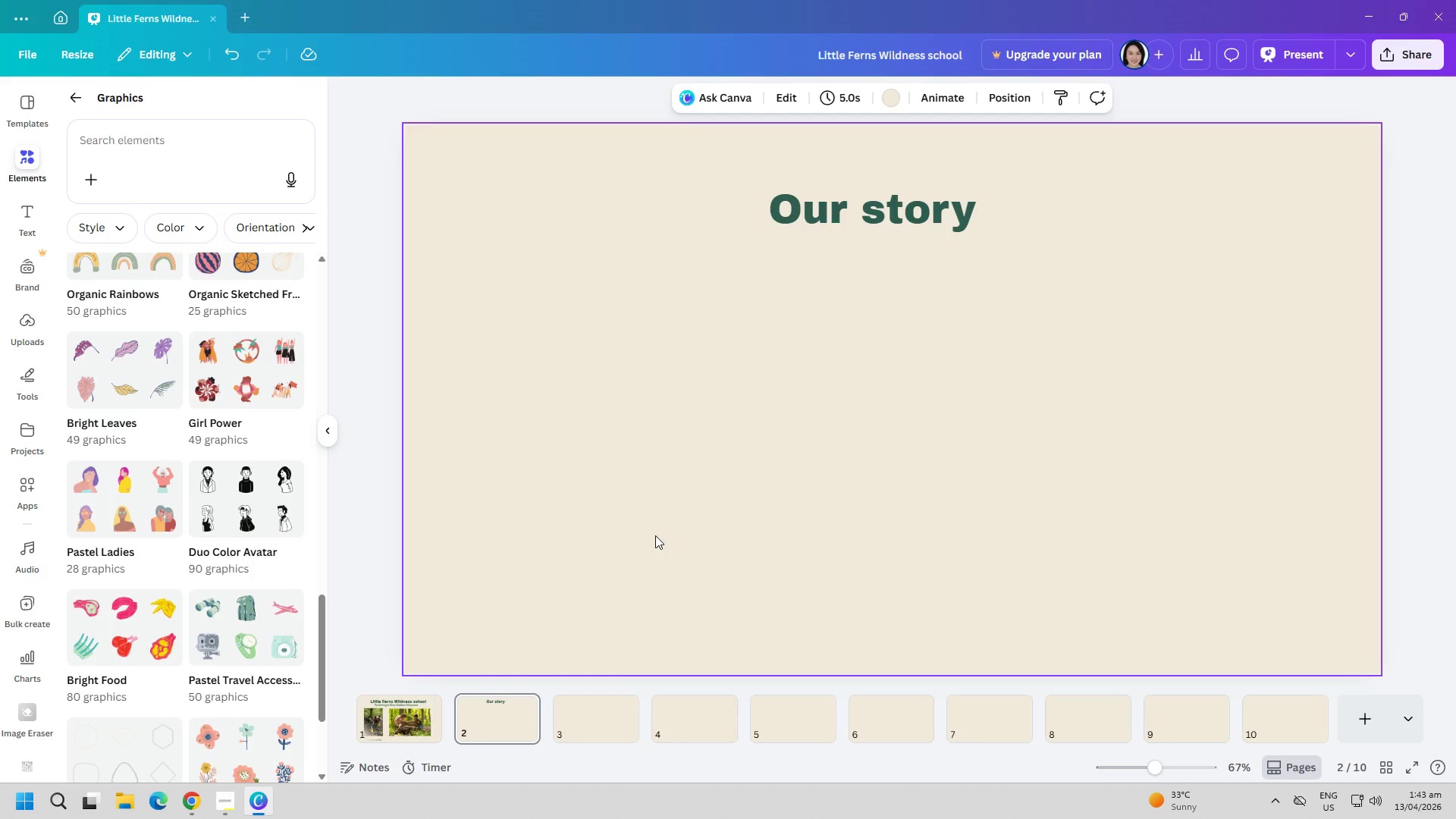 
left_click_drag(start_coordinate=[841, 218], to_coordinate=[1095, 220])
 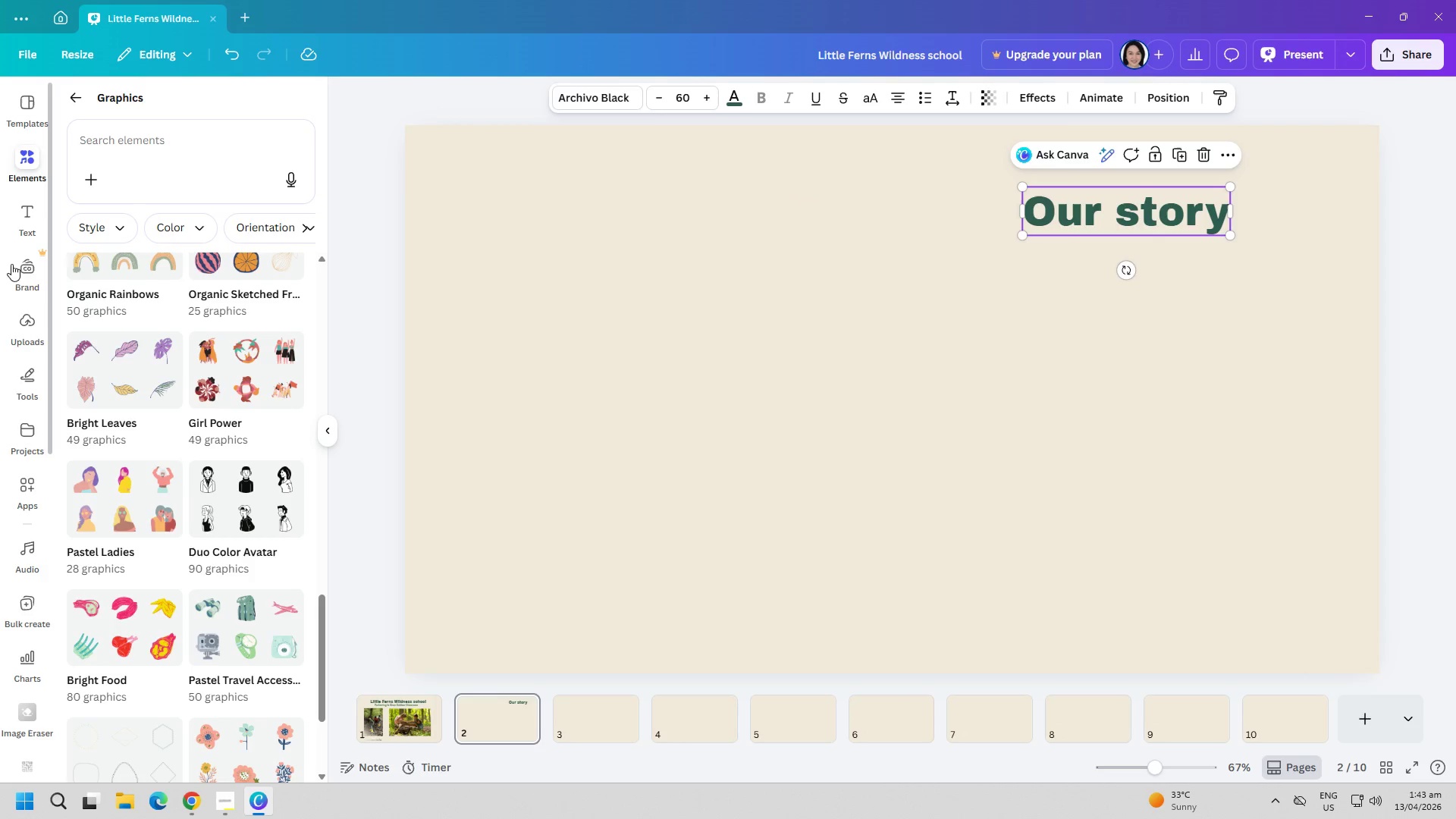 
left_click([20, 234])
 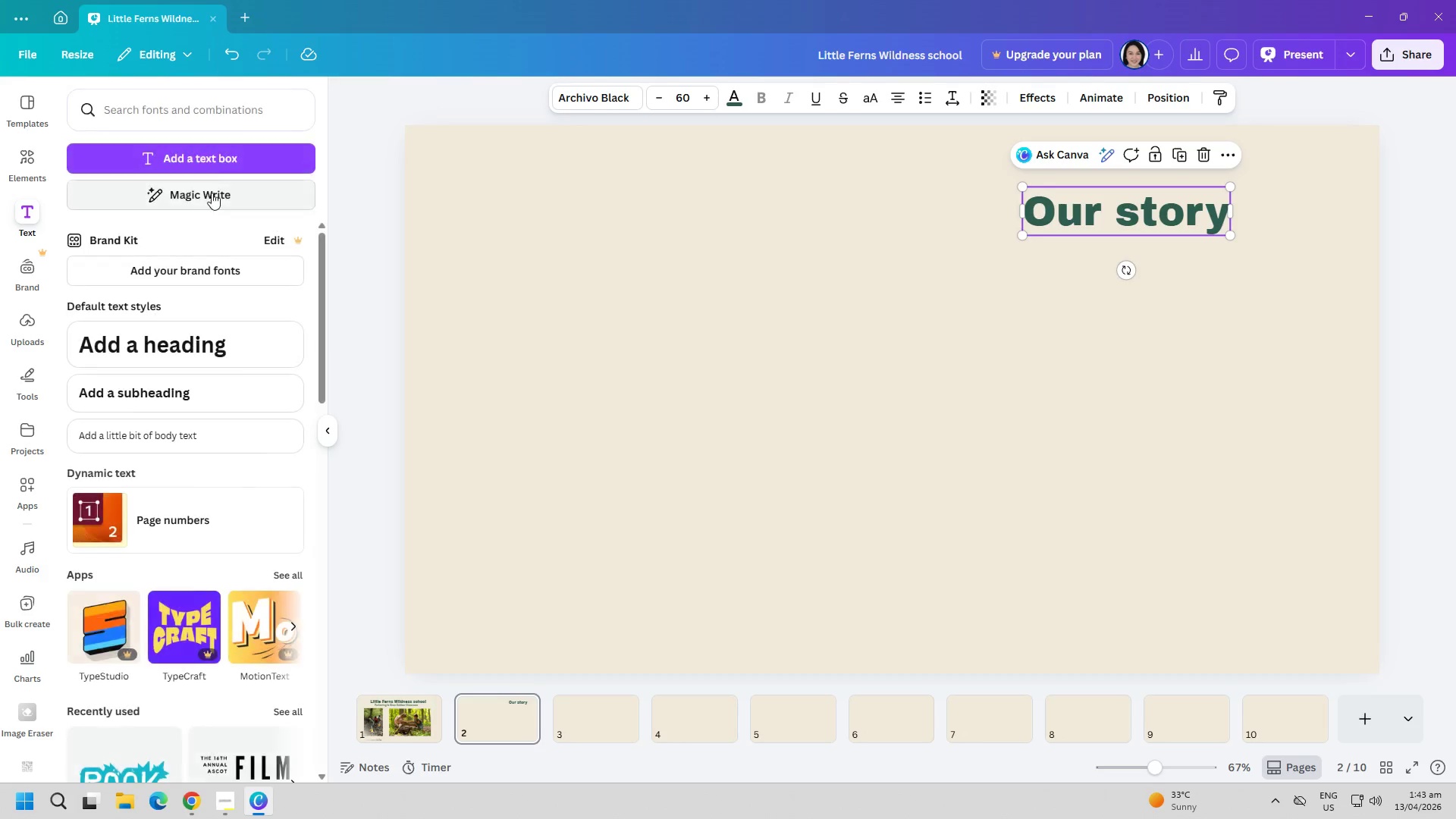 
left_click([212, 163])
 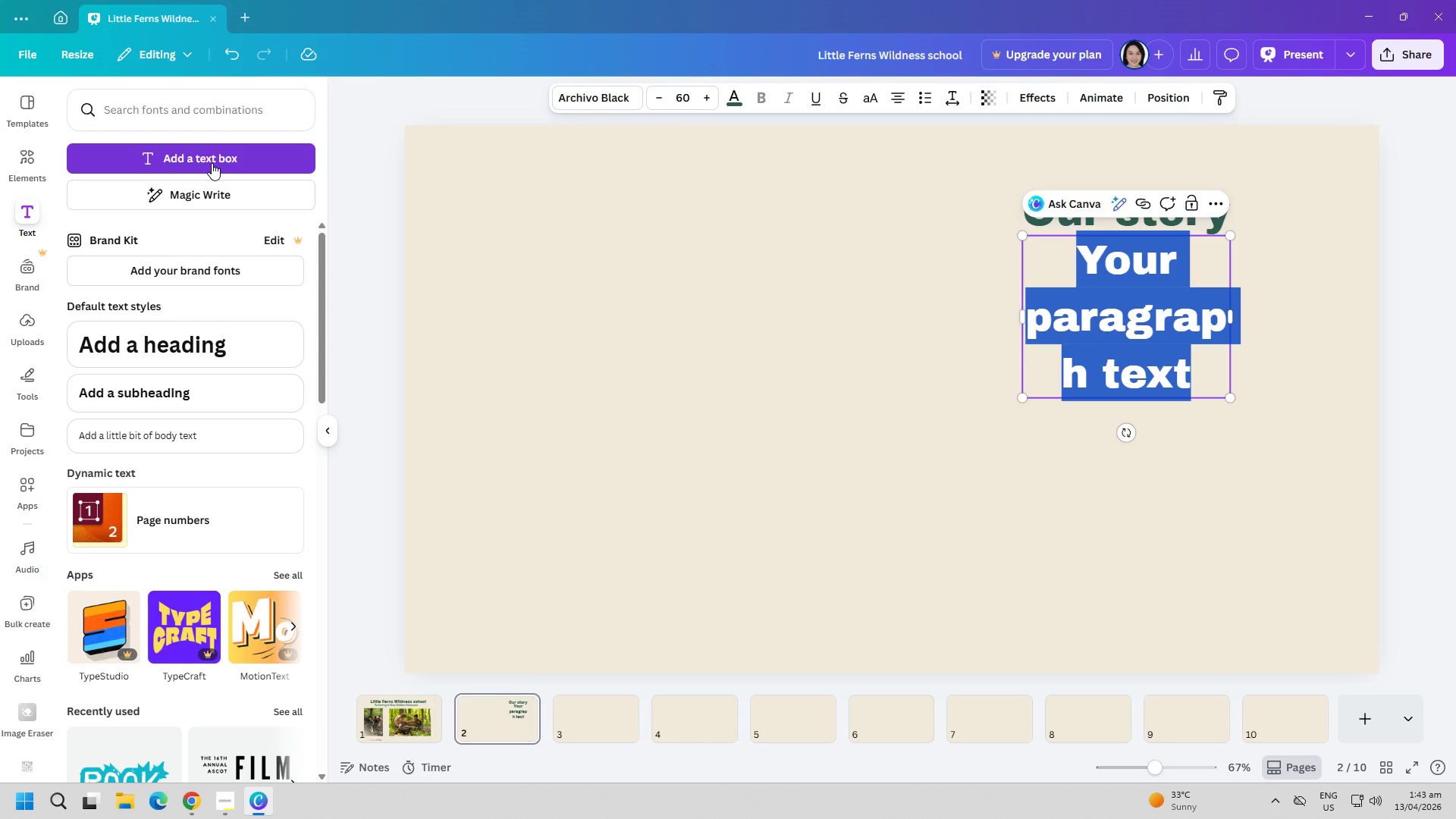 
type(Our irign)
key(Backspace)
key(Backspace)
key(Backspace)
key(Backspace)
type(o)
key(Backspace)
key(Backspace)
type(origin Story)
 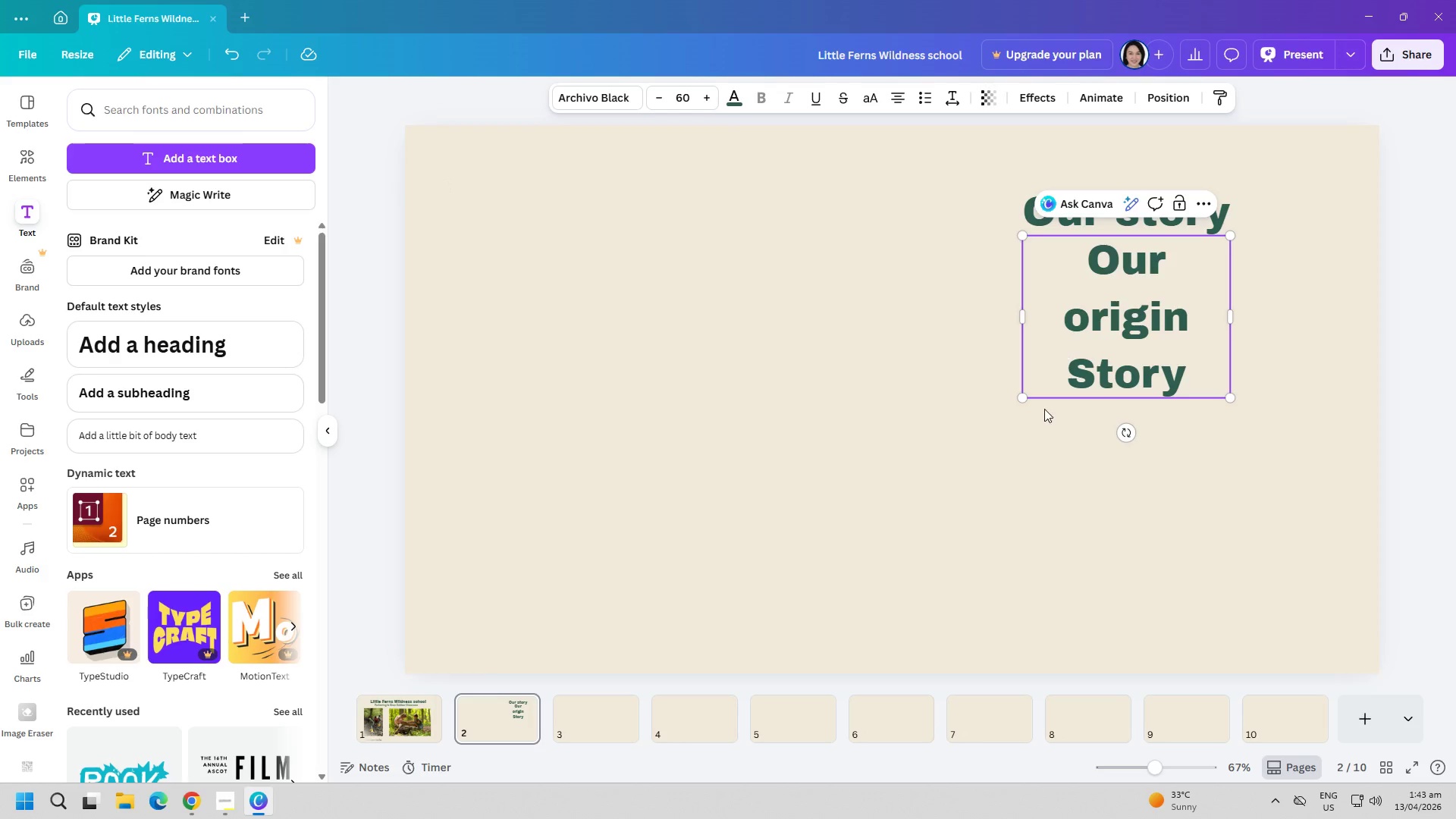 
left_click_drag(start_coordinate=[1051, 513], to_coordinate=[1056, 511])
 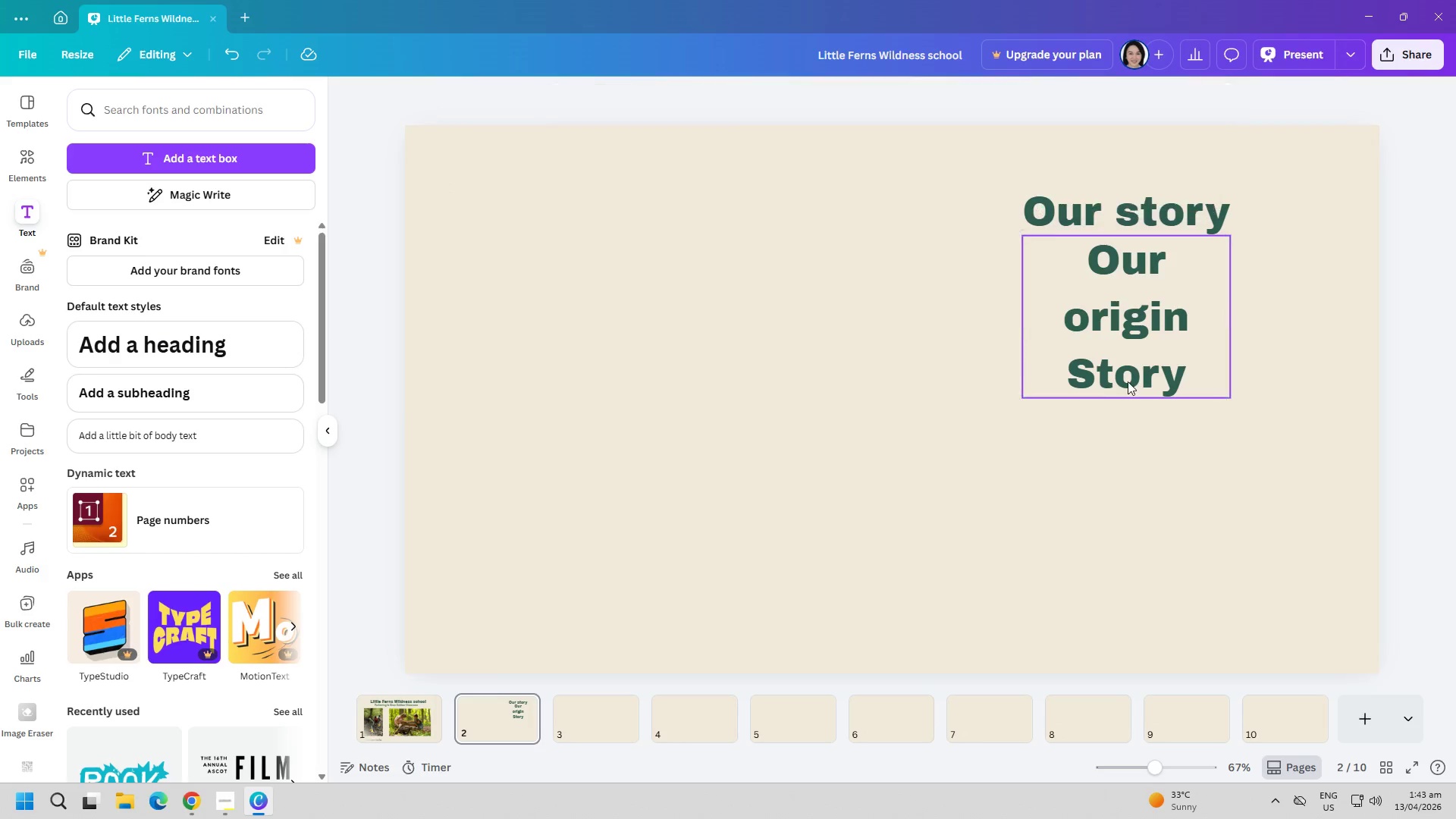 
left_click_drag(start_coordinate=[1128, 381], to_coordinate=[1015, 466])
 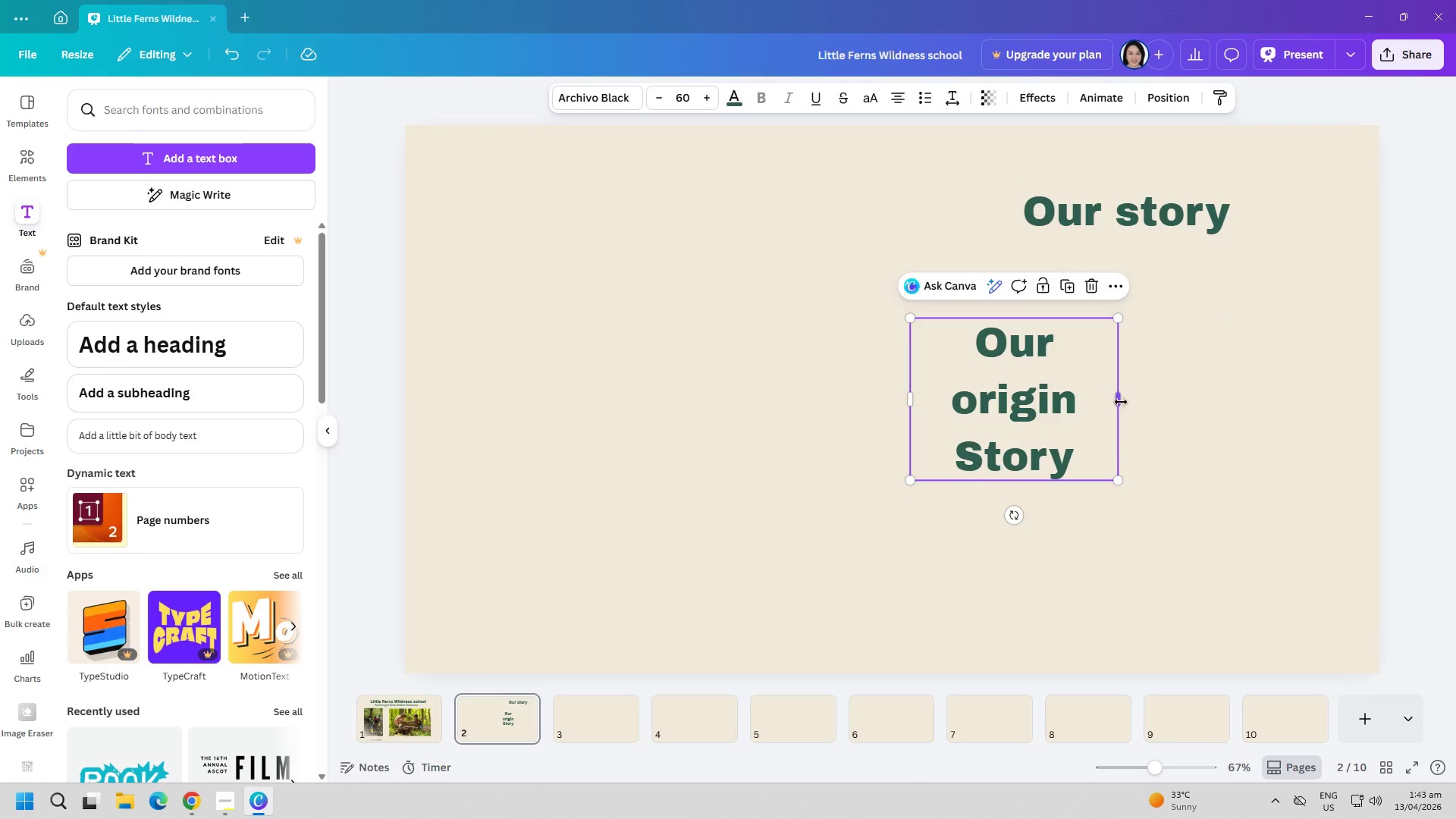 
left_click_drag(start_coordinate=[1121, 402], to_coordinate=[1283, 391])
 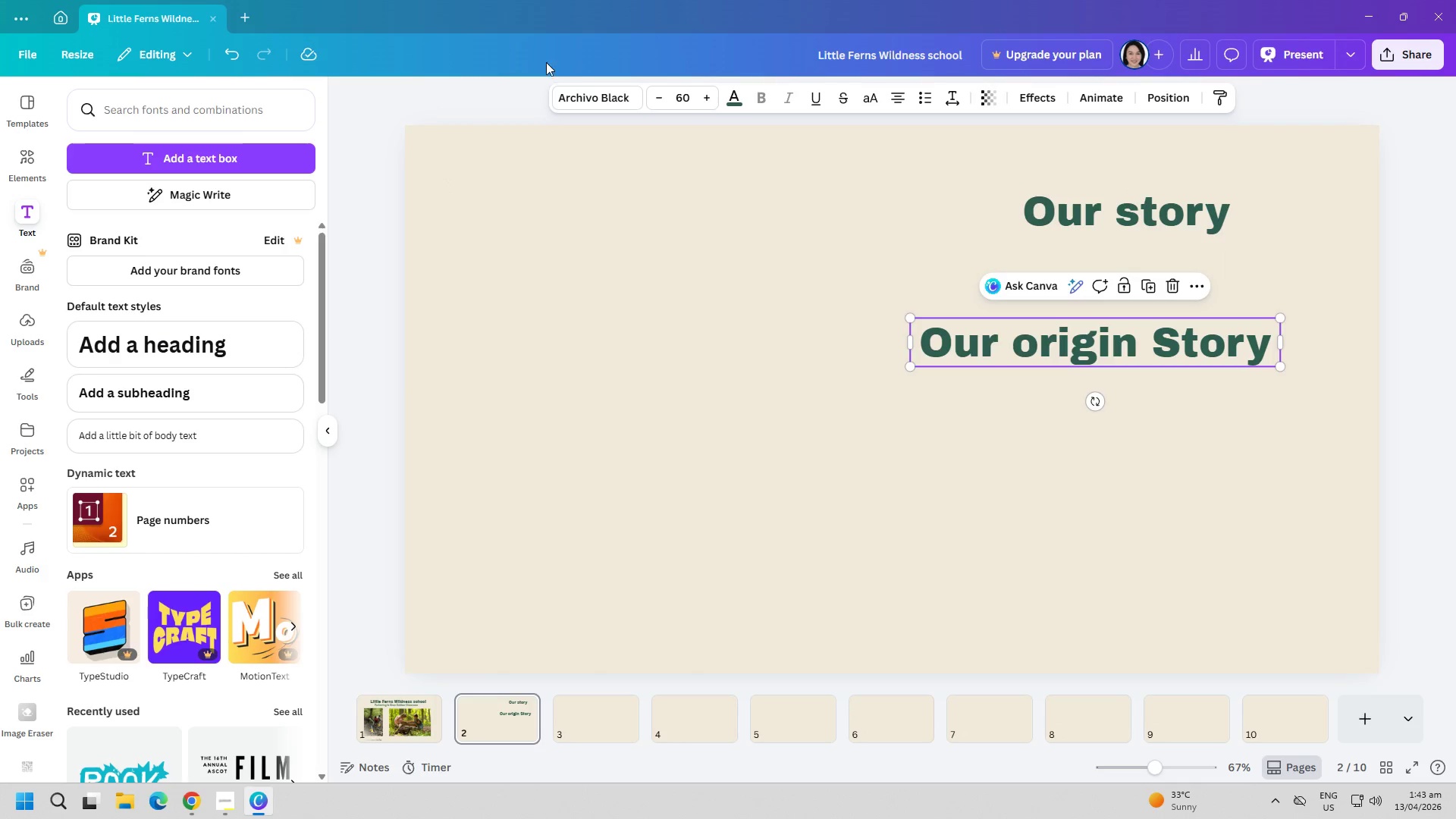 
left_click([621, 95])
 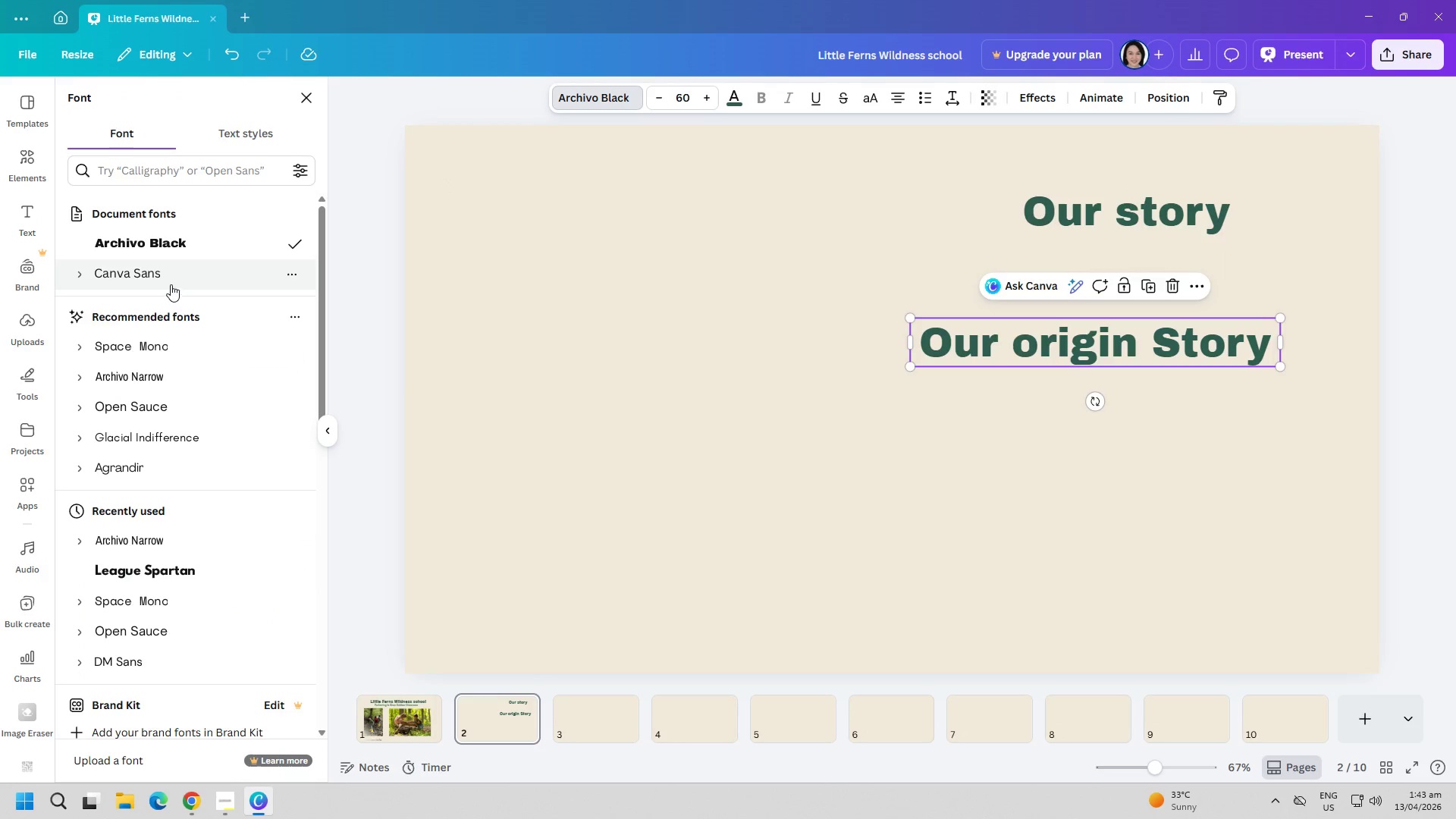 
double_click([1138, 461])
 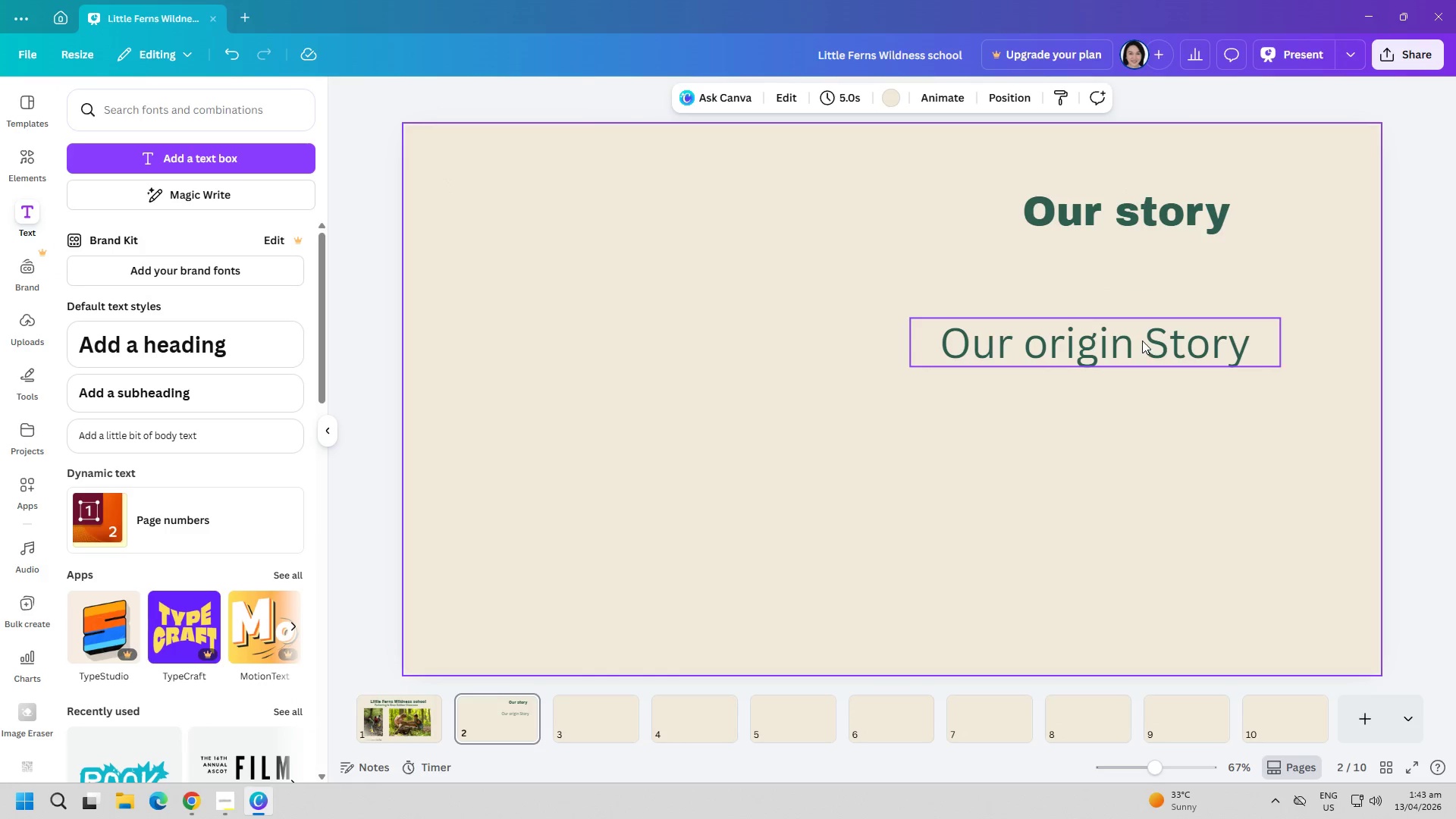 
triple_click([1142, 339])
 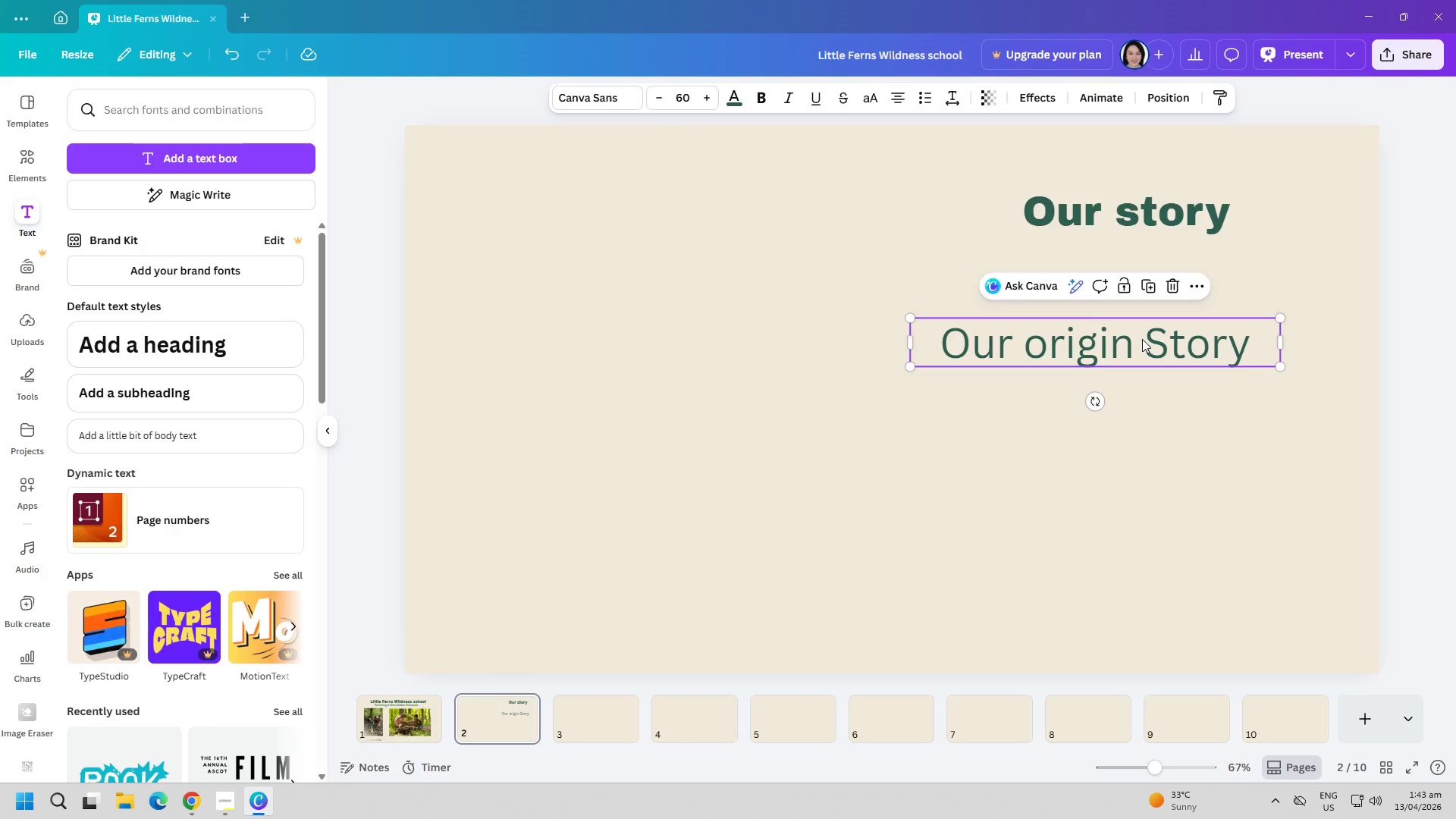 
key(Control+ControlLeft)
 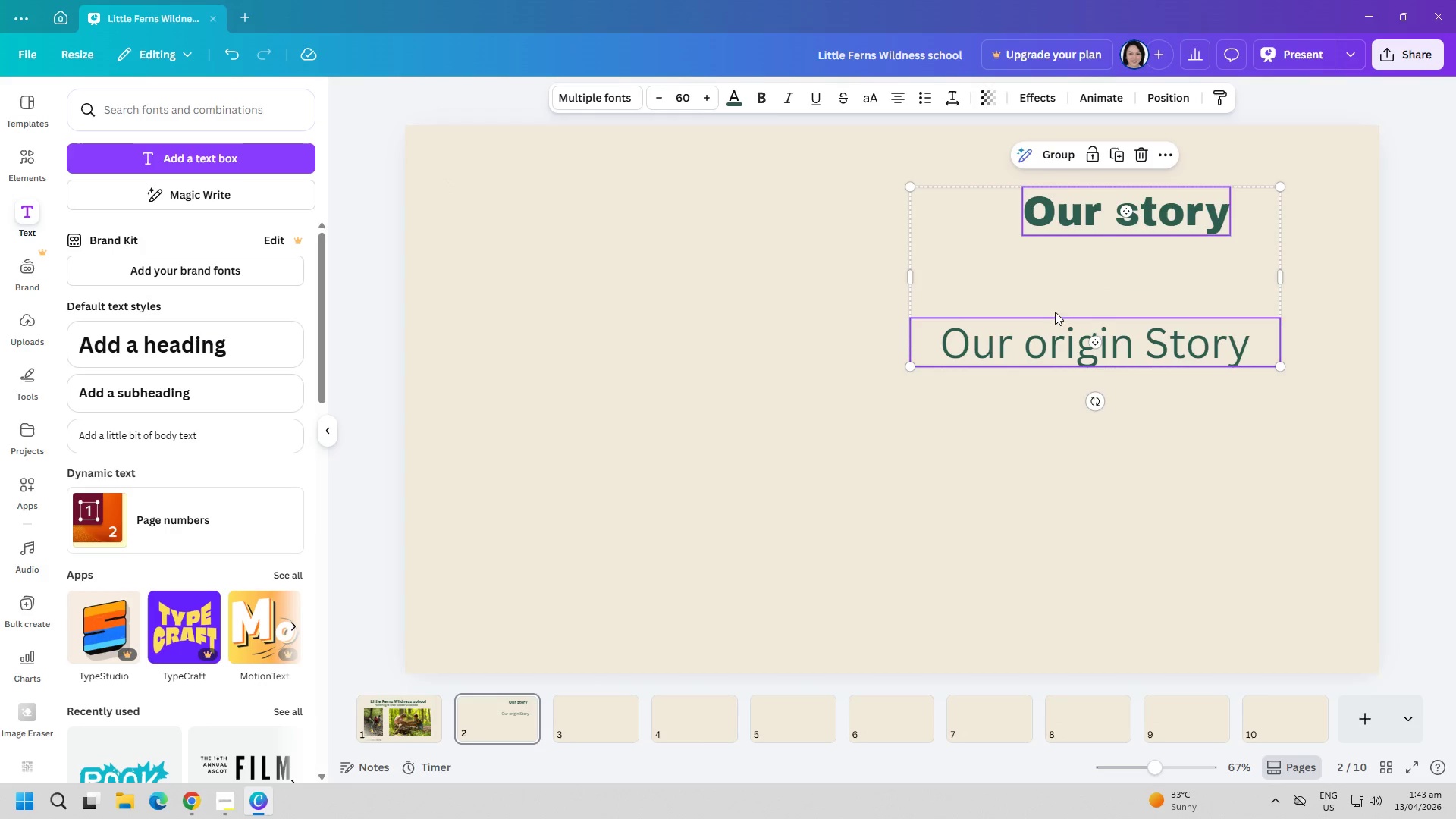 
key(Control+A)
 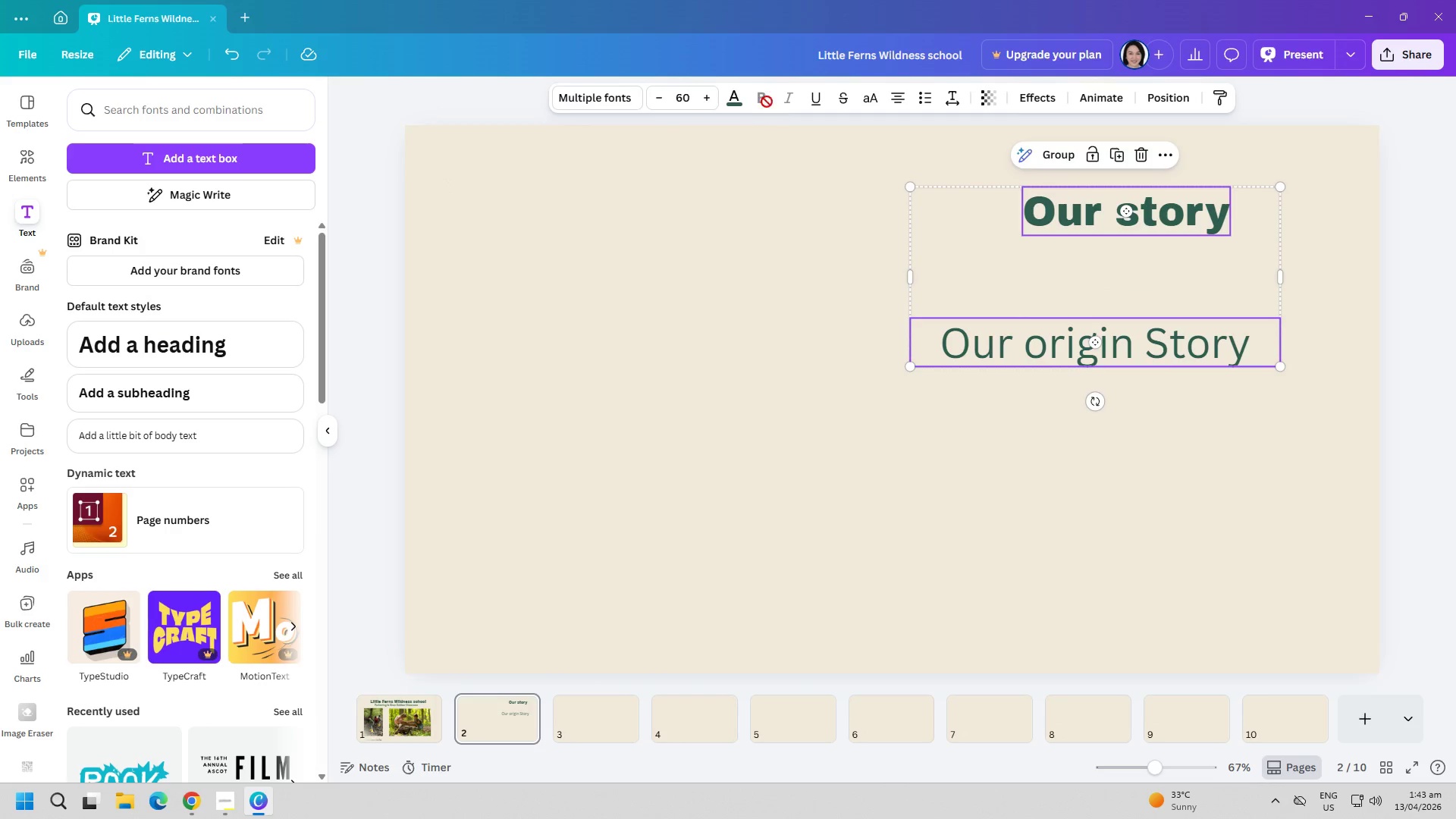 
left_click([761, 97])
 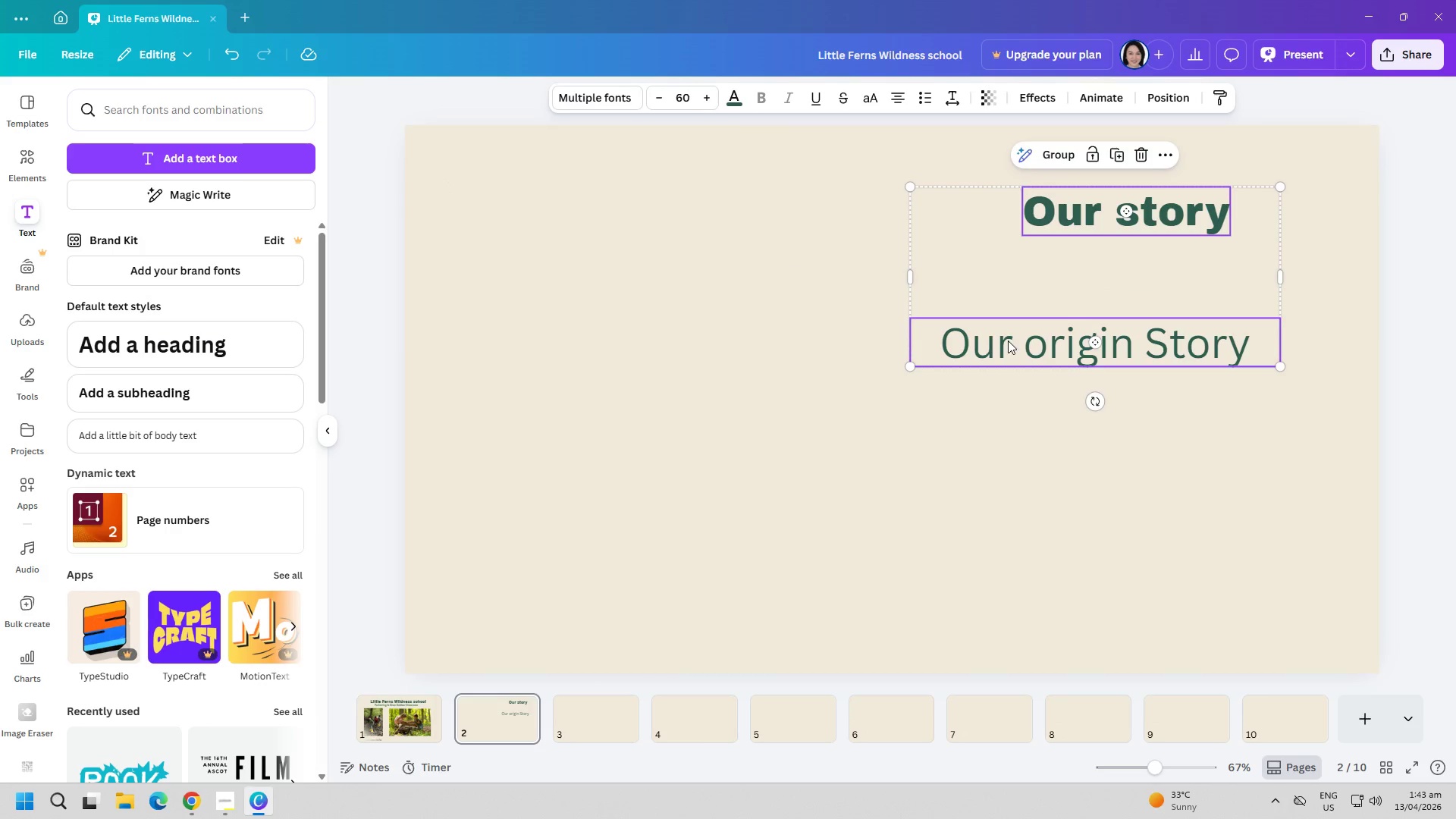 
double_click([1024, 342])
 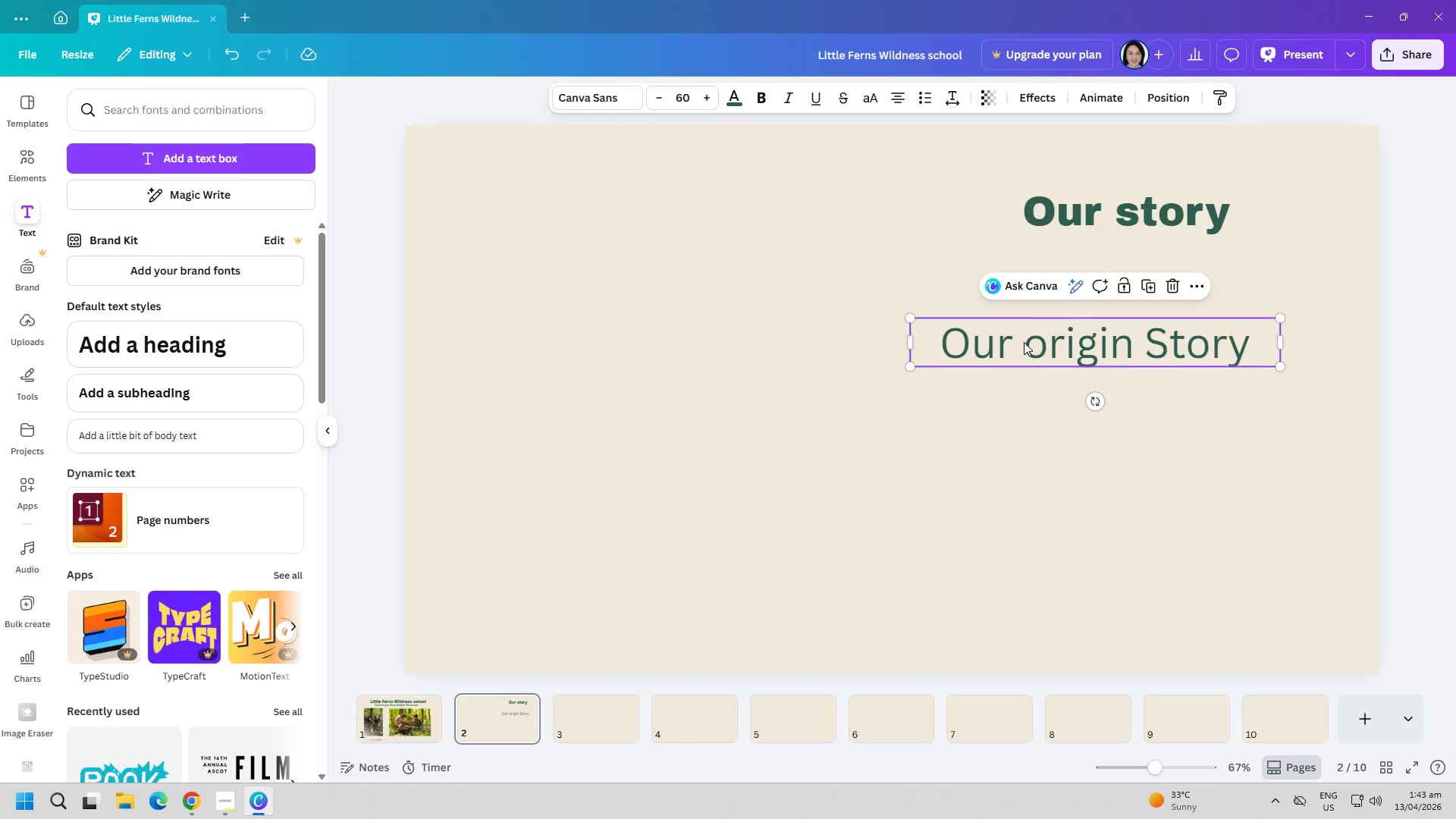 
triple_click([1024, 342])
 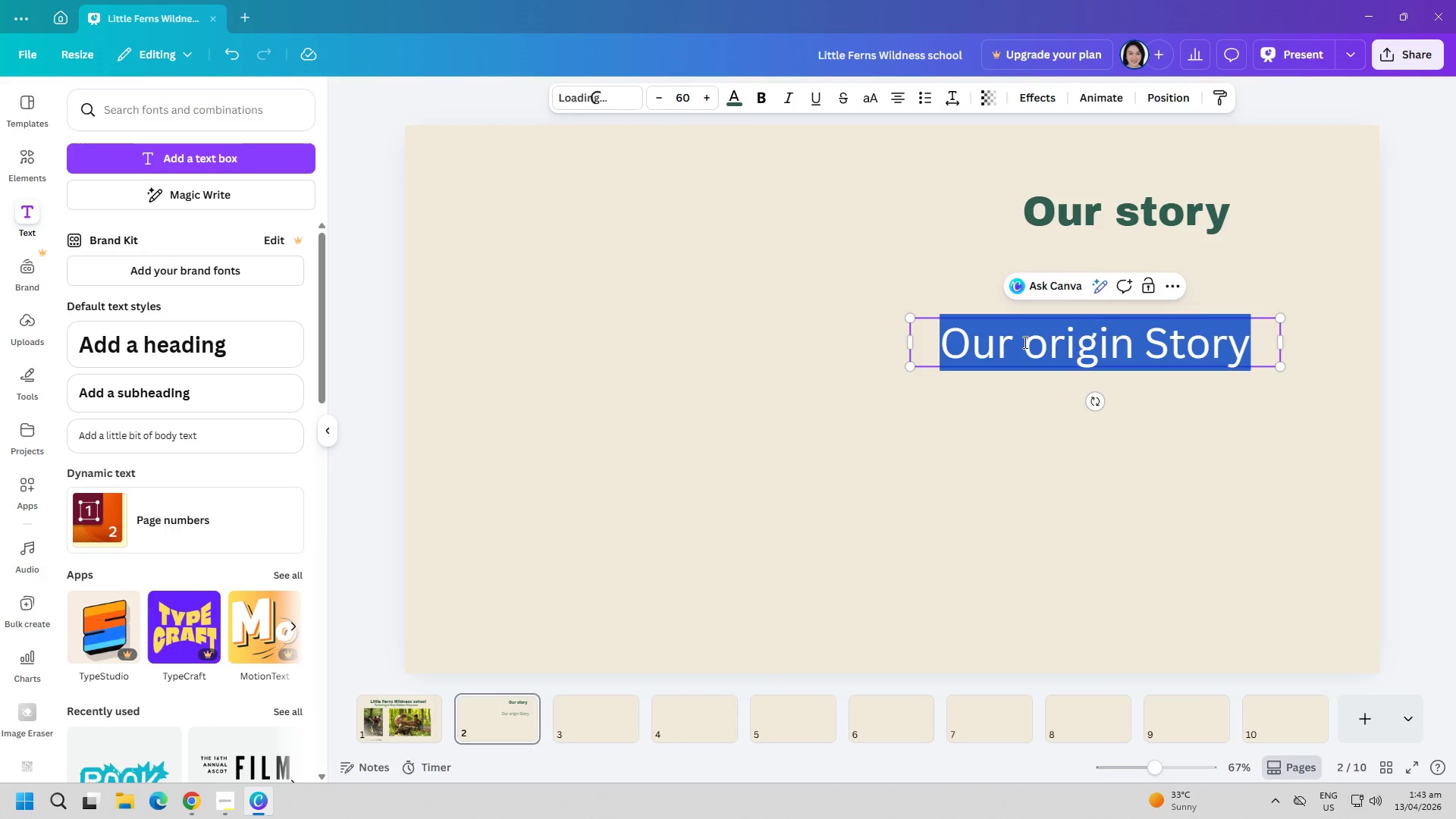 
triple_click([1024, 342])
 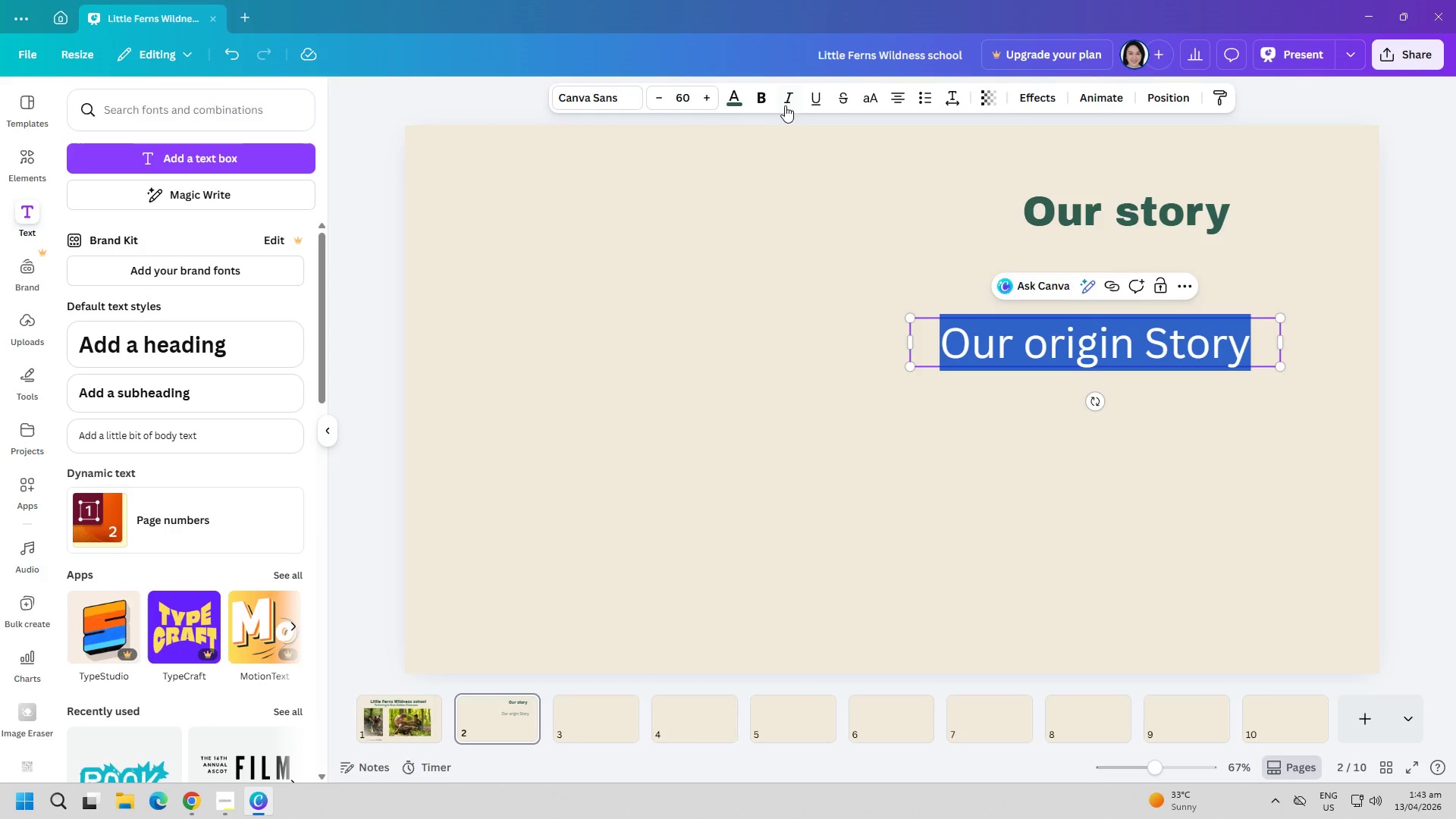 
left_click([764, 97])
 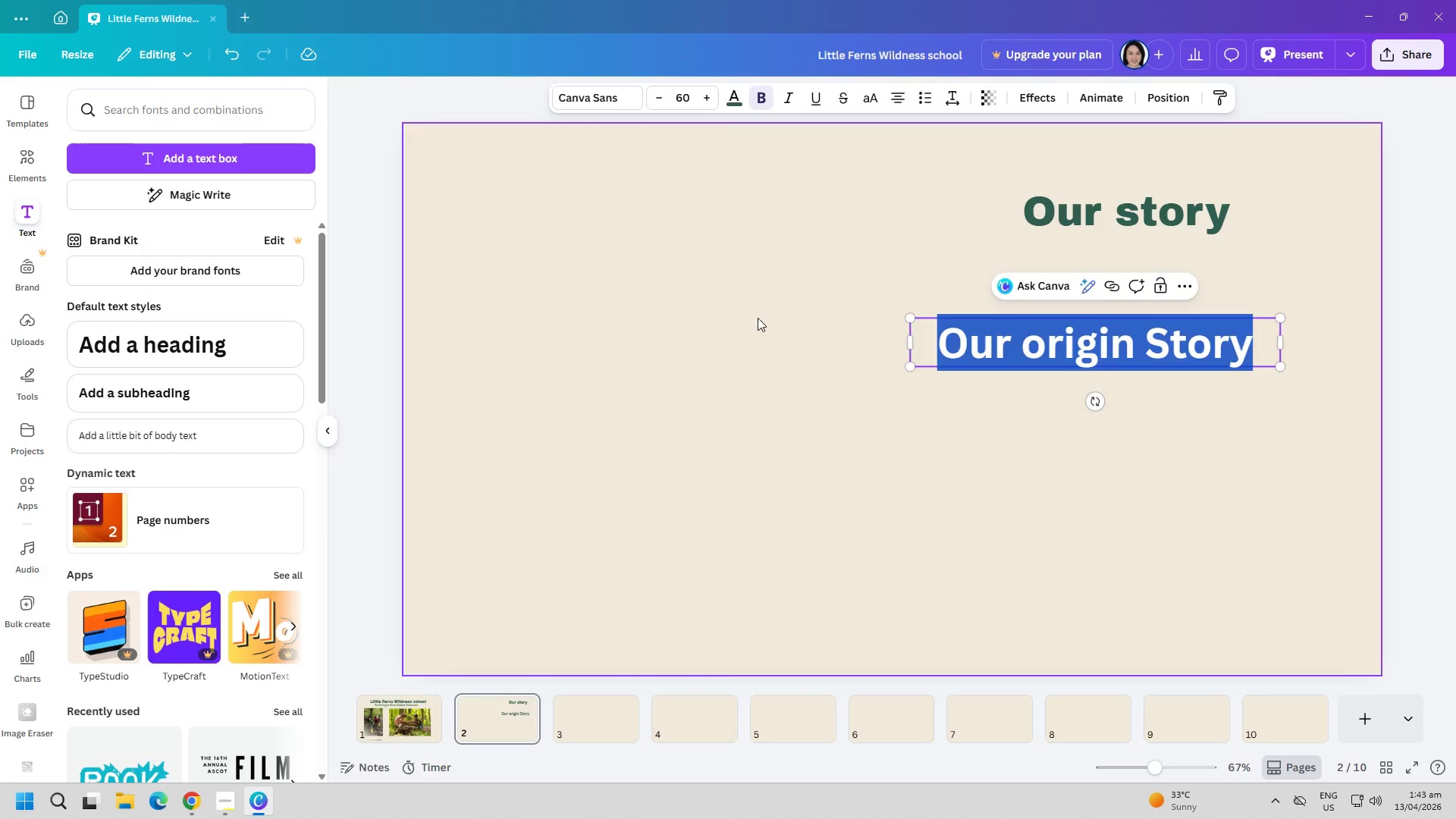 
left_click_drag(start_coordinate=[762, 376], to_coordinate=[767, 375])
 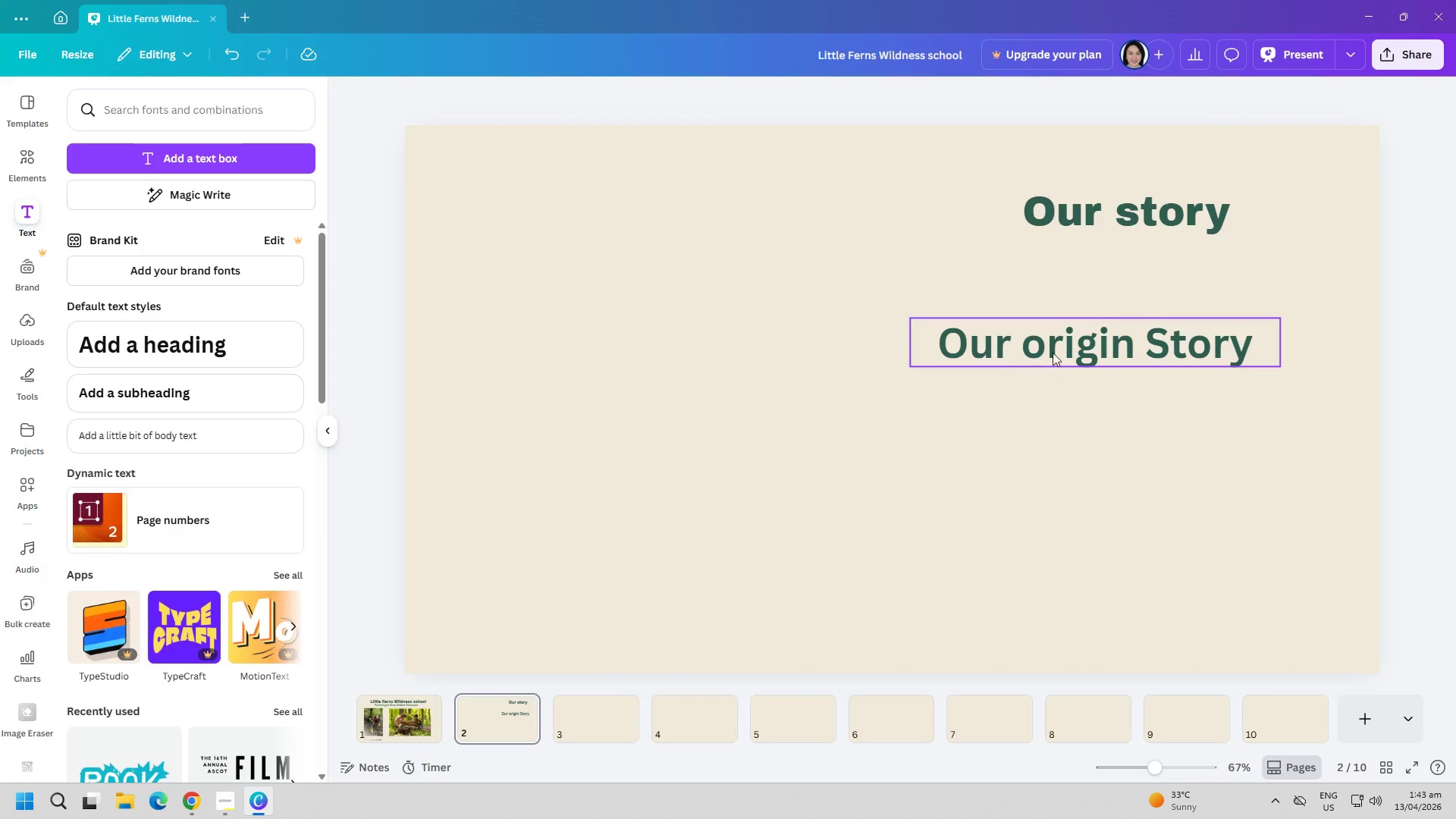 
left_click_drag(start_coordinate=[1059, 353], to_coordinate=[1083, 351])
 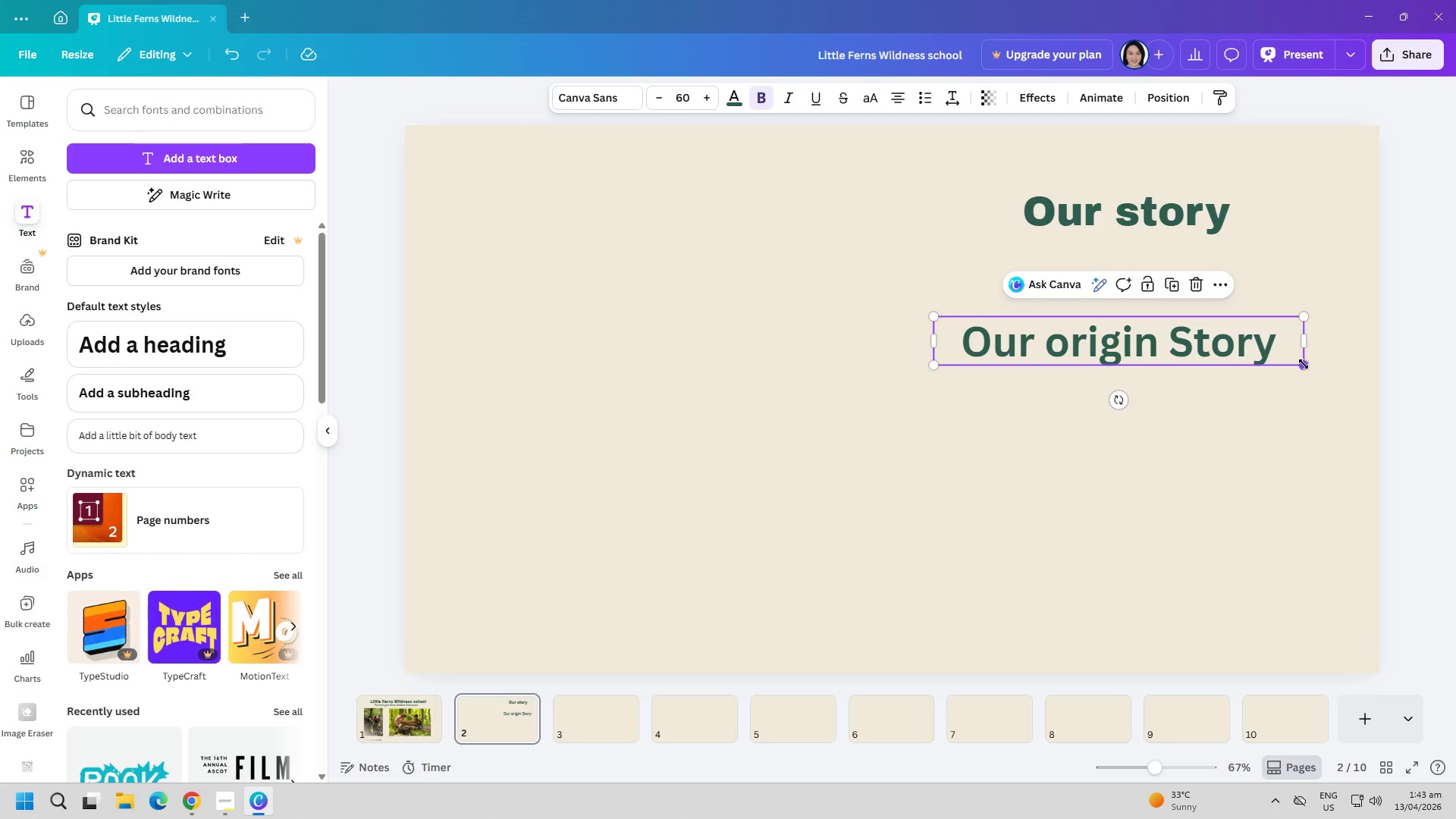 
left_click_drag(start_coordinate=[1304, 366], to_coordinate=[1191, 340])
 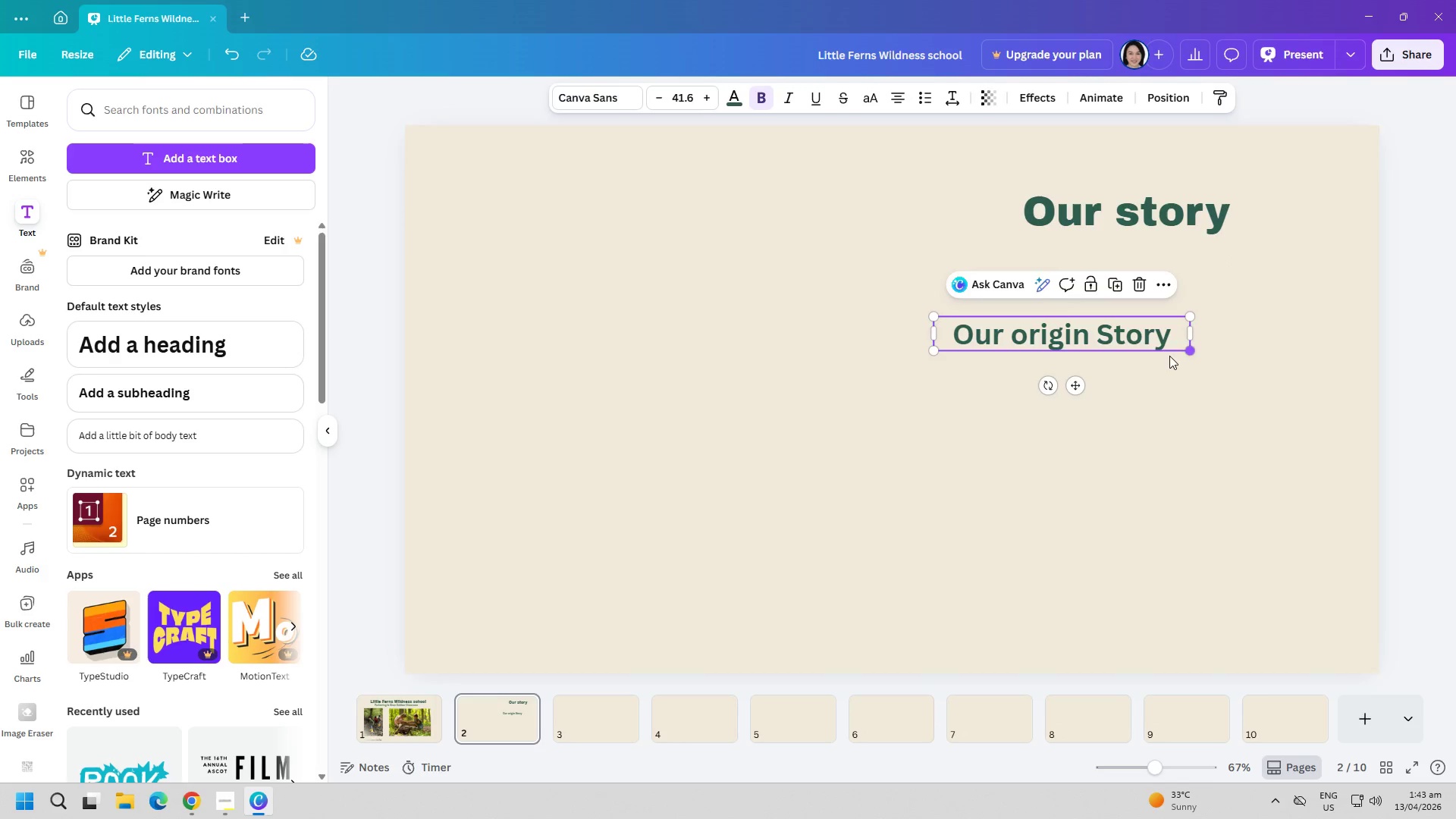 
left_click([1119, 402])
 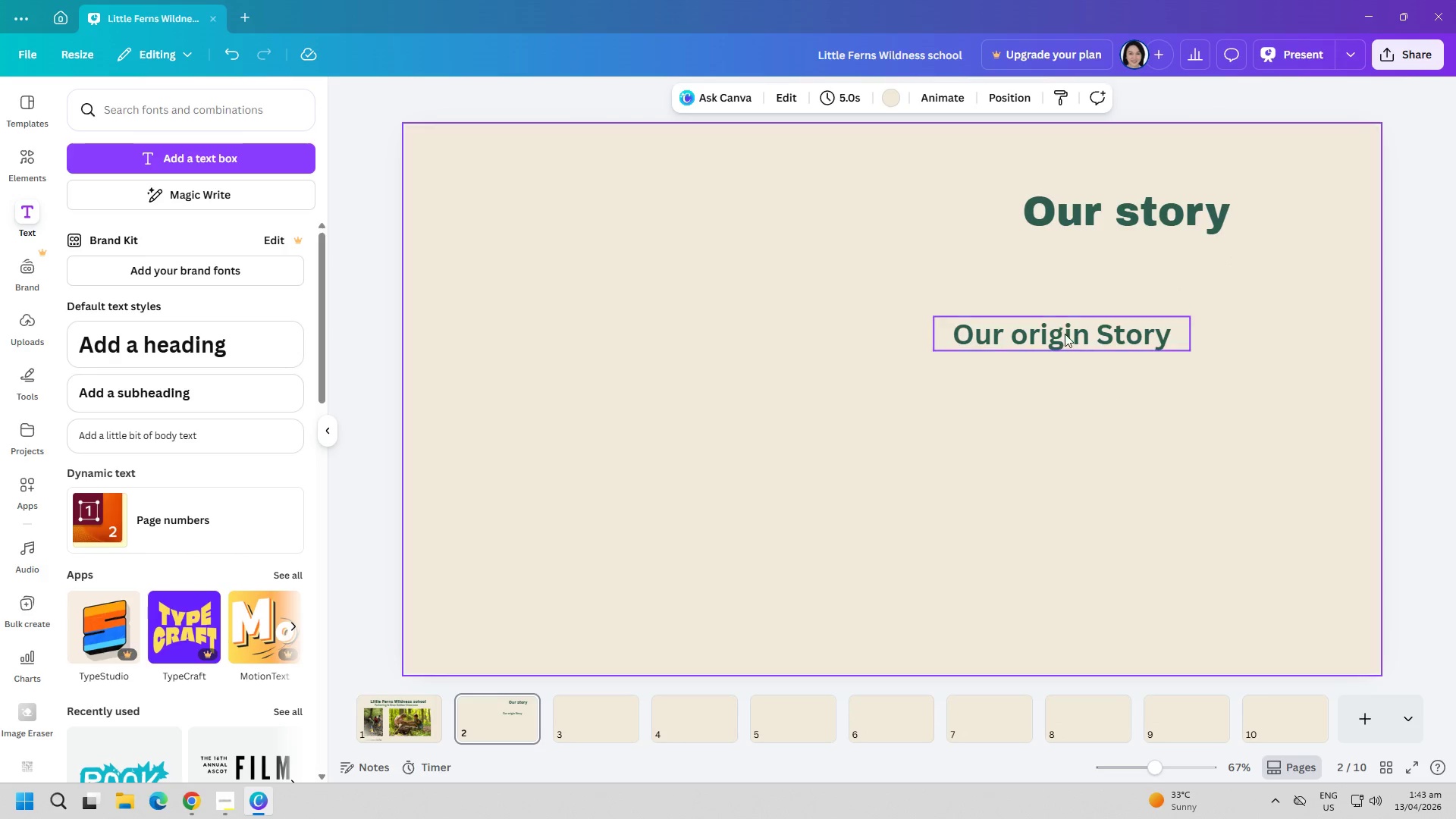 
left_click_drag(start_coordinate=[1063, 331], to_coordinate=[1107, 313])
 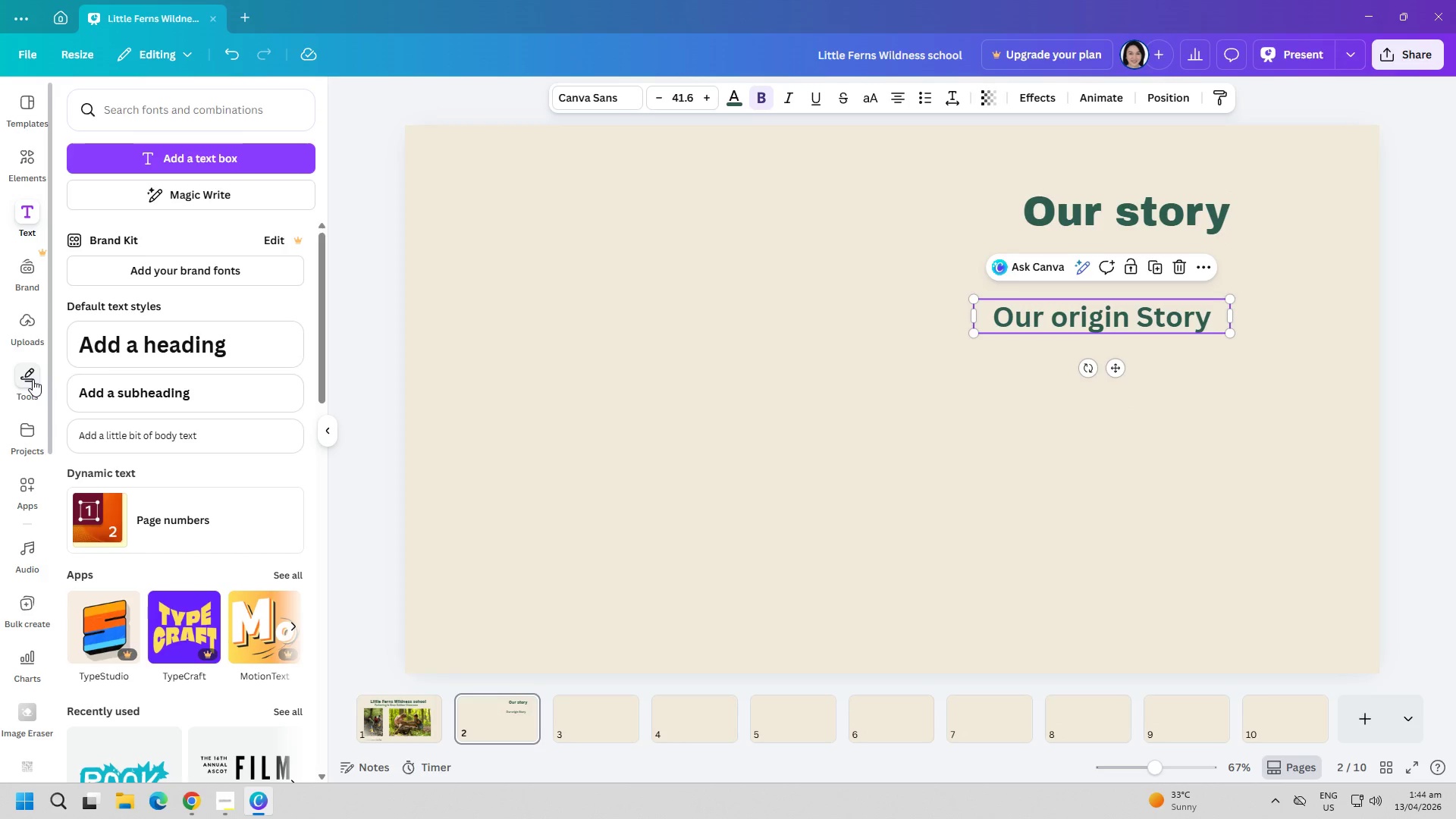 
scroll: coordinate [119, 507], scroll_direction: up, amount: 6.0
 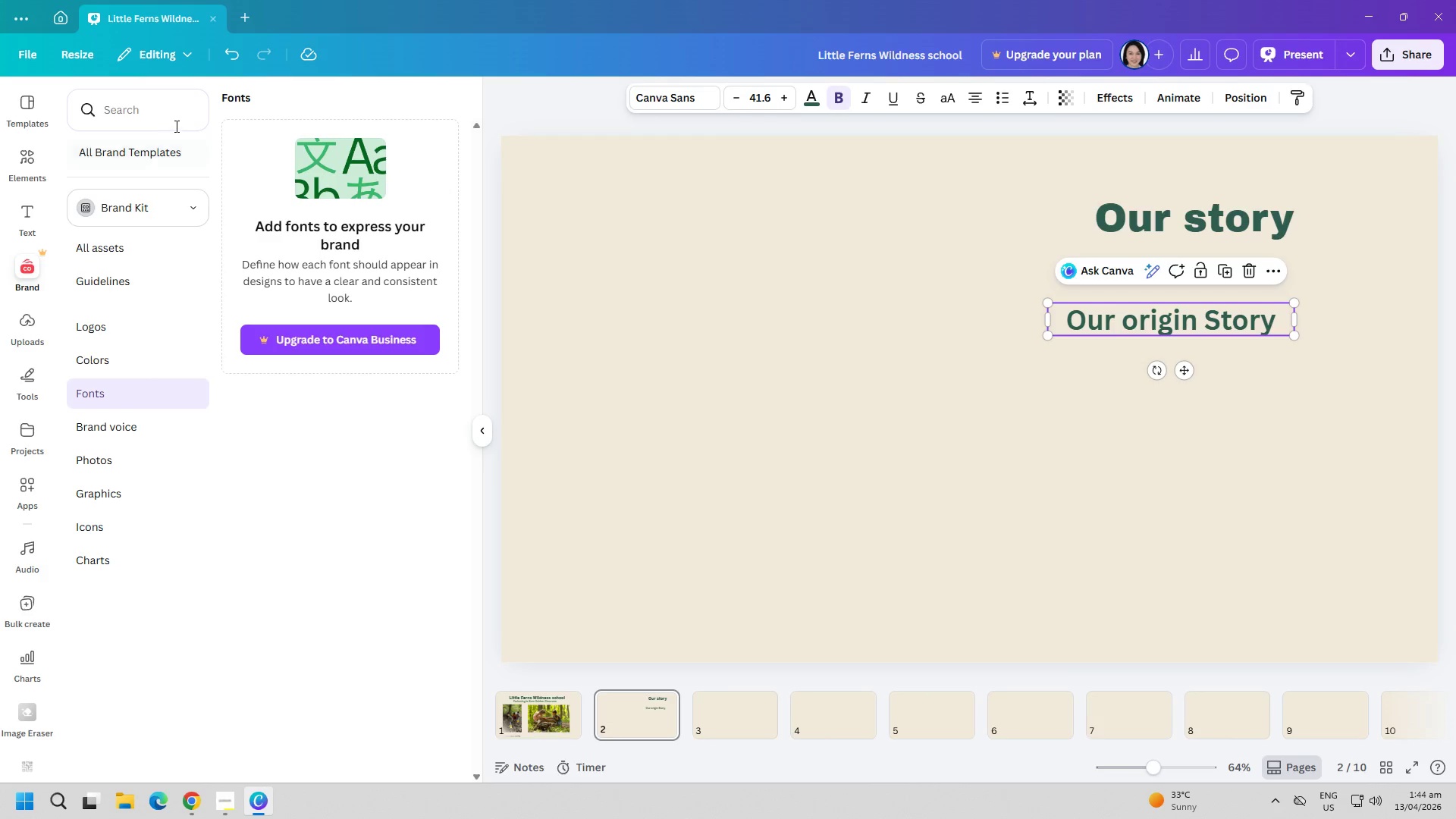 
double_click([13, 170])
 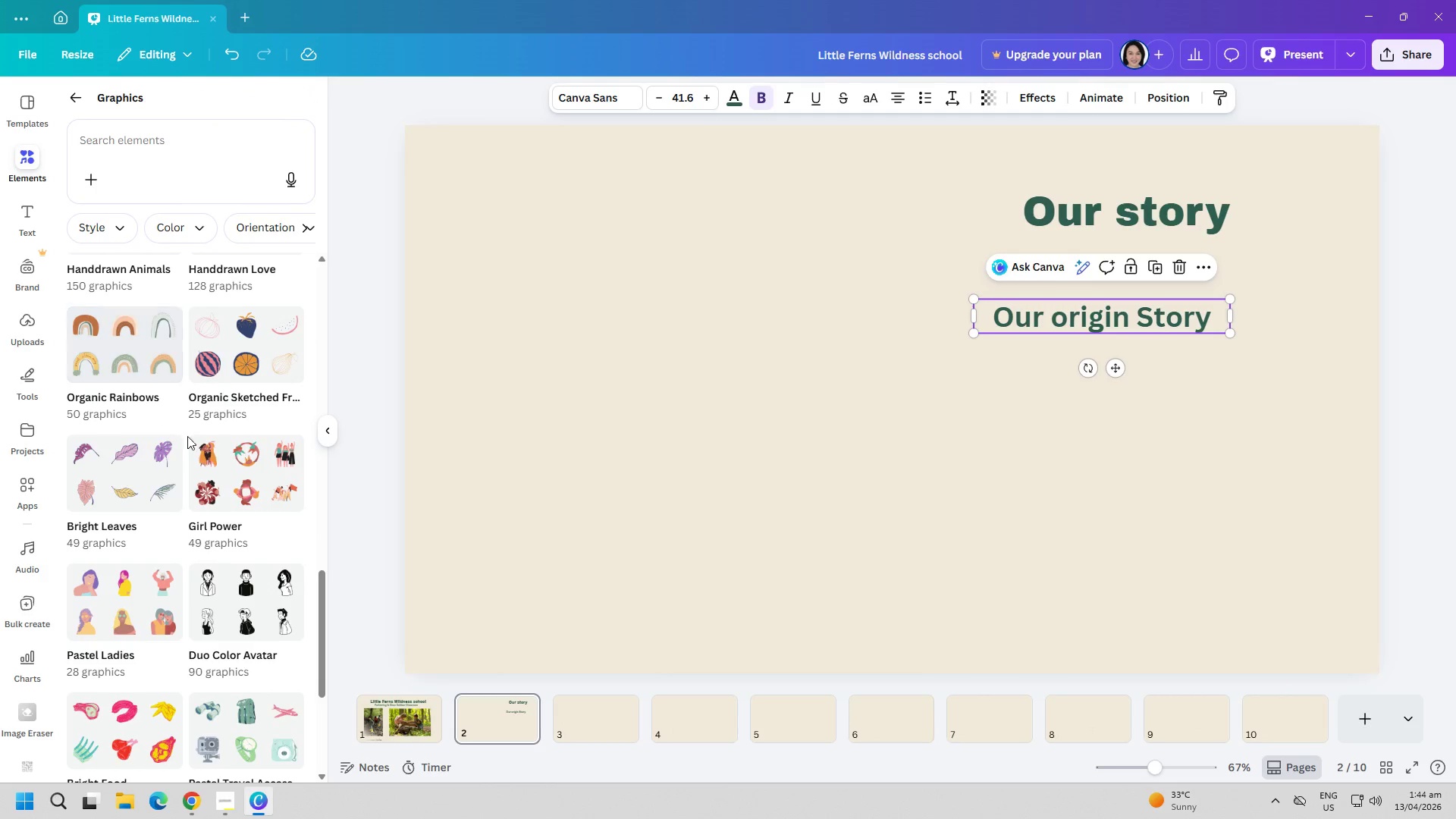 
scroll: coordinate [205, 497], scroll_direction: down, amount: 5.0
 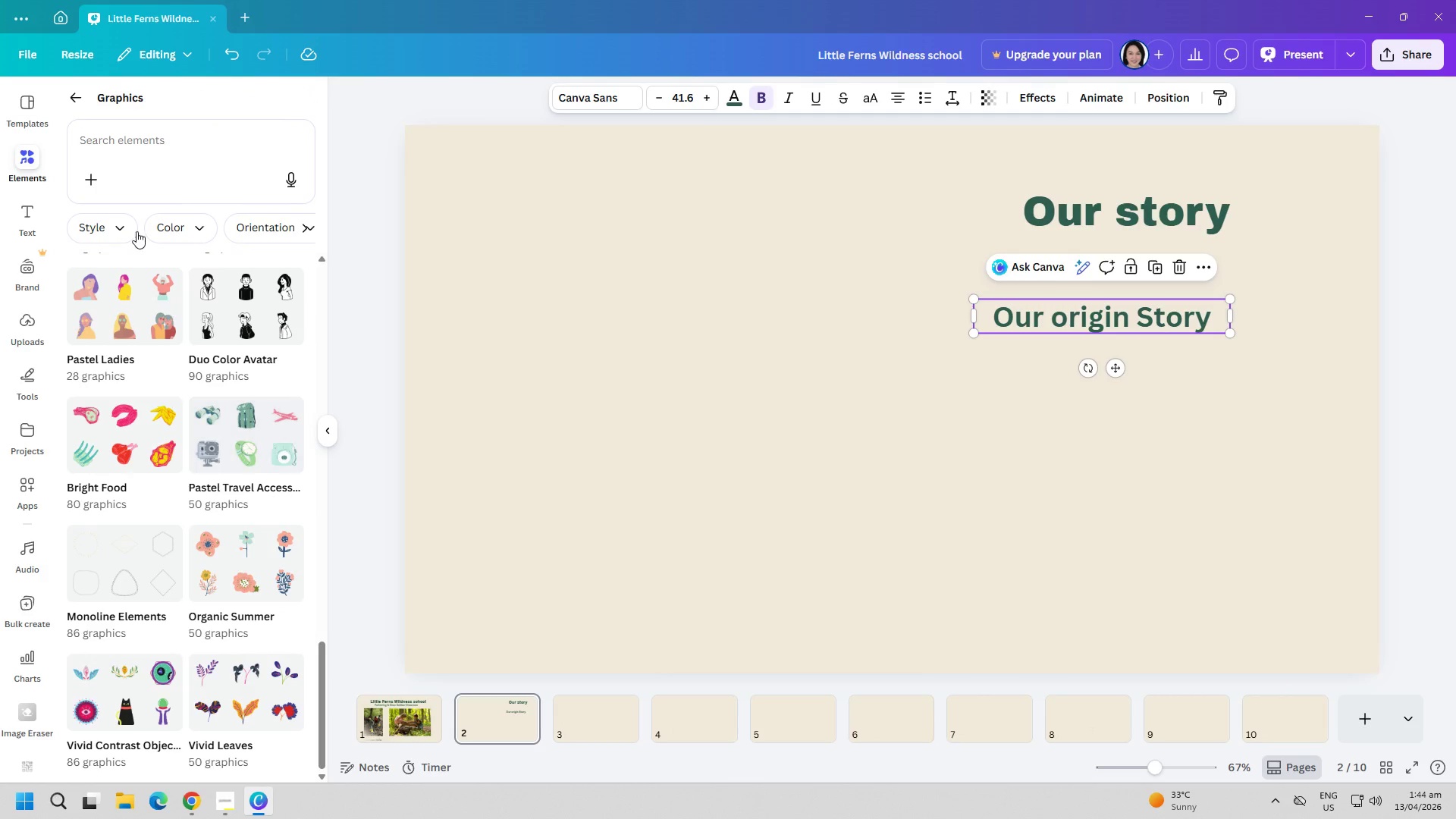 
left_click([167, 158])
 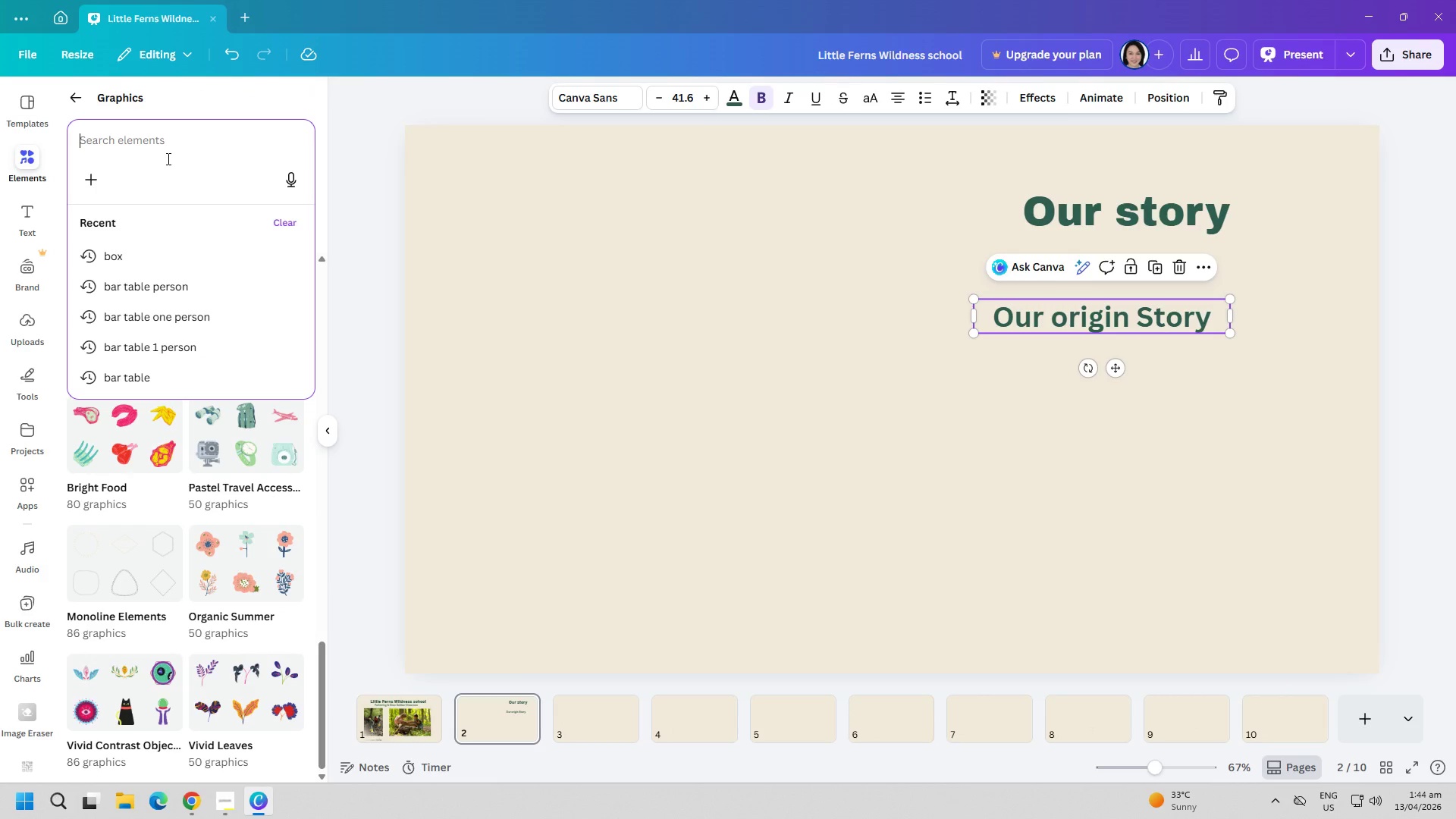 
type(bui)
key(Backspace)
type(lb)
 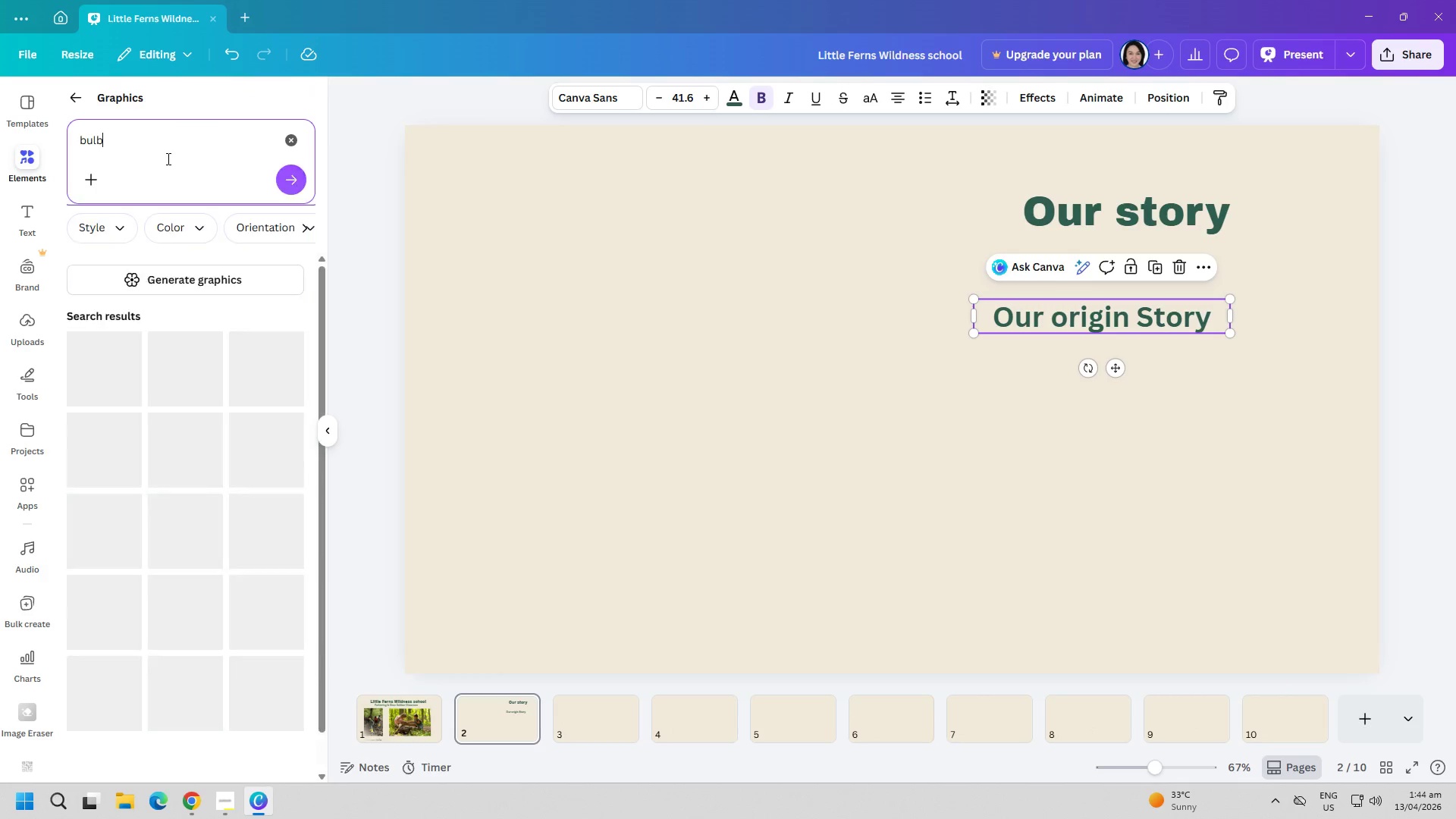 
key(Enter)
 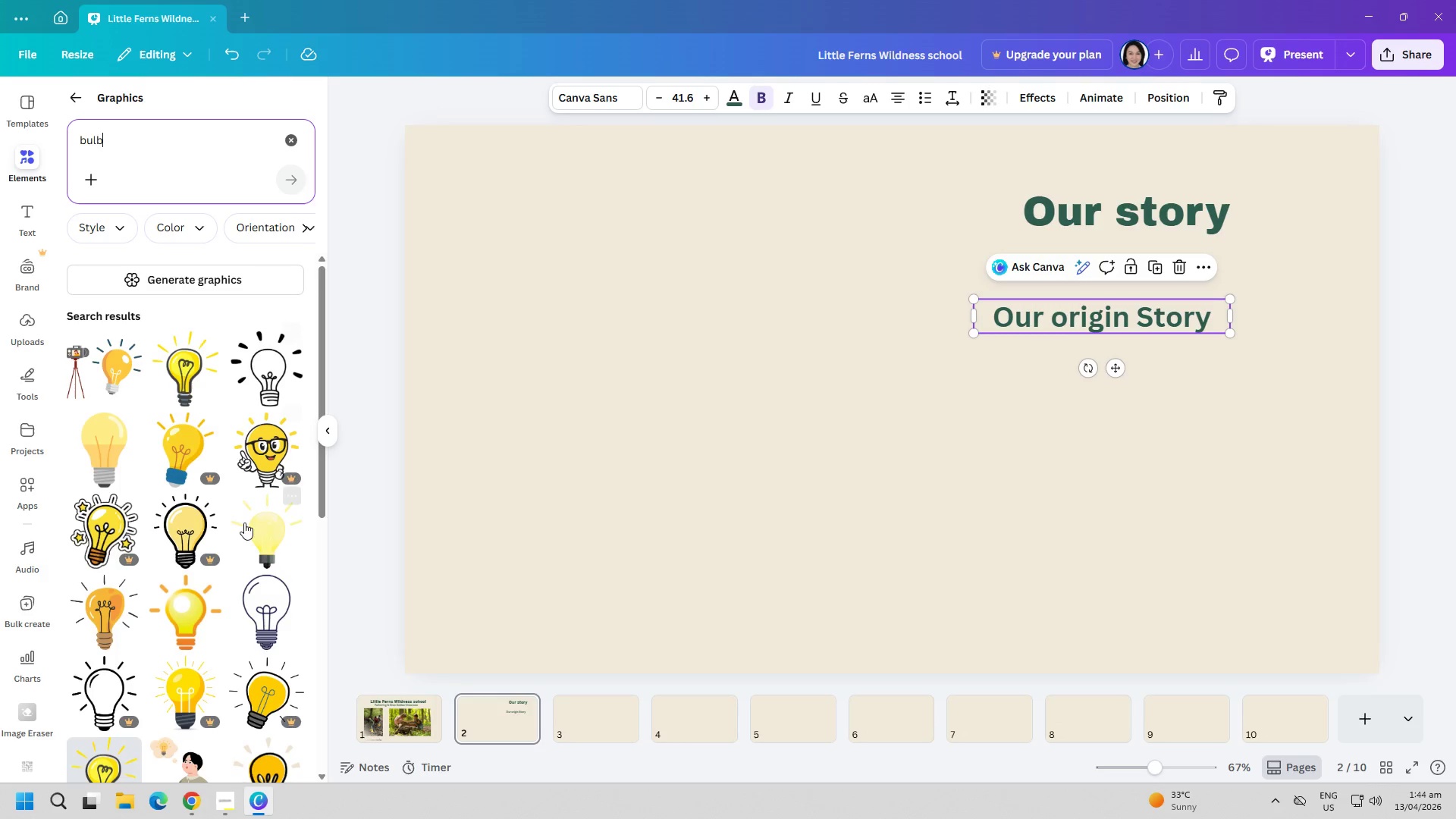 
mouse_move([262, 395])
 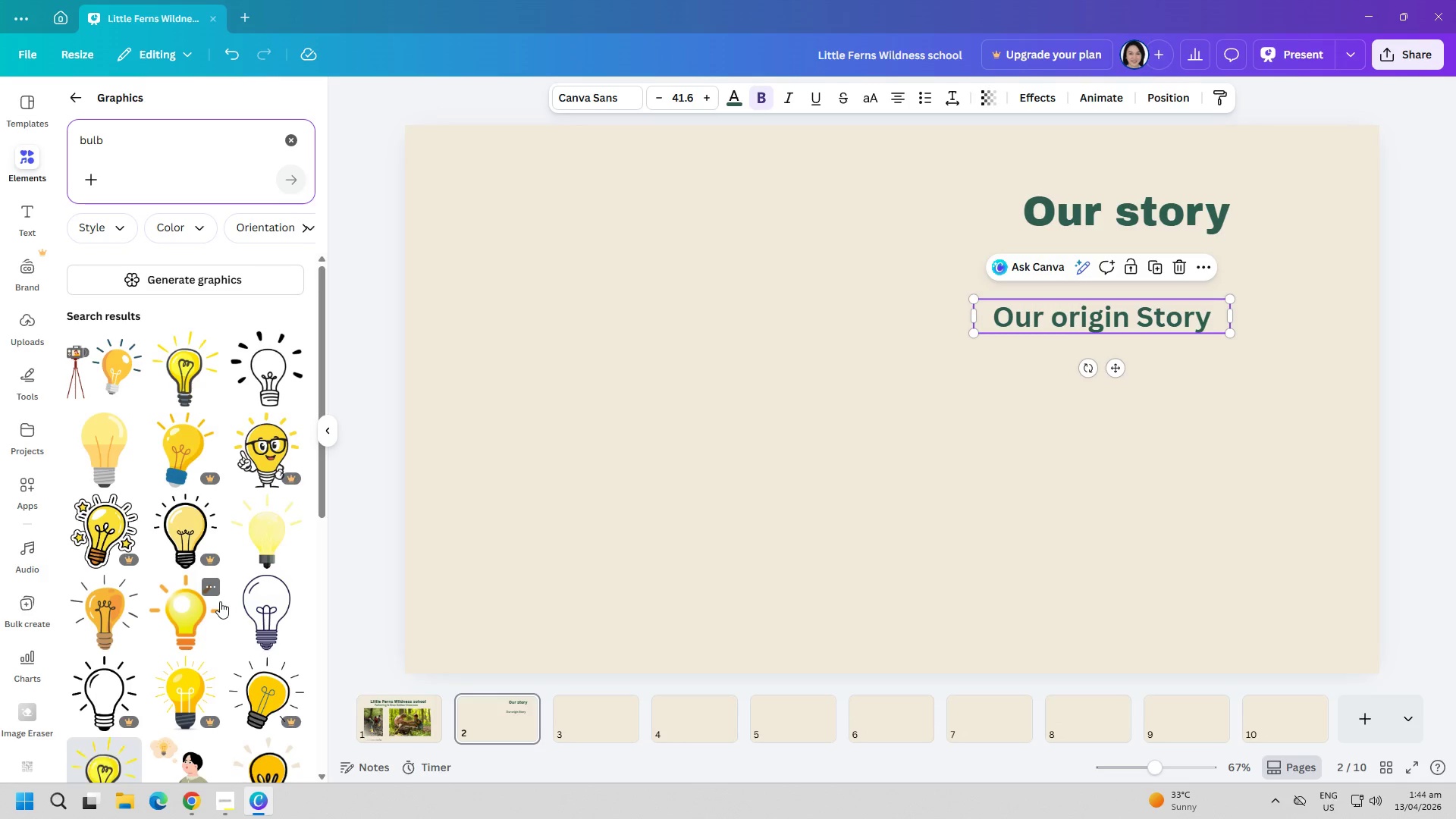 
scroll: coordinate [205, 610], scroll_direction: up, amount: 1.0
 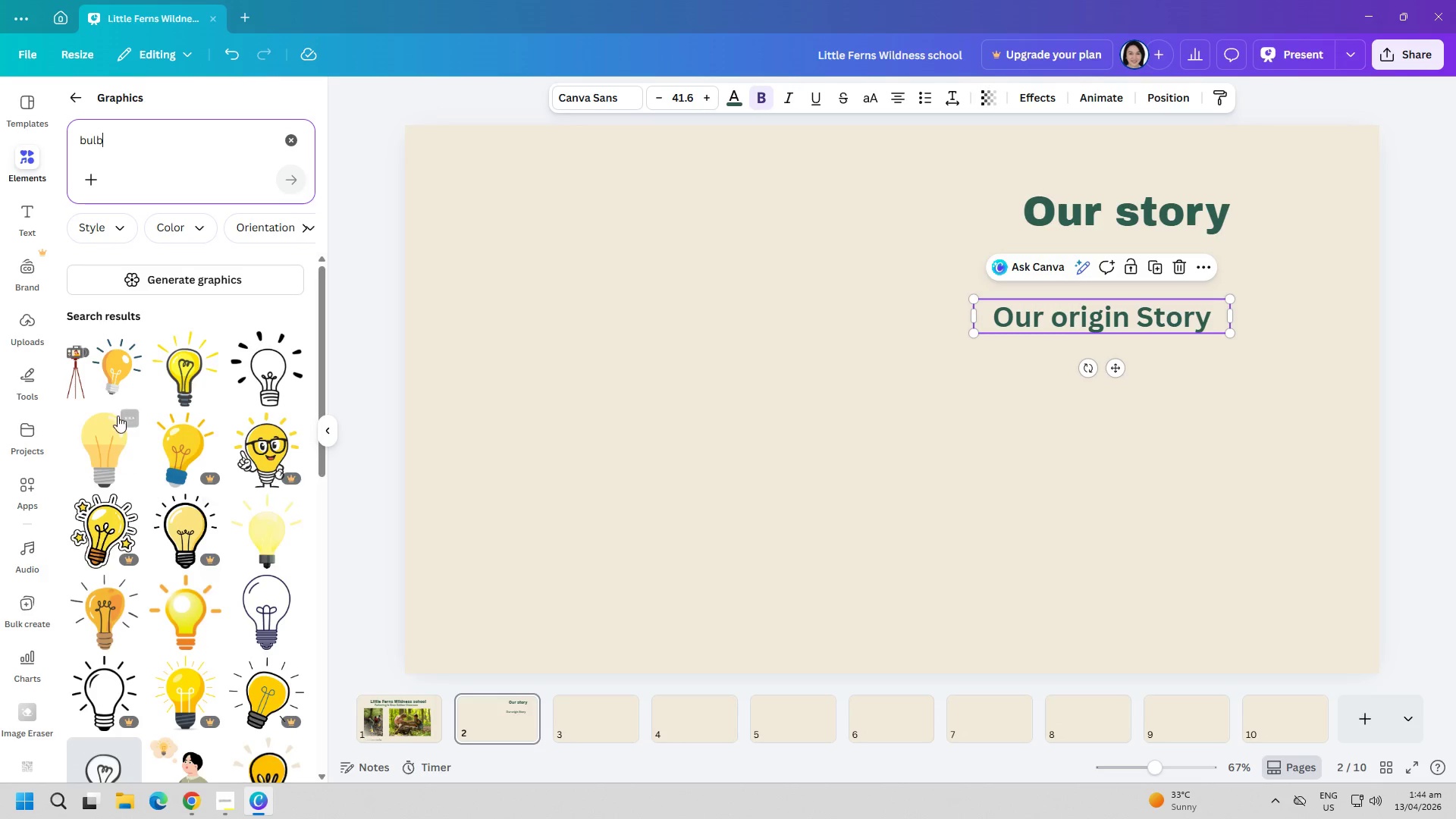 
left_click([111, 363])
 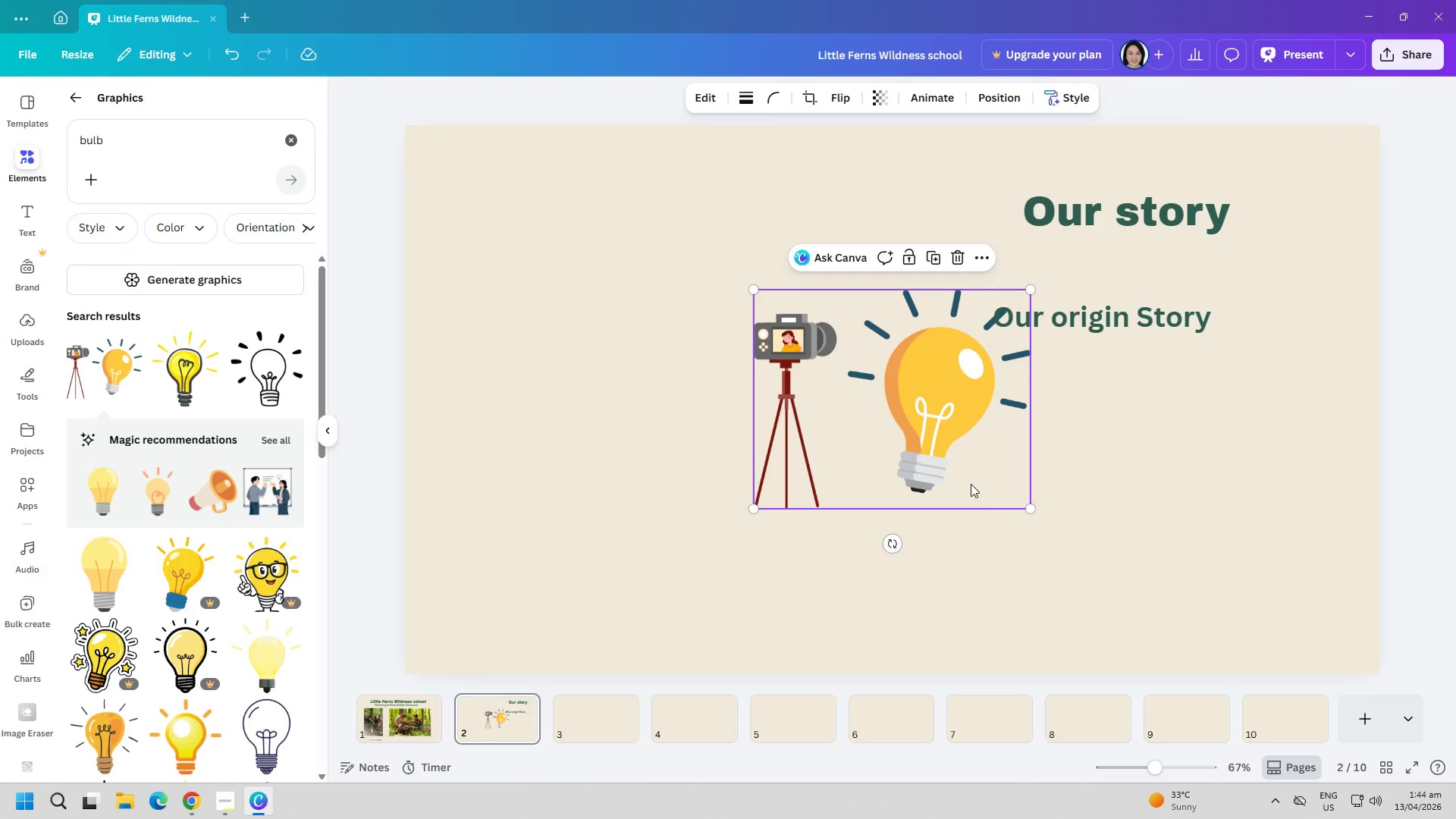 
left_click([930, 445])
 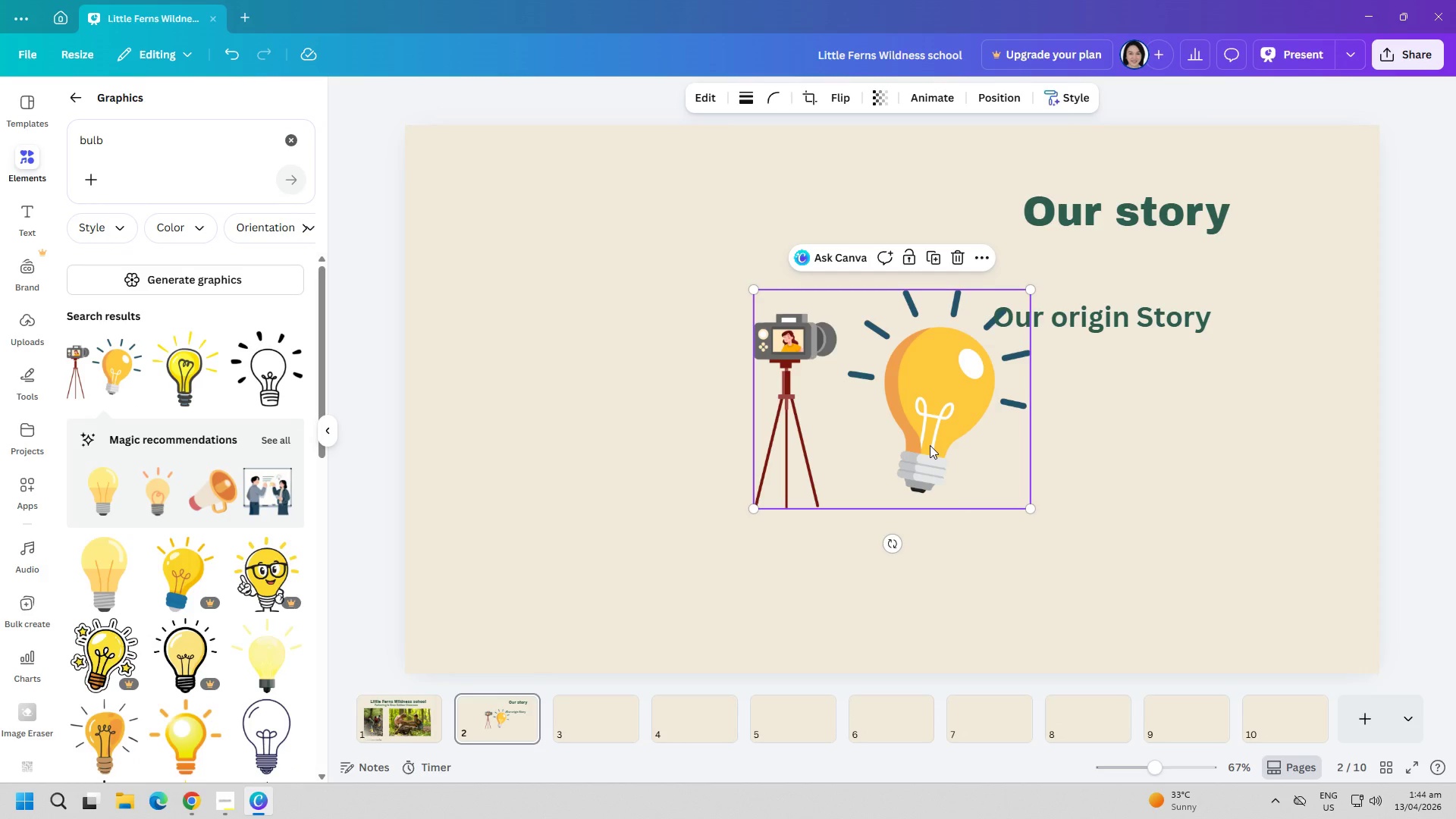 
key(Delete)
 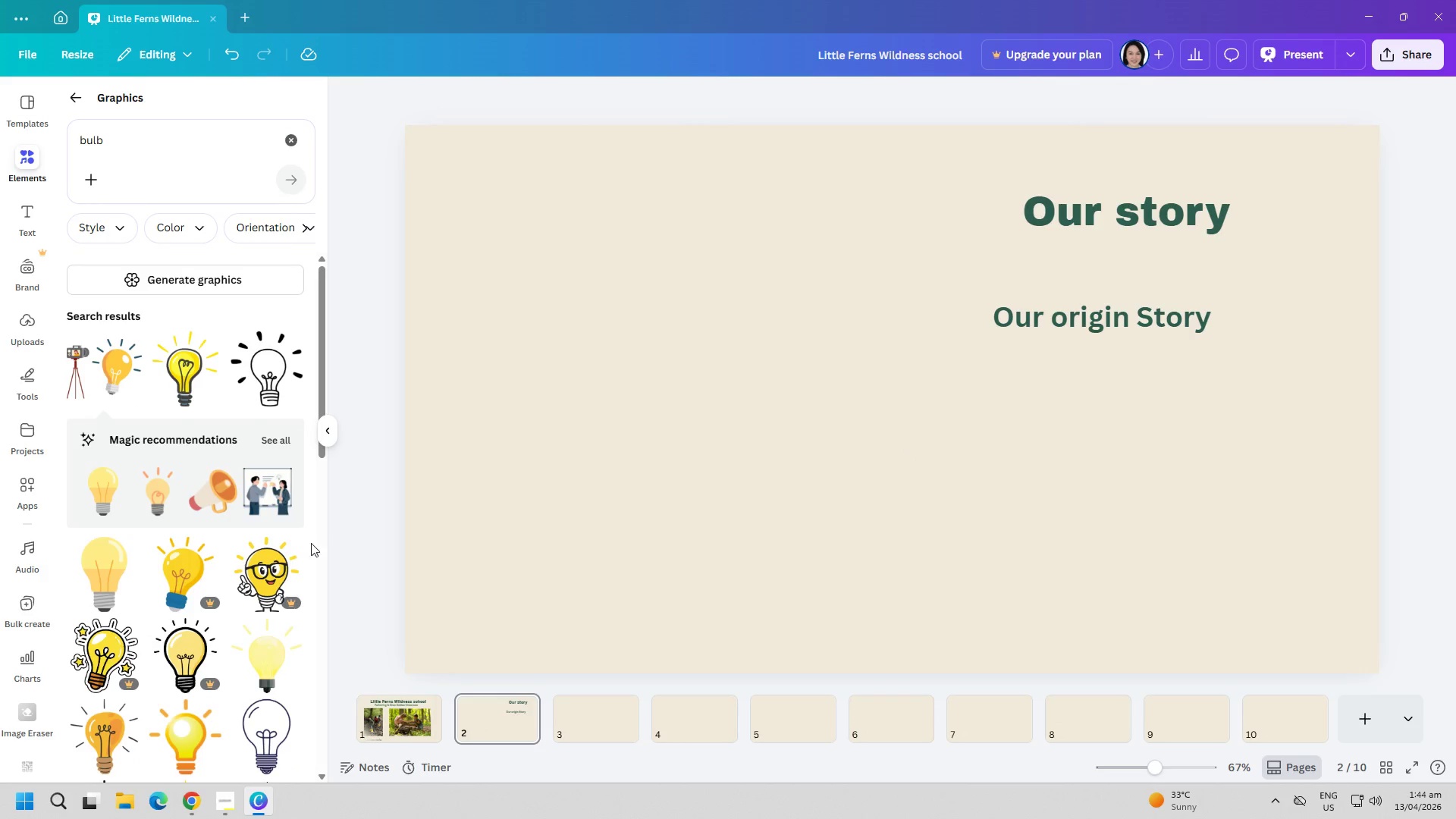 
scroll: coordinate [257, 564], scroll_direction: down, amount: 7.0
 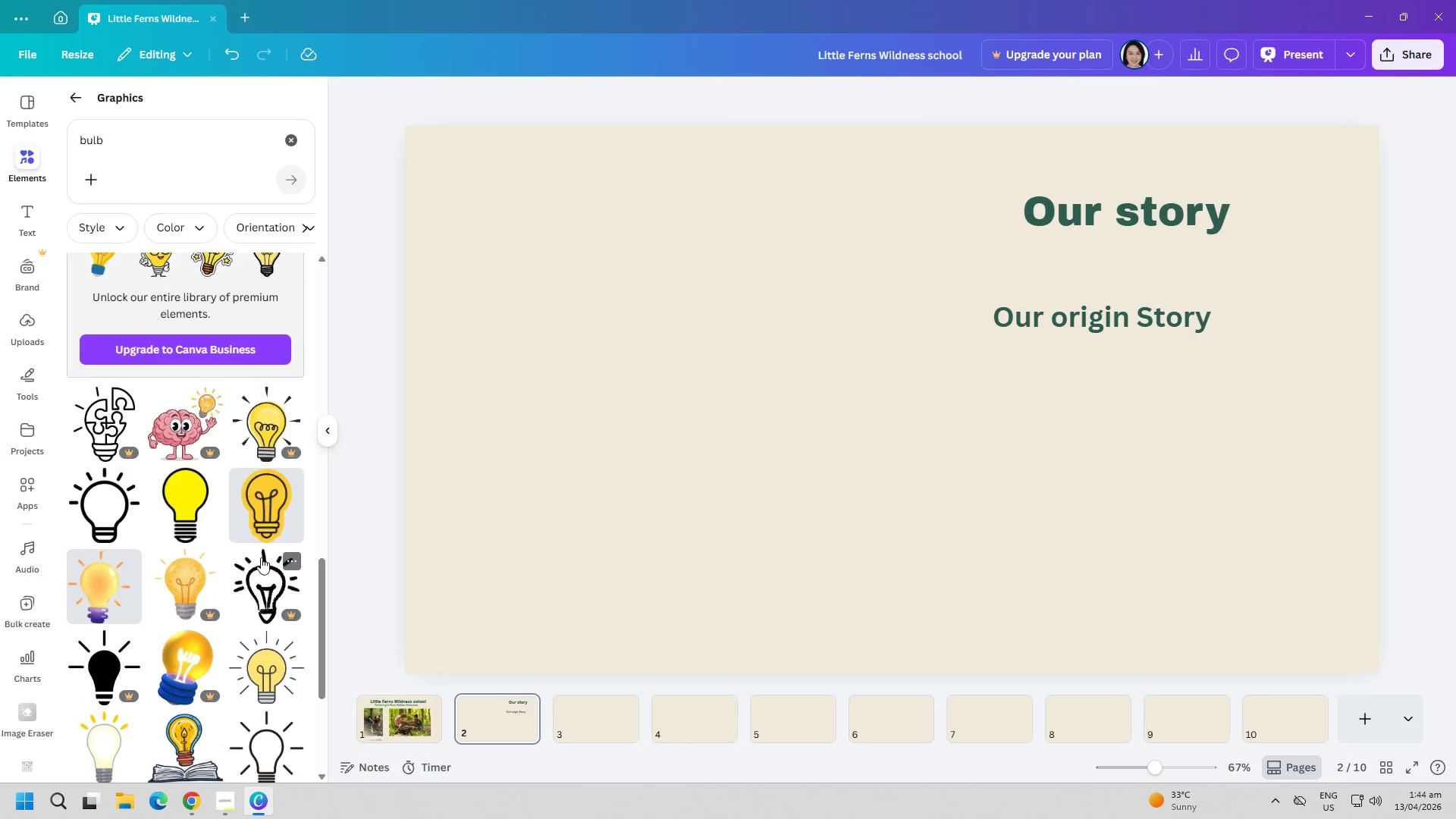 
left_click([115, 612])
 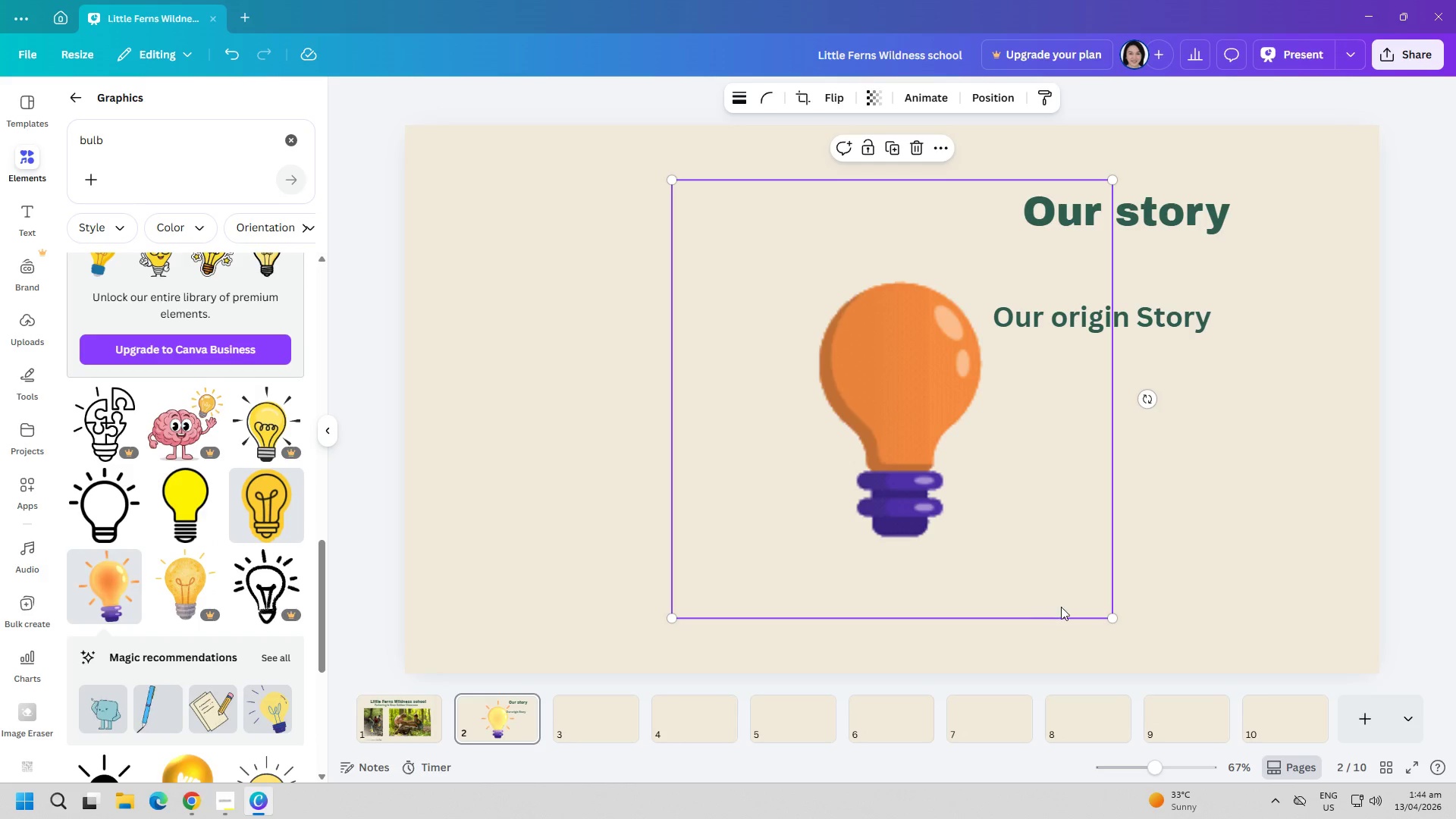 
left_click_drag(start_coordinate=[1117, 618], to_coordinate=[695, 272])
 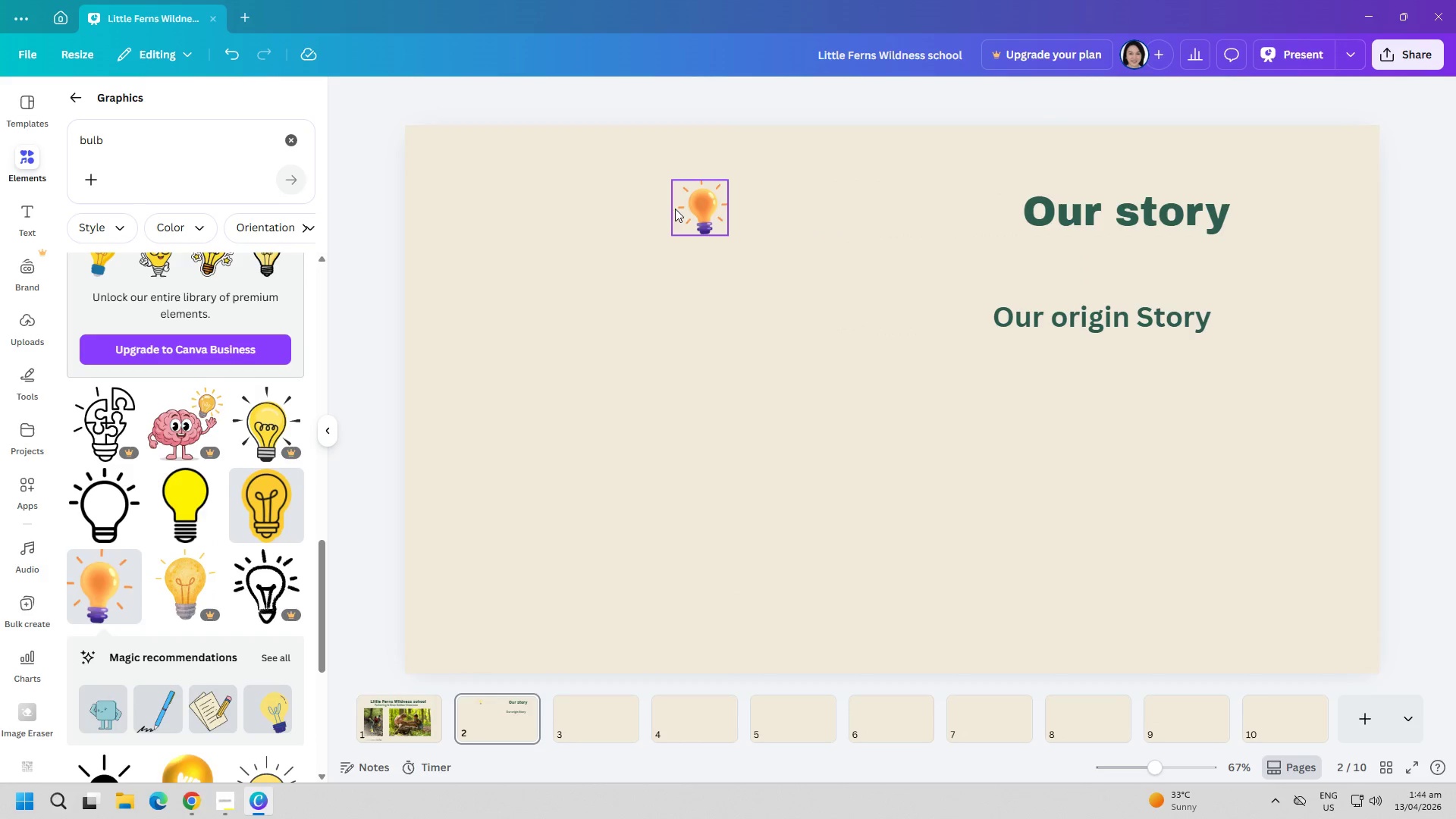 
left_click_drag(start_coordinate=[684, 212], to_coordinate=[932, 320])
 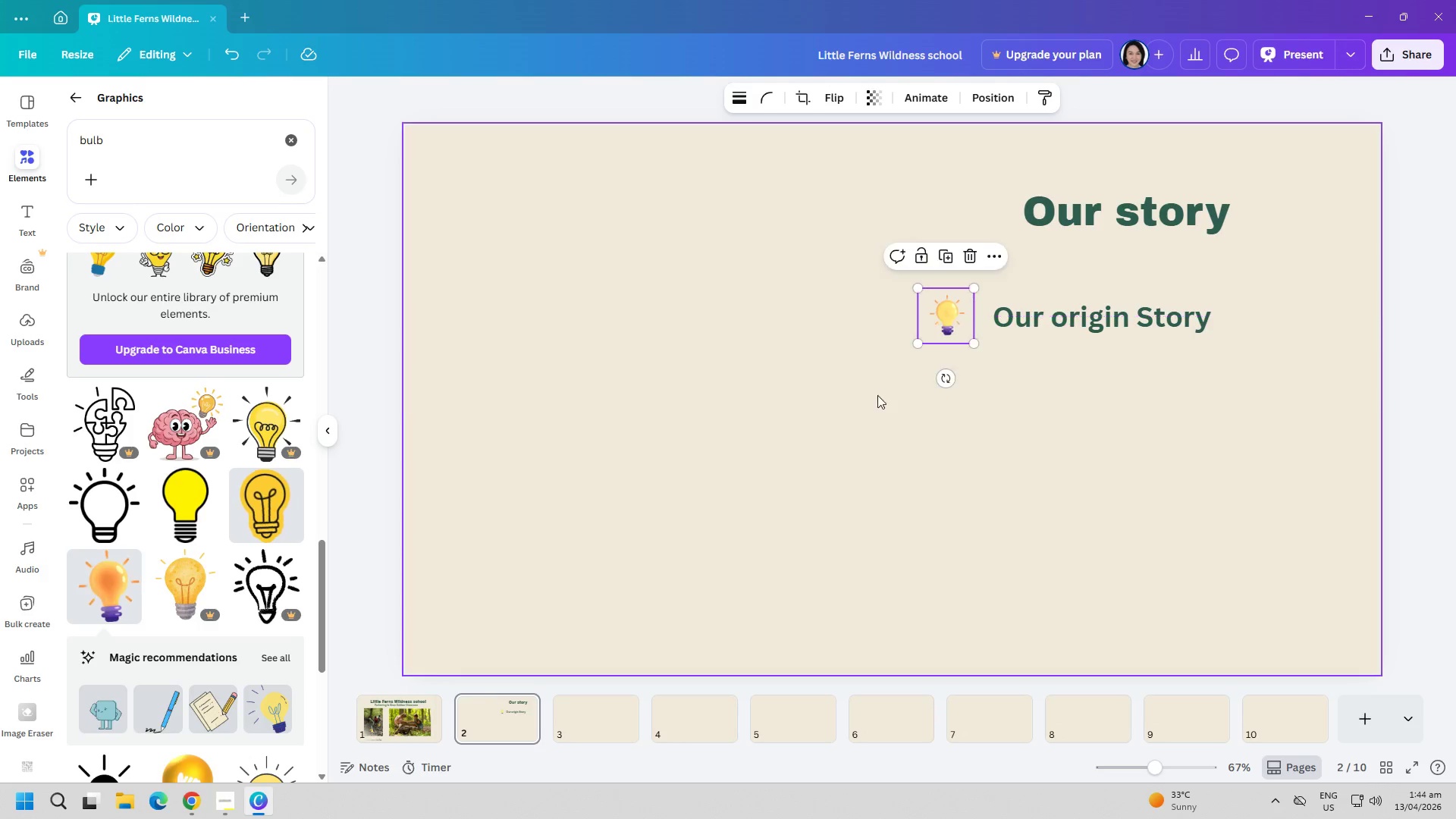 
left_click([783, 450])
 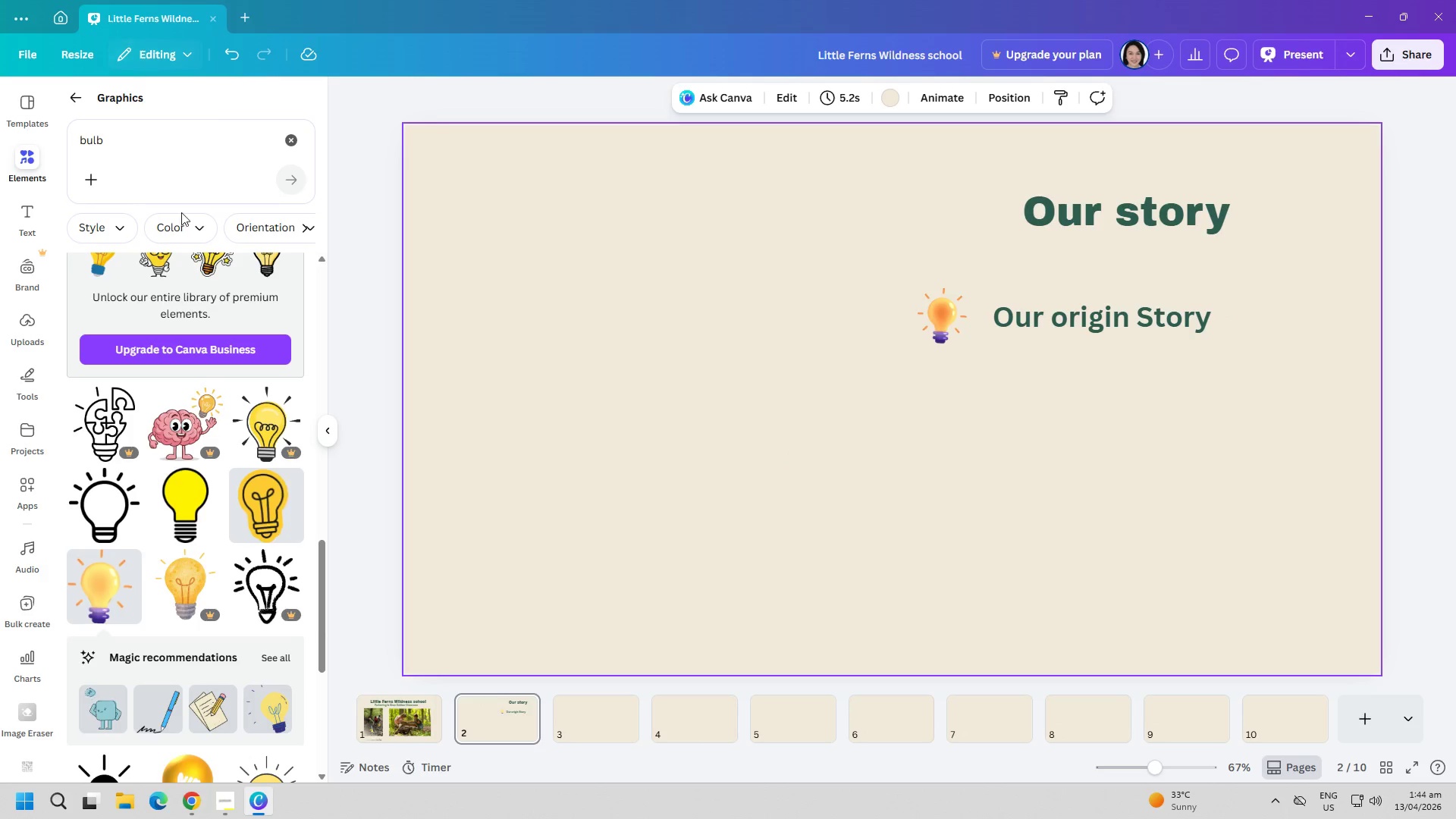 
double_click([197, 158])
 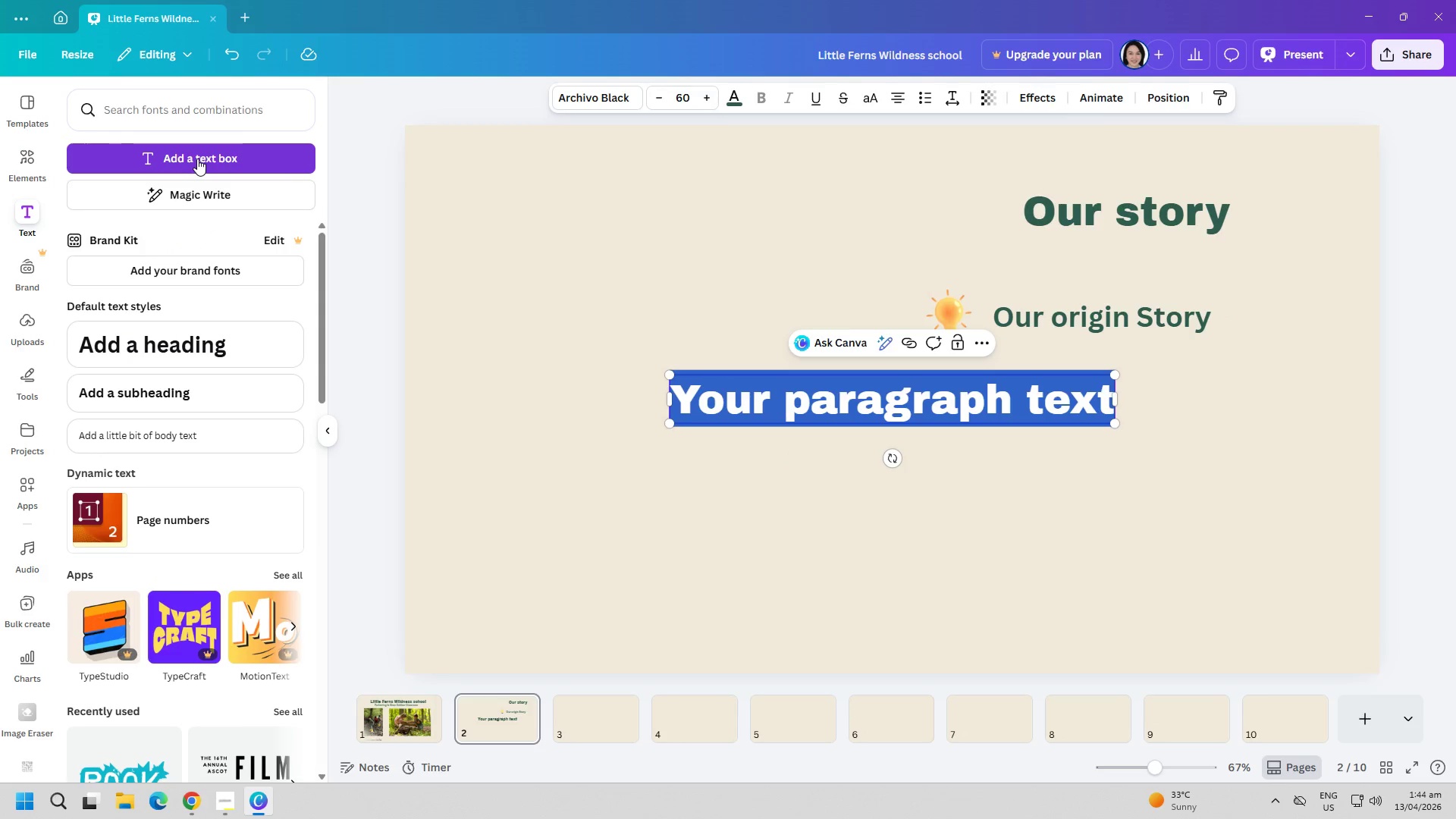 
type(From a shared vision)
 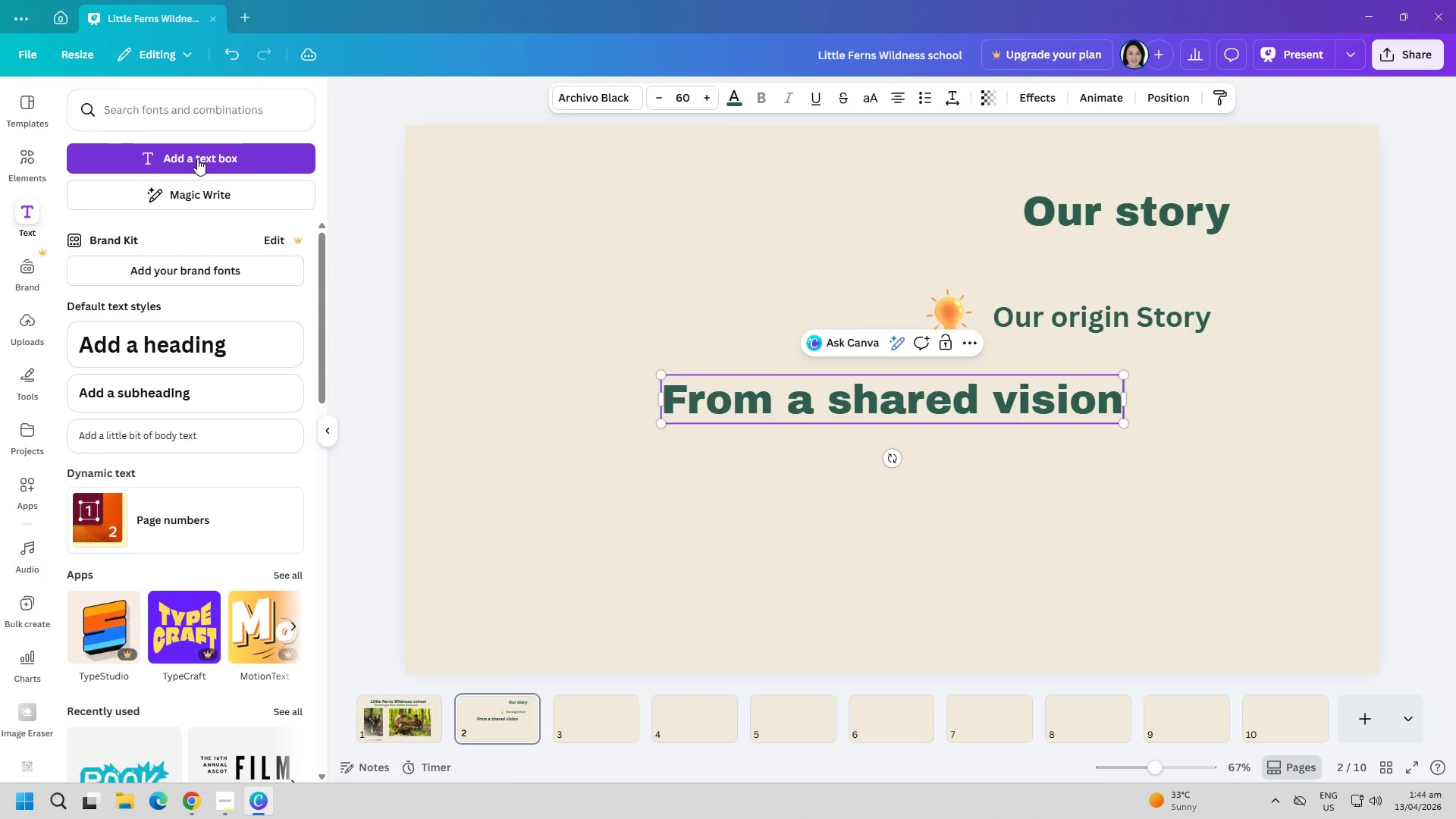 
key(Control+ControlLeft)
 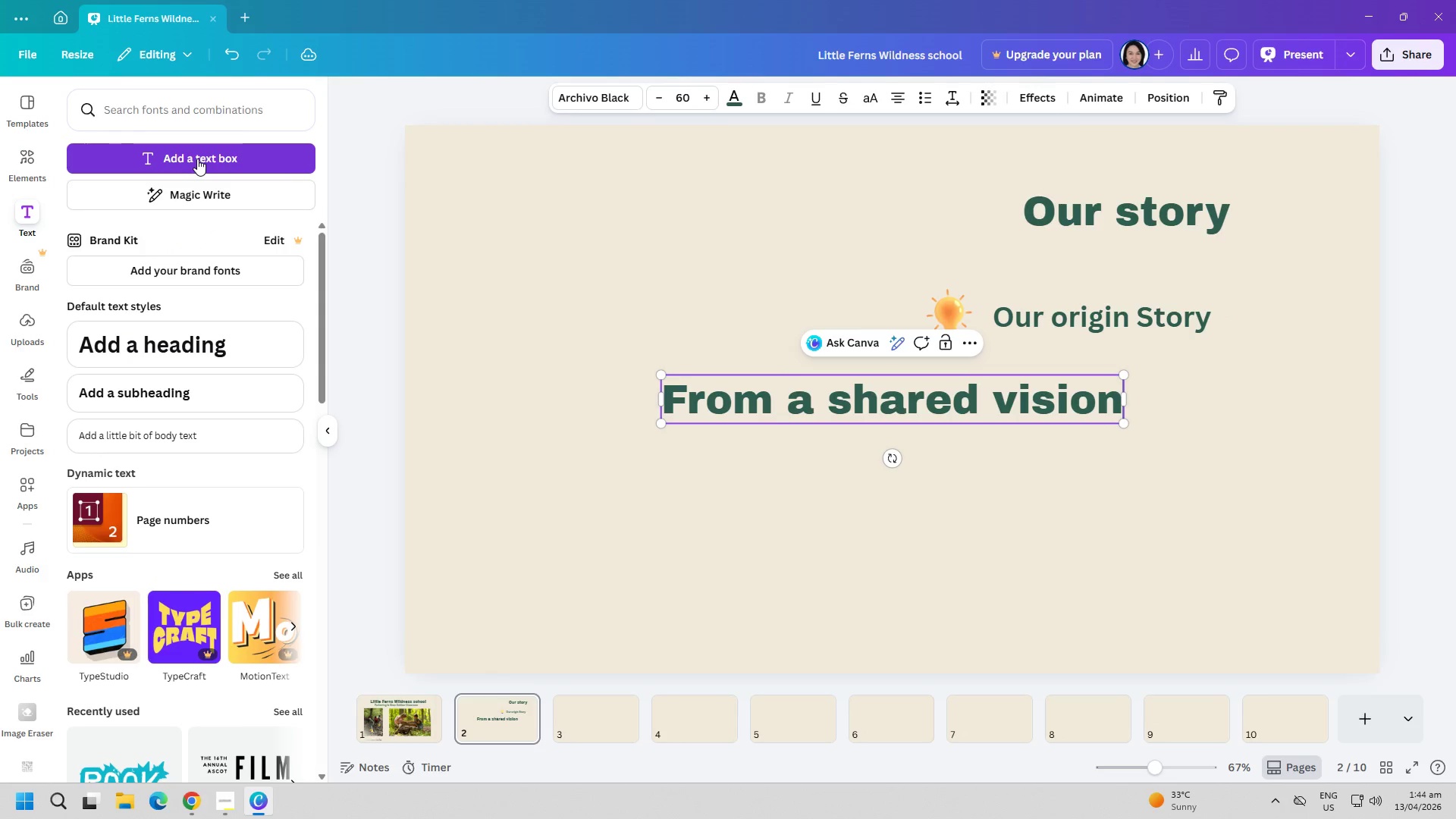 
key(Control+A)
 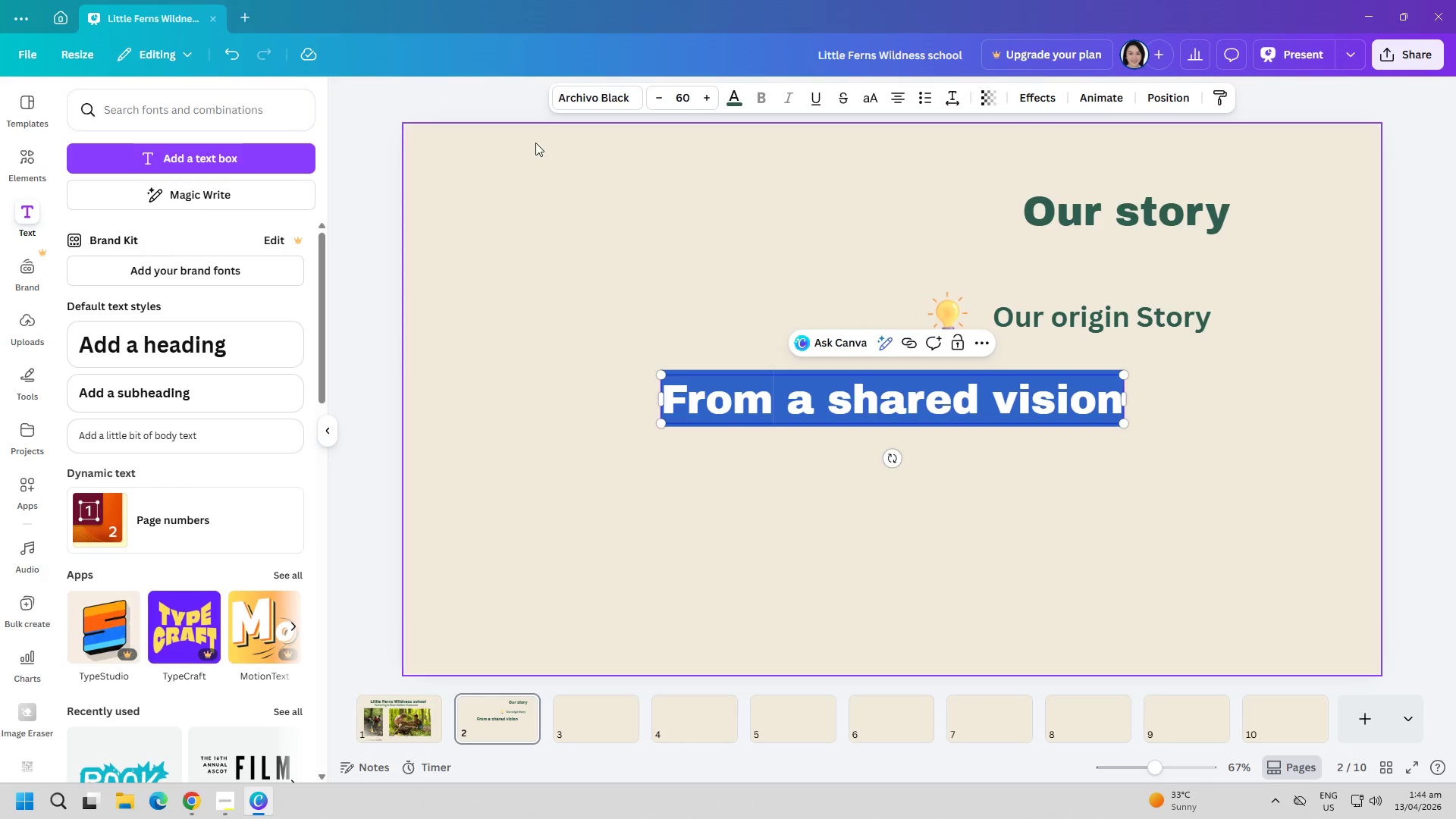 
left_click([576, 116])
 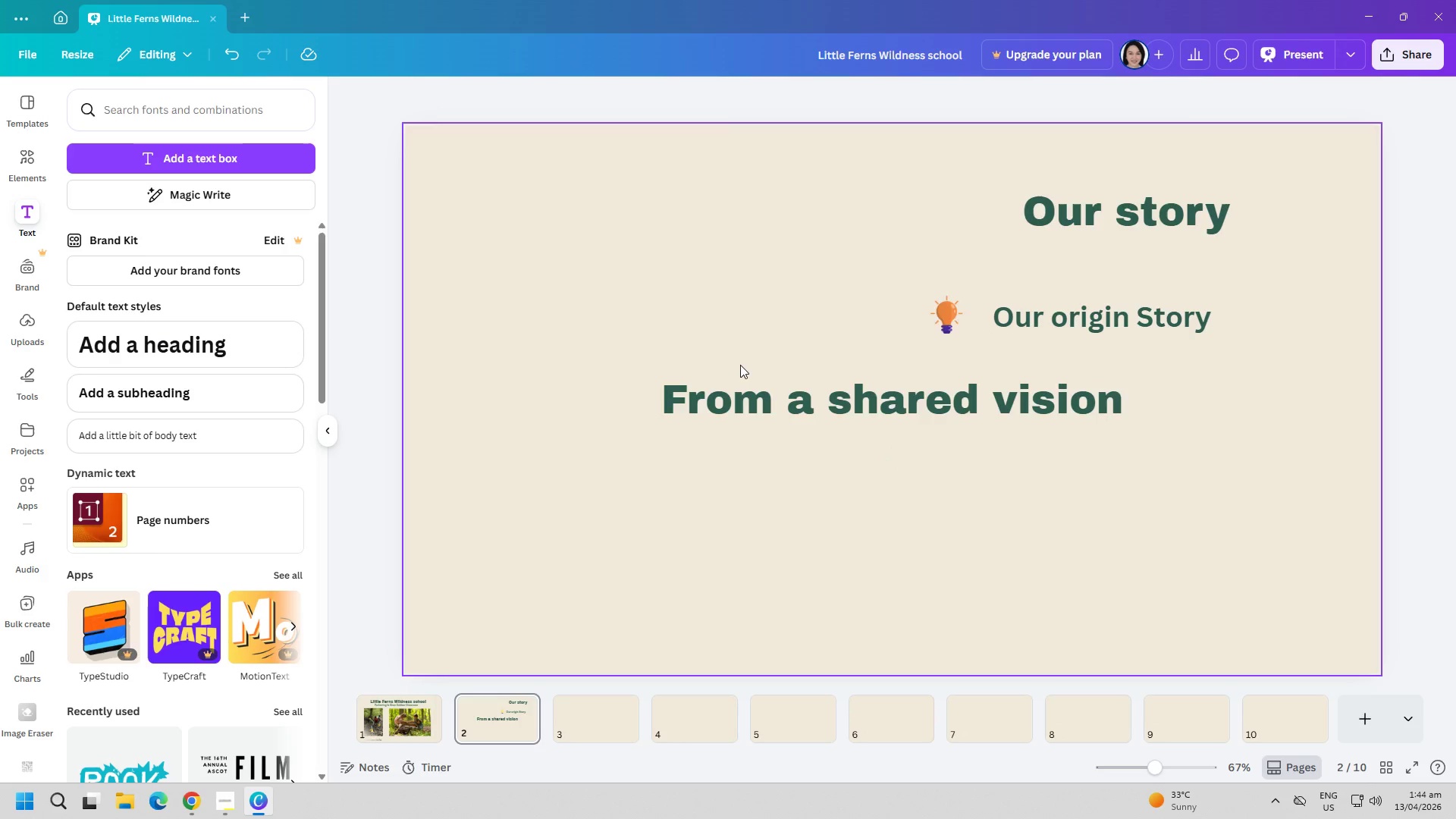 
left_click([754, 403])
 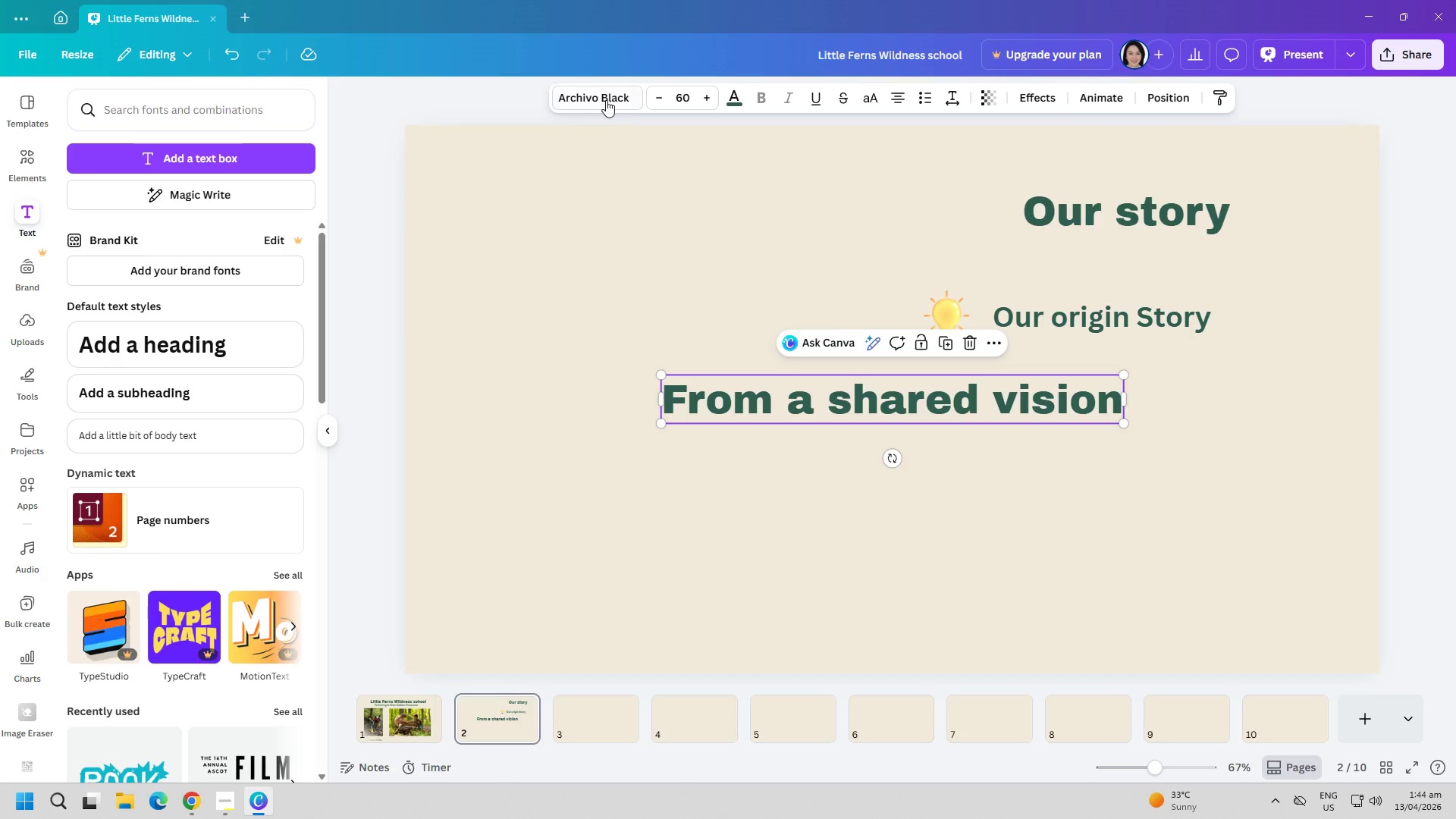 
left_click([606, 100])
 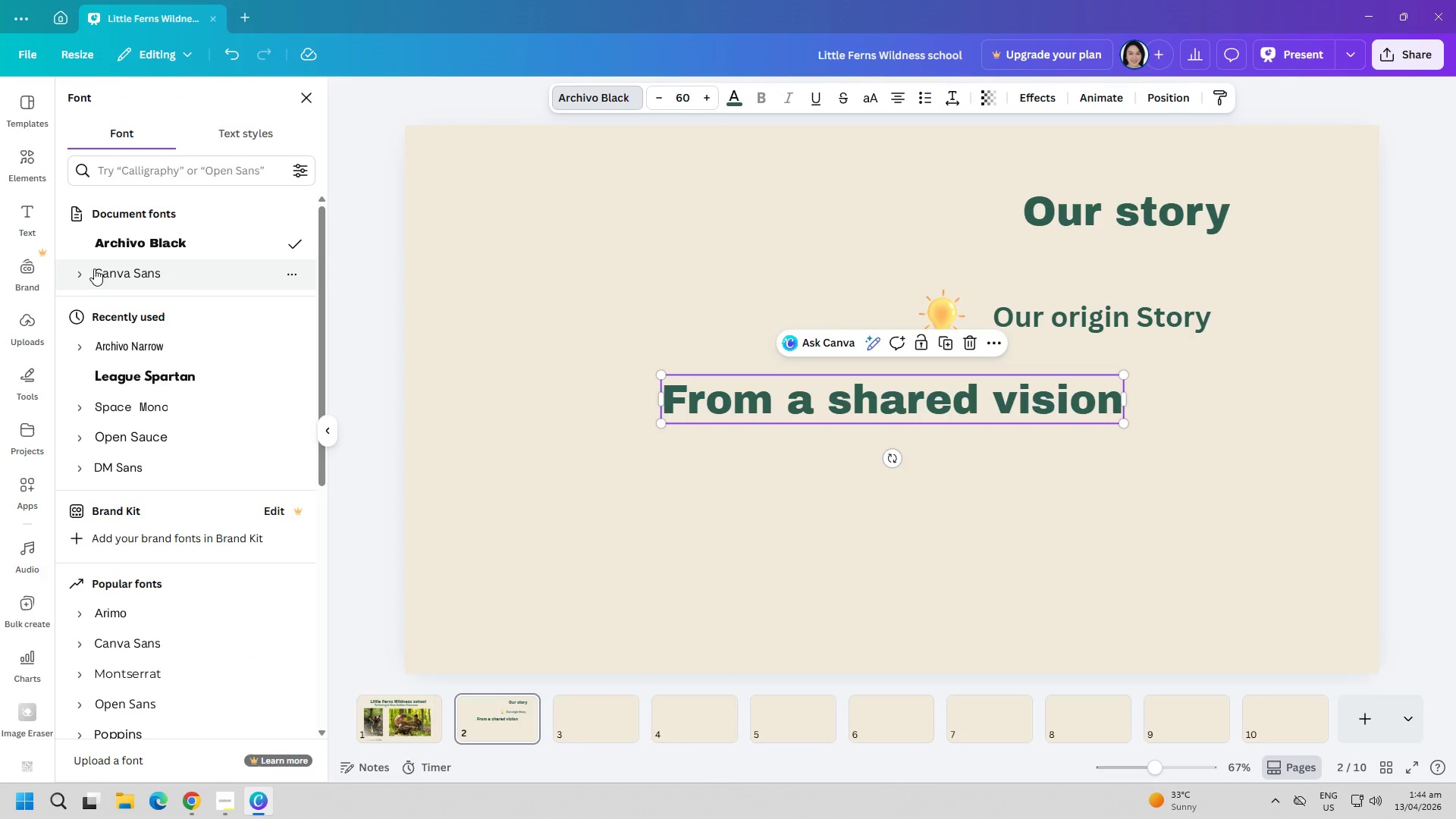 
left_click([104, 275])
 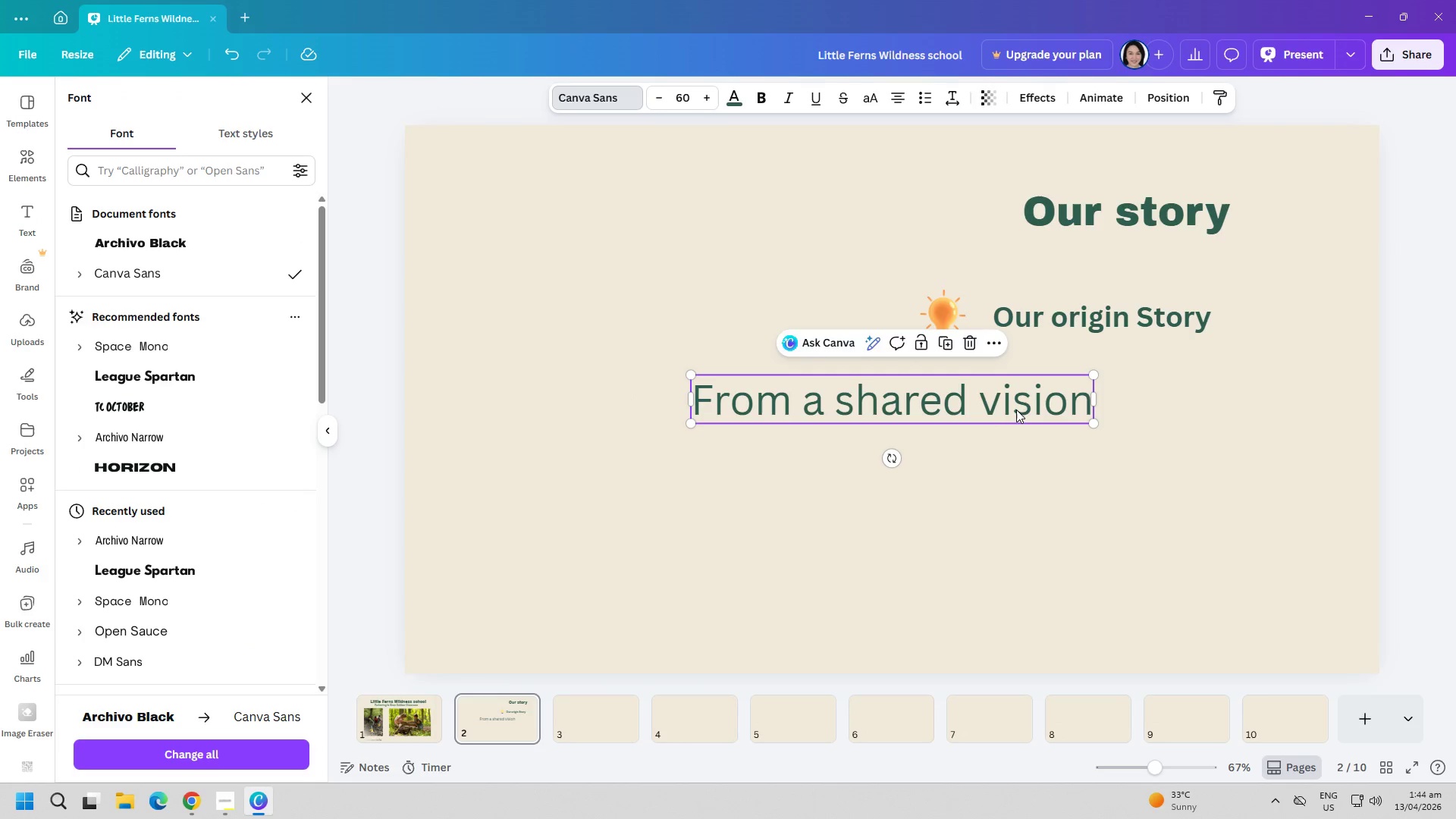 
double_click([1047, 399])
 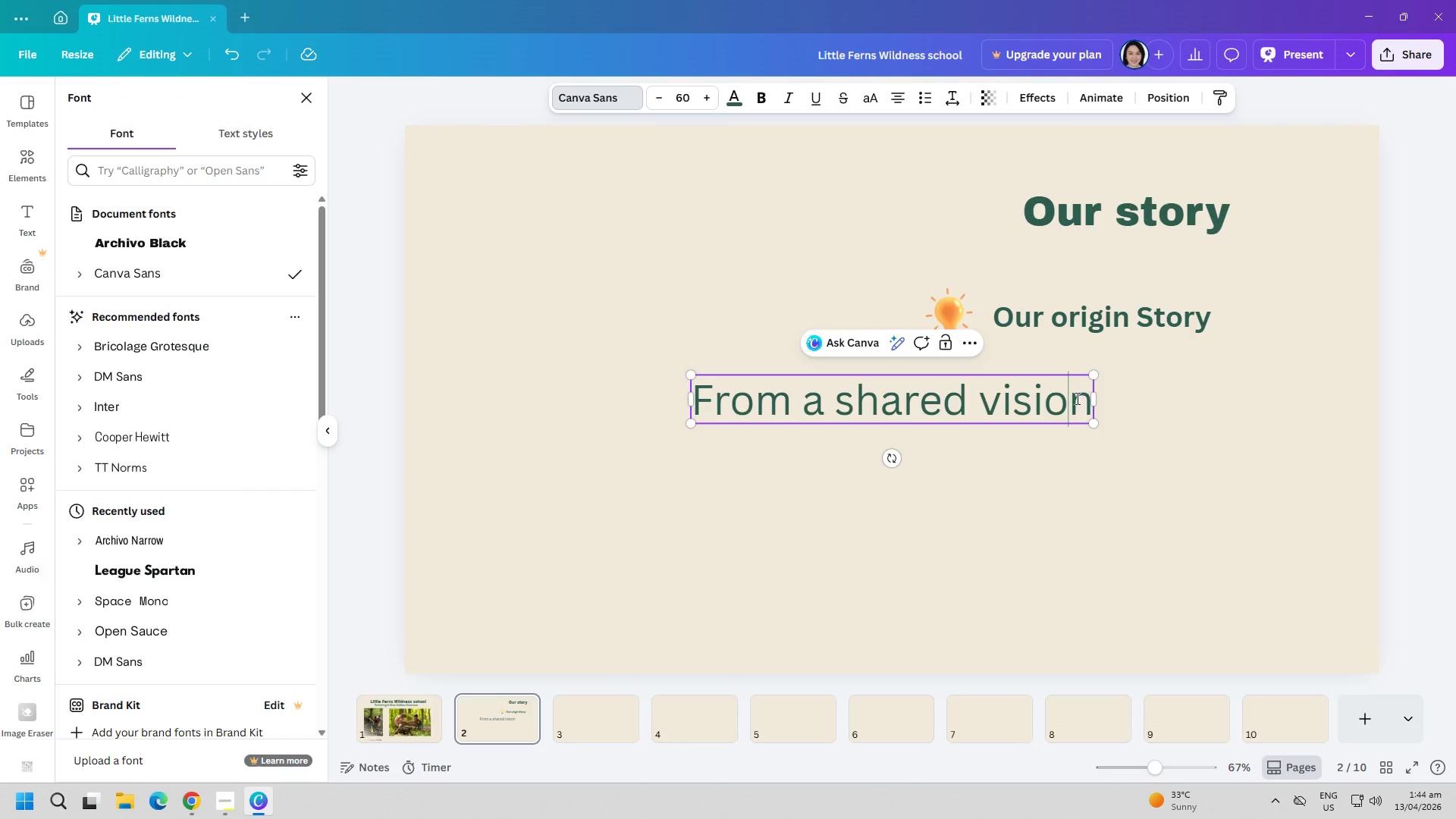 
triple_click([1087, 402])
 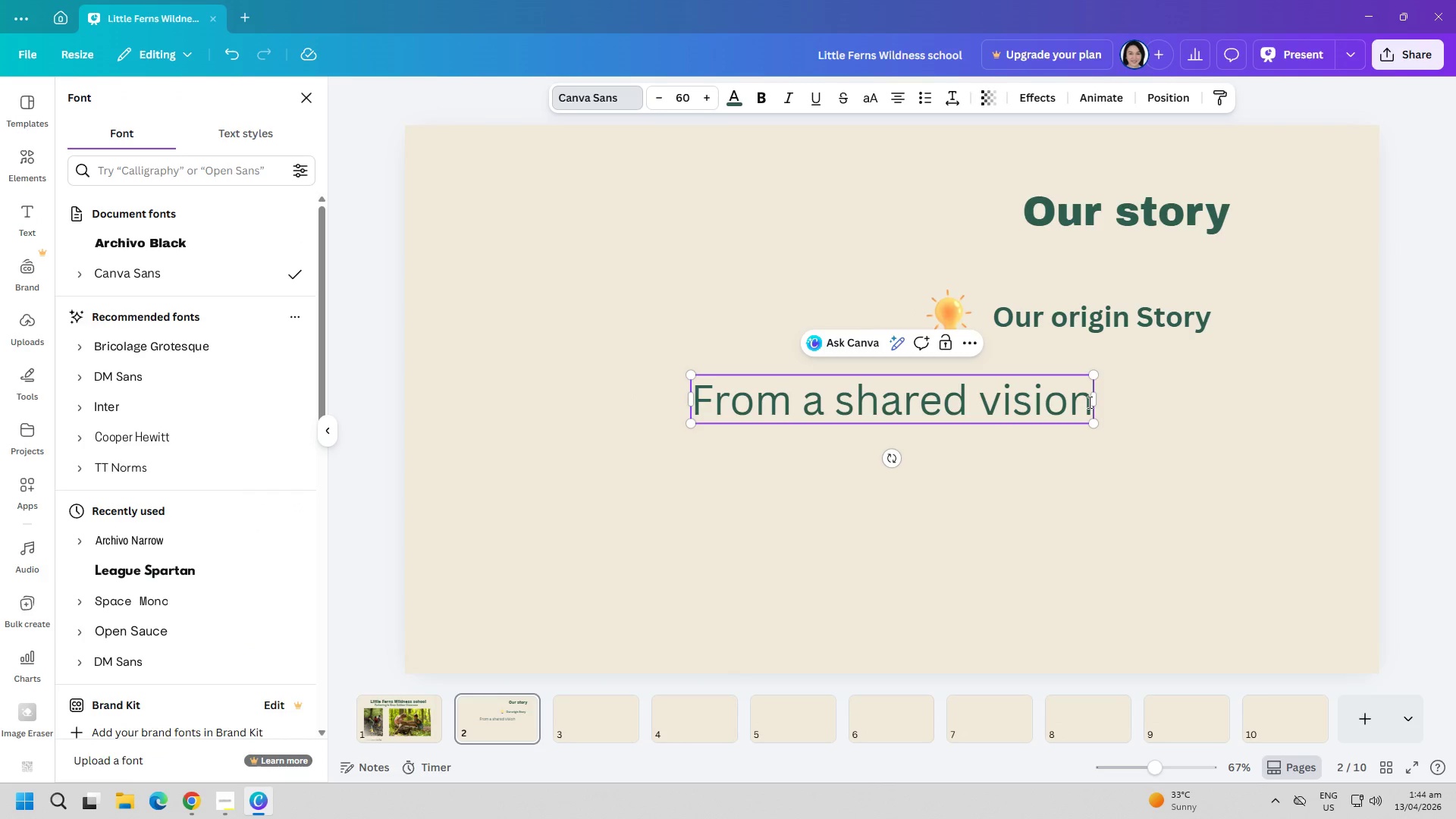 
triple_click([1088, 402])
 